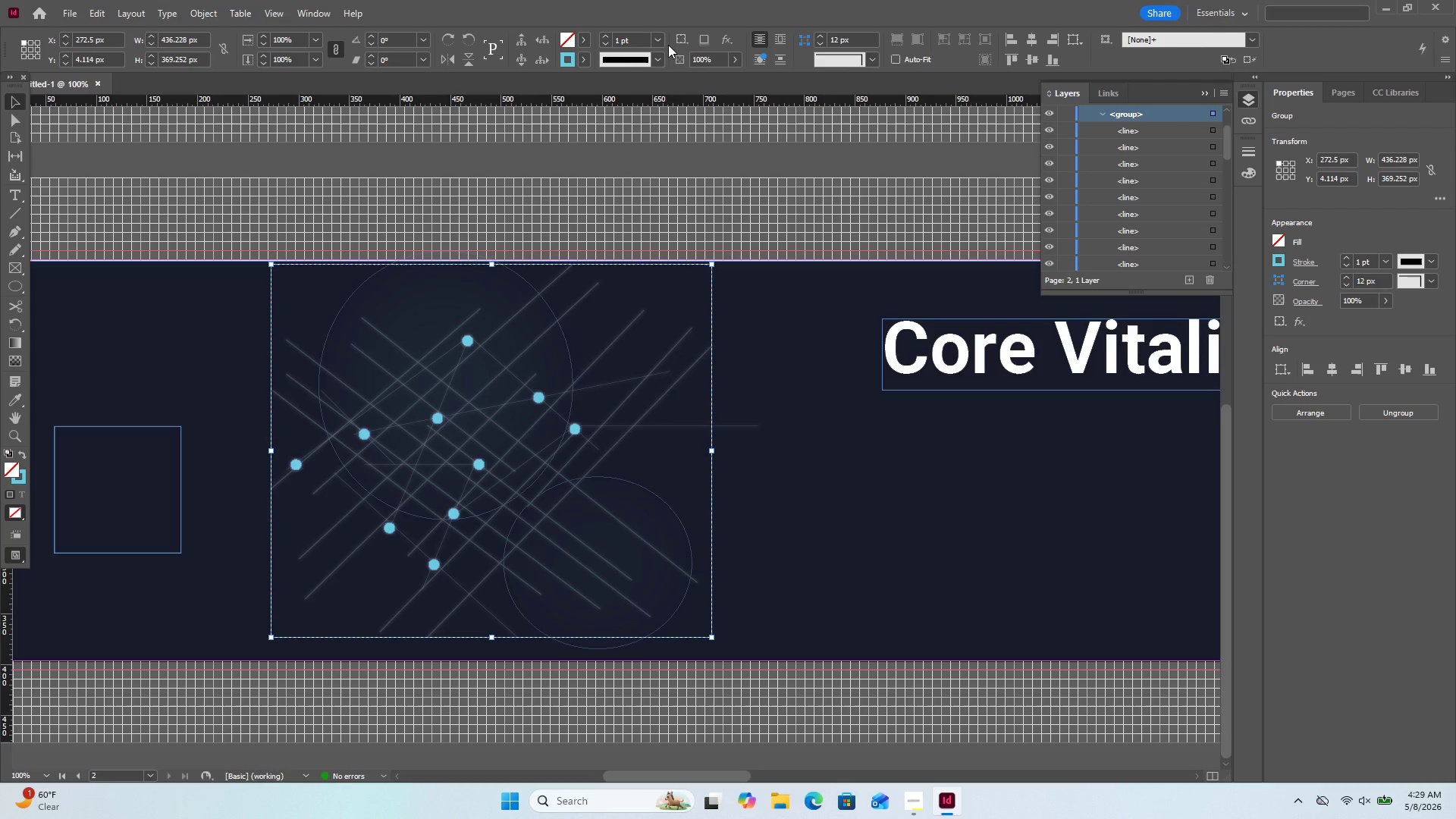 
left_click([659, 46])
 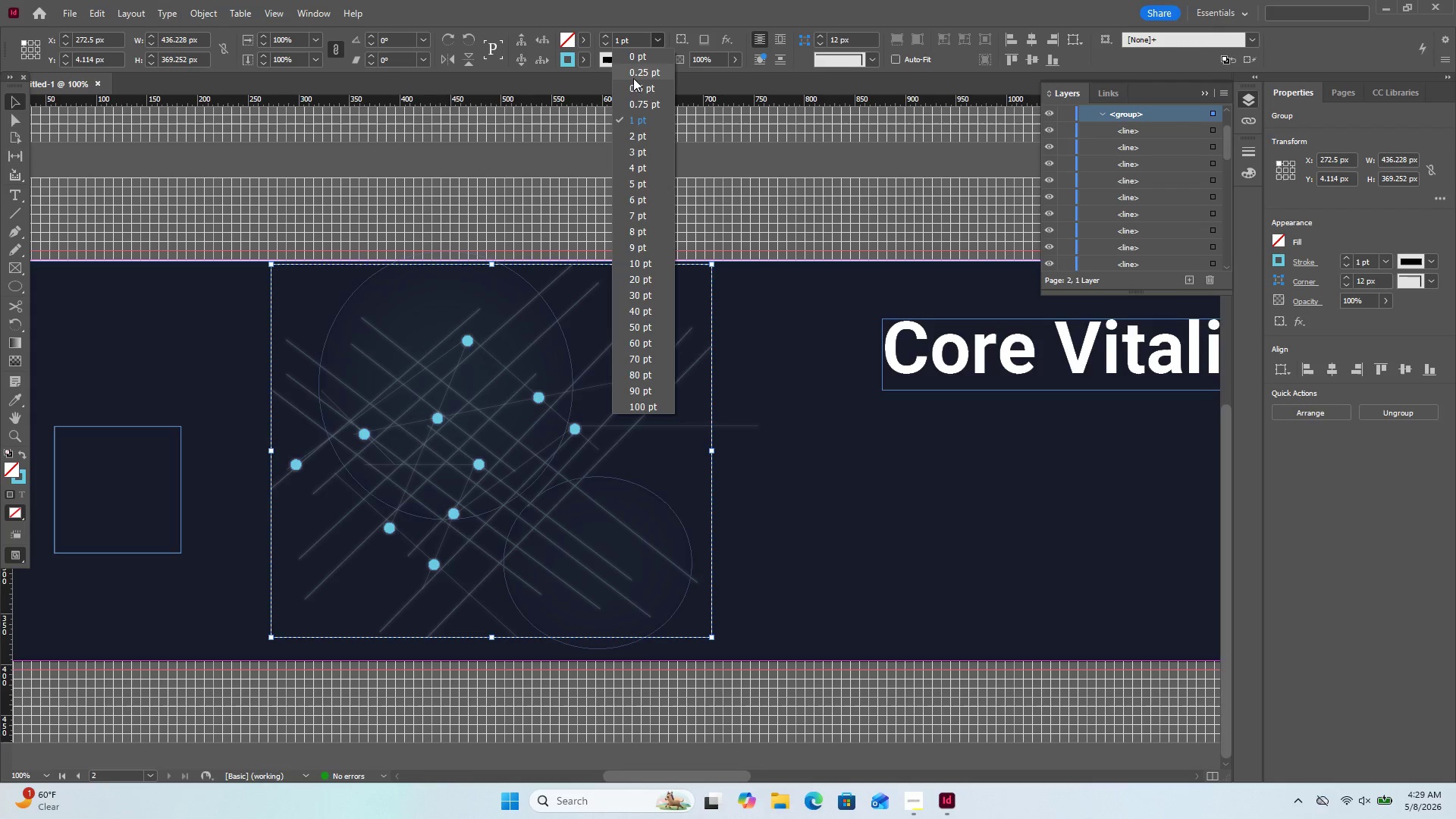 
left_click([633, 78])
 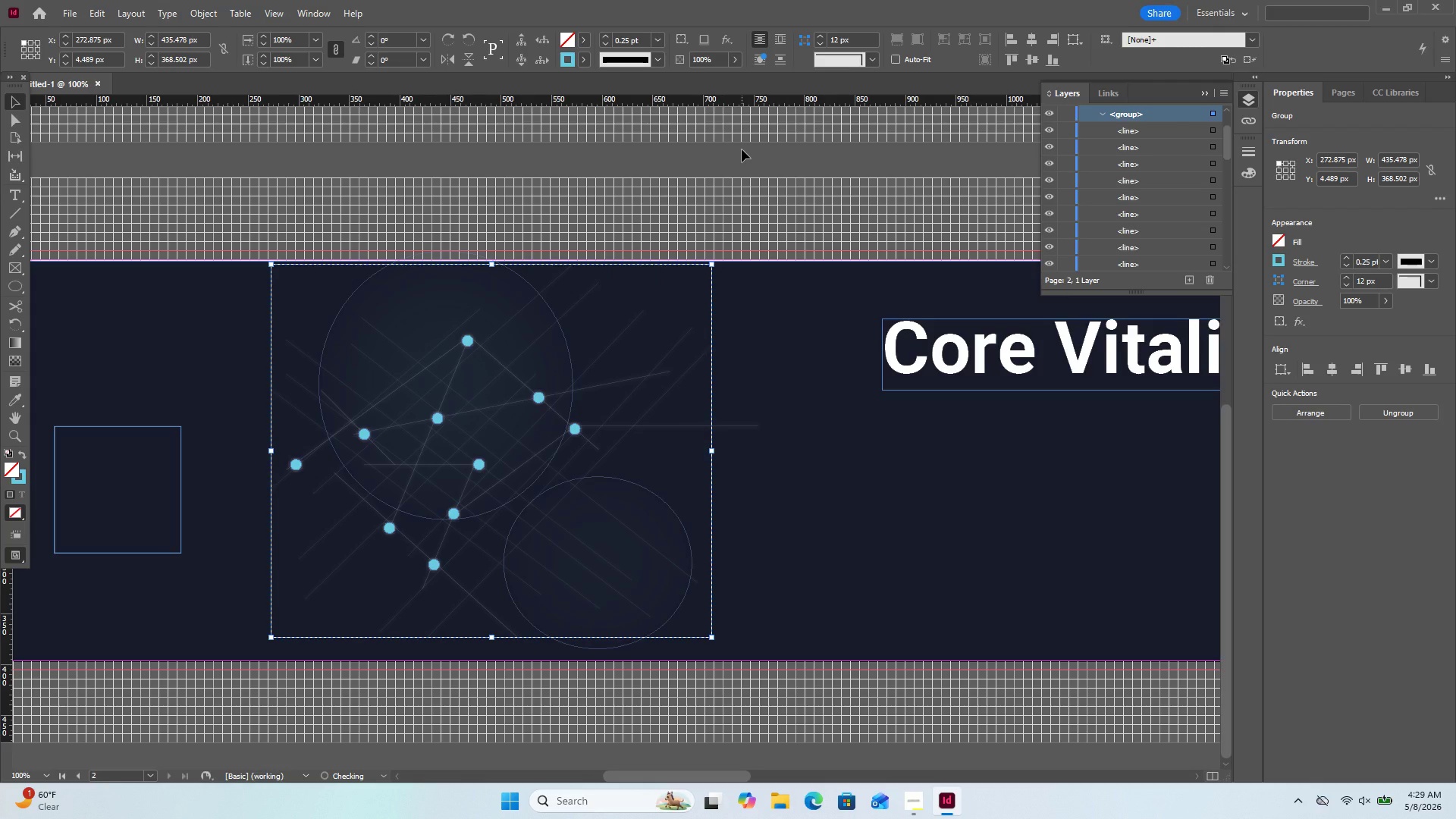 
left_click([742, 149])
 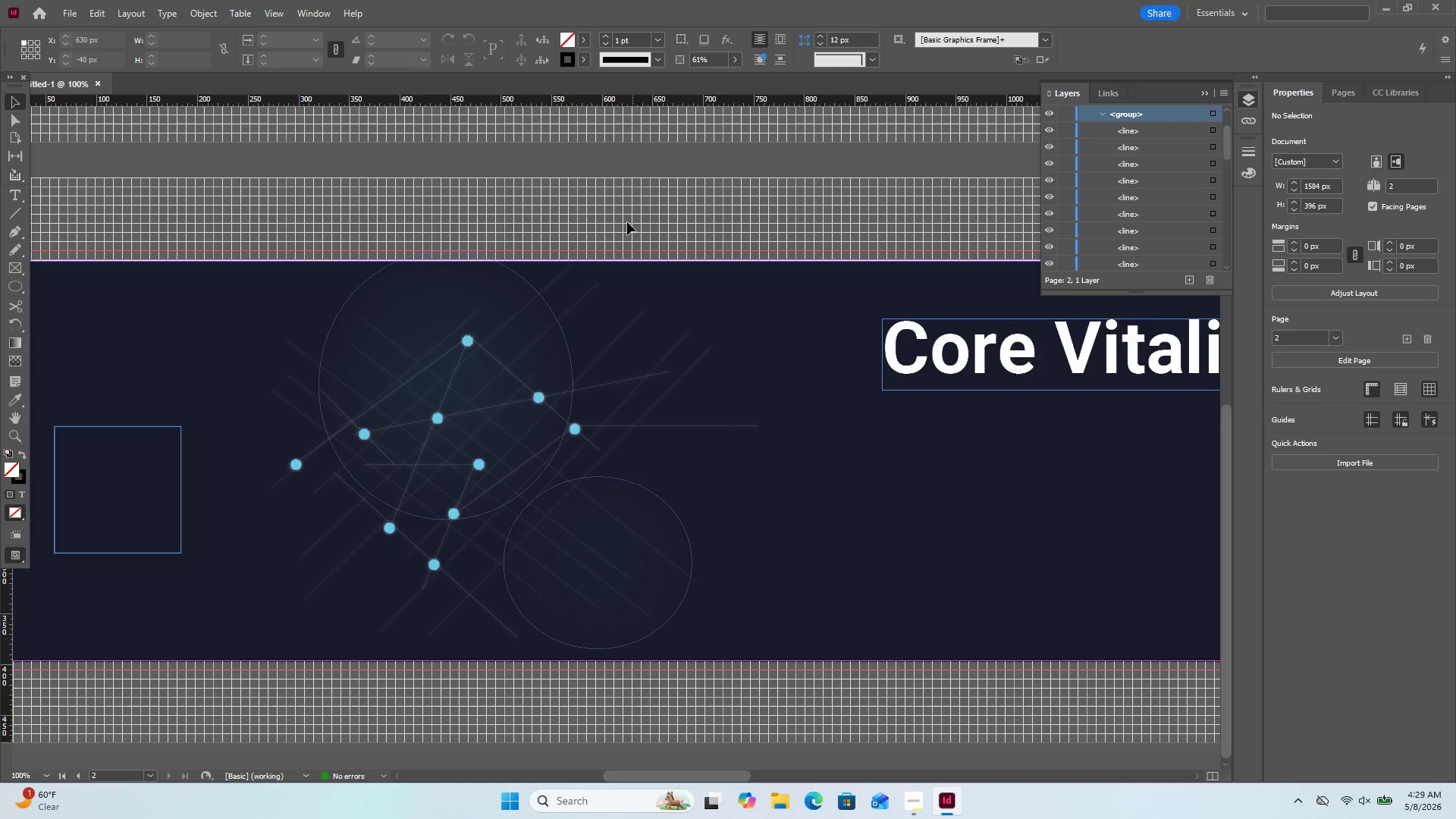 
left_click([529, 290])
 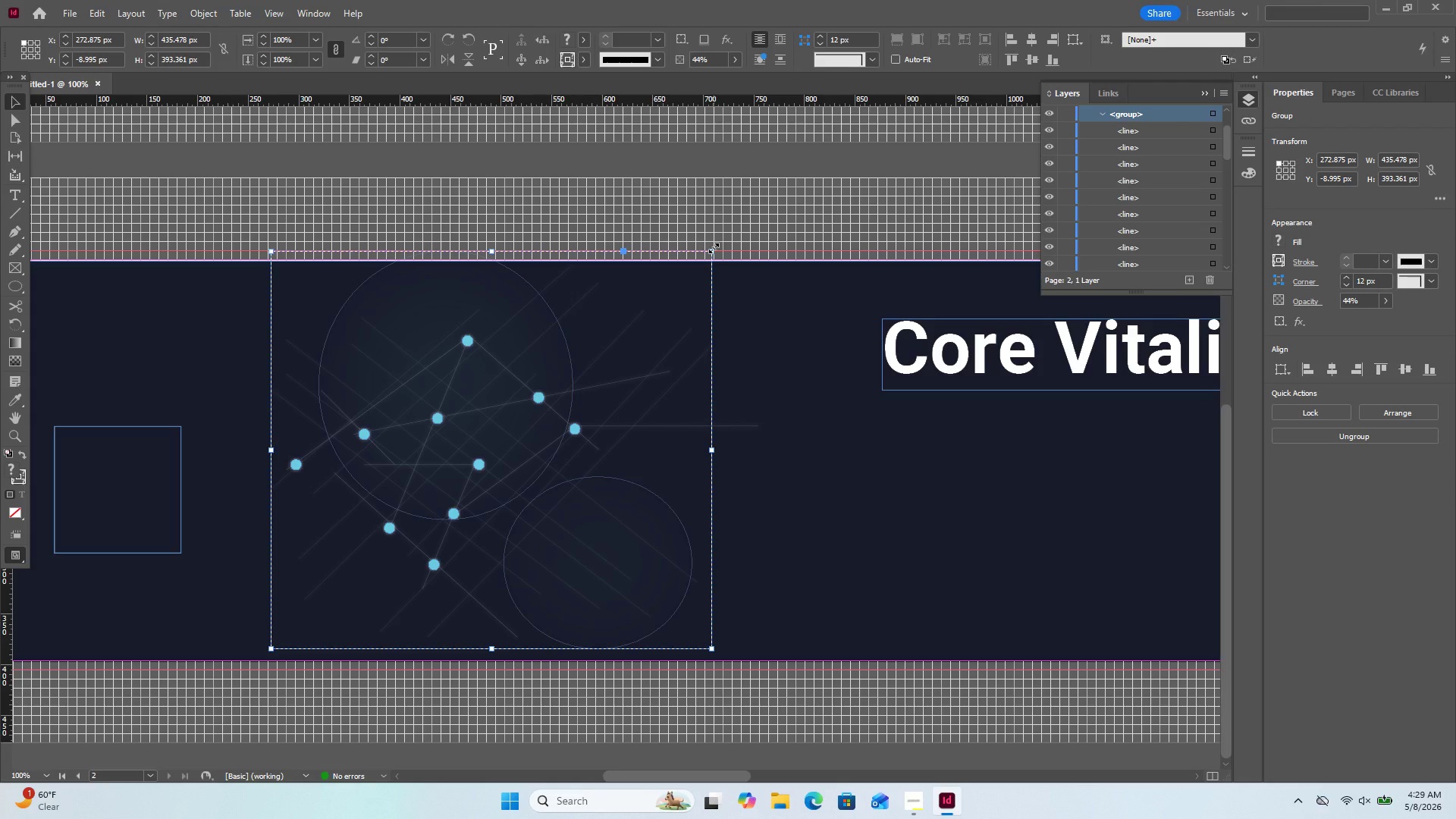 
wait(8.97)
 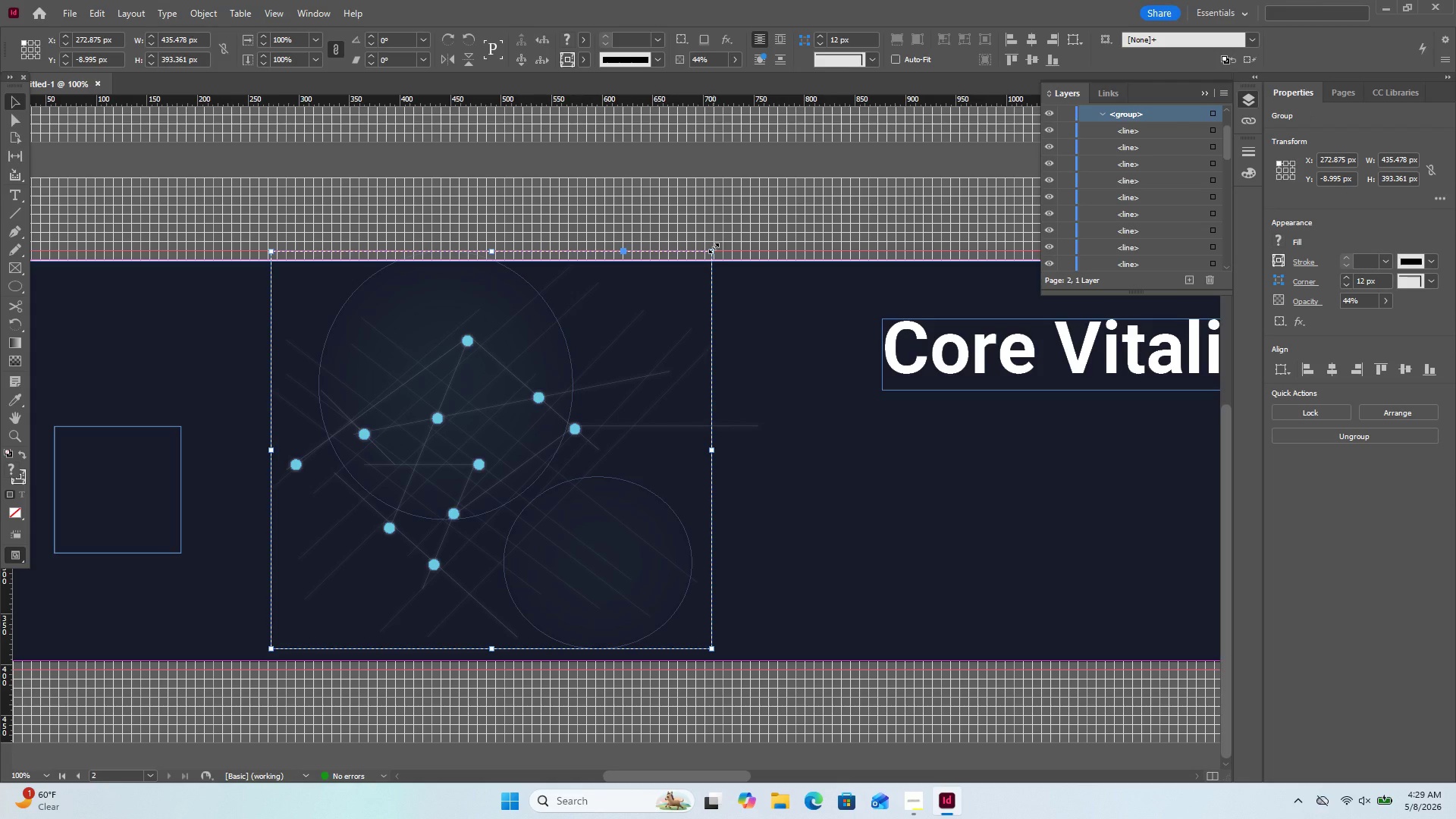 
left_click_drag(start_coordinate=[717, 248], to_coordinate=[725, 315])
 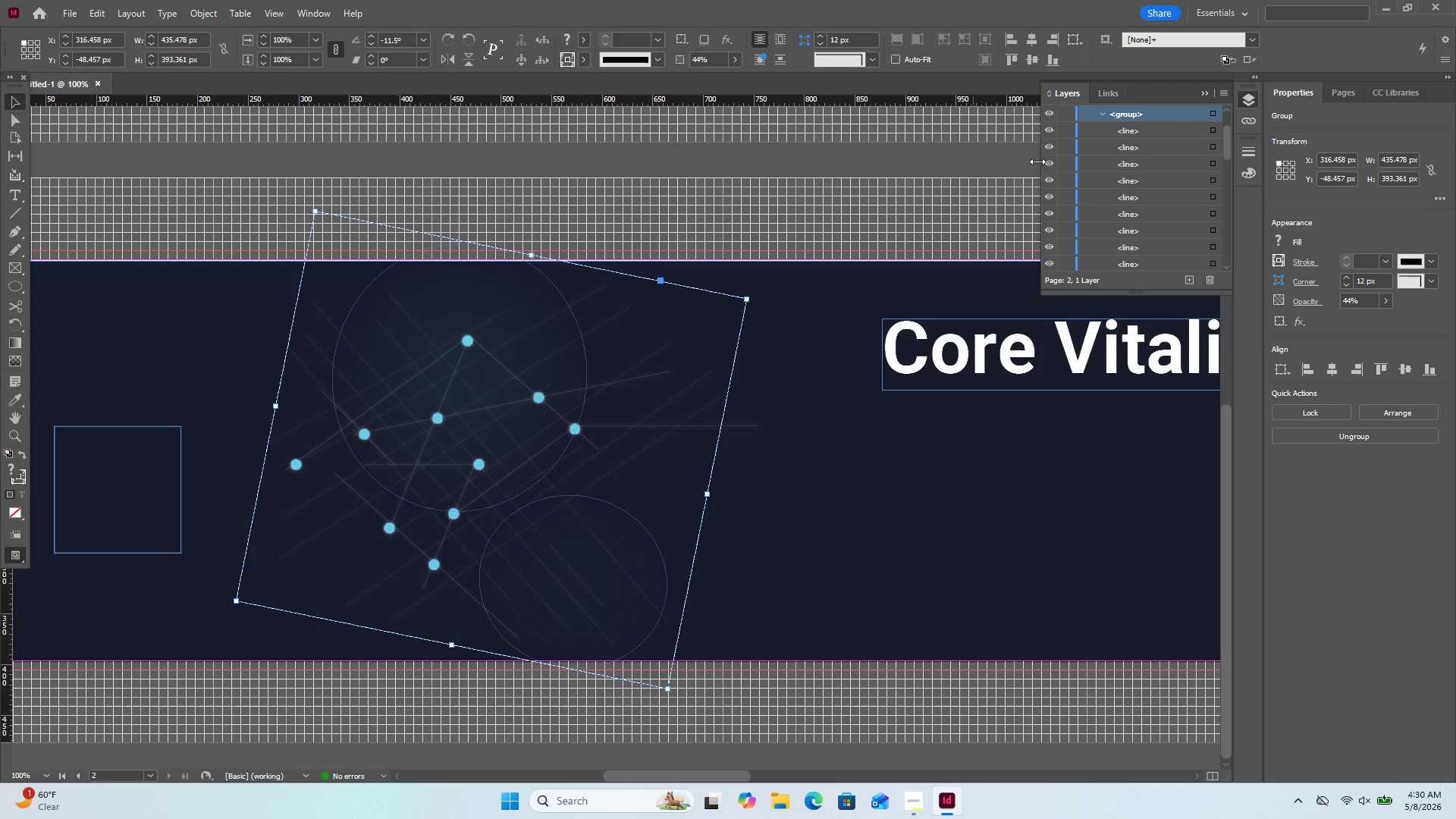 
scroll: coordinate [1195, 124], scroll_direction: up, amount: 1.0
 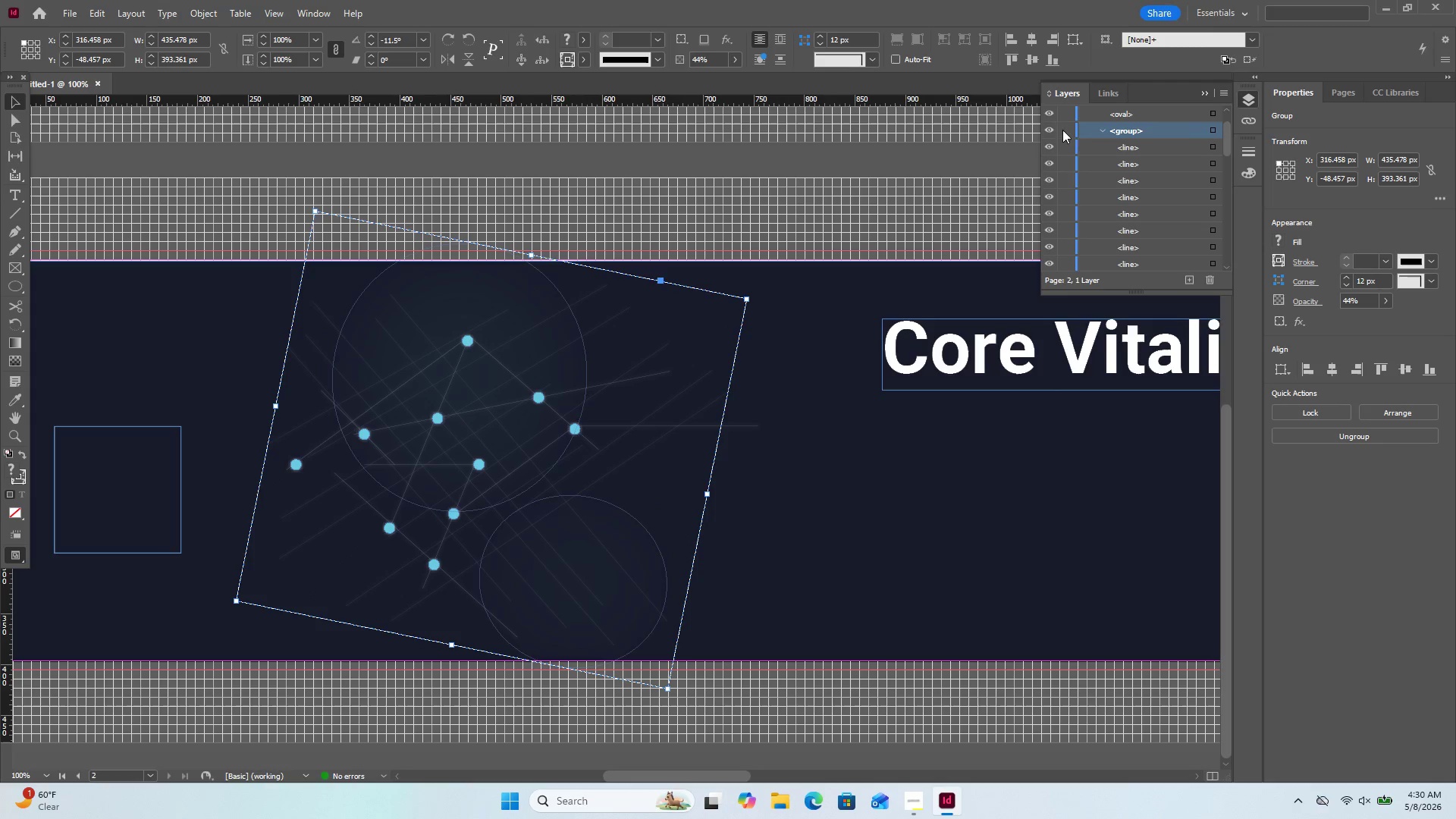 
left_click([1050, 133])
 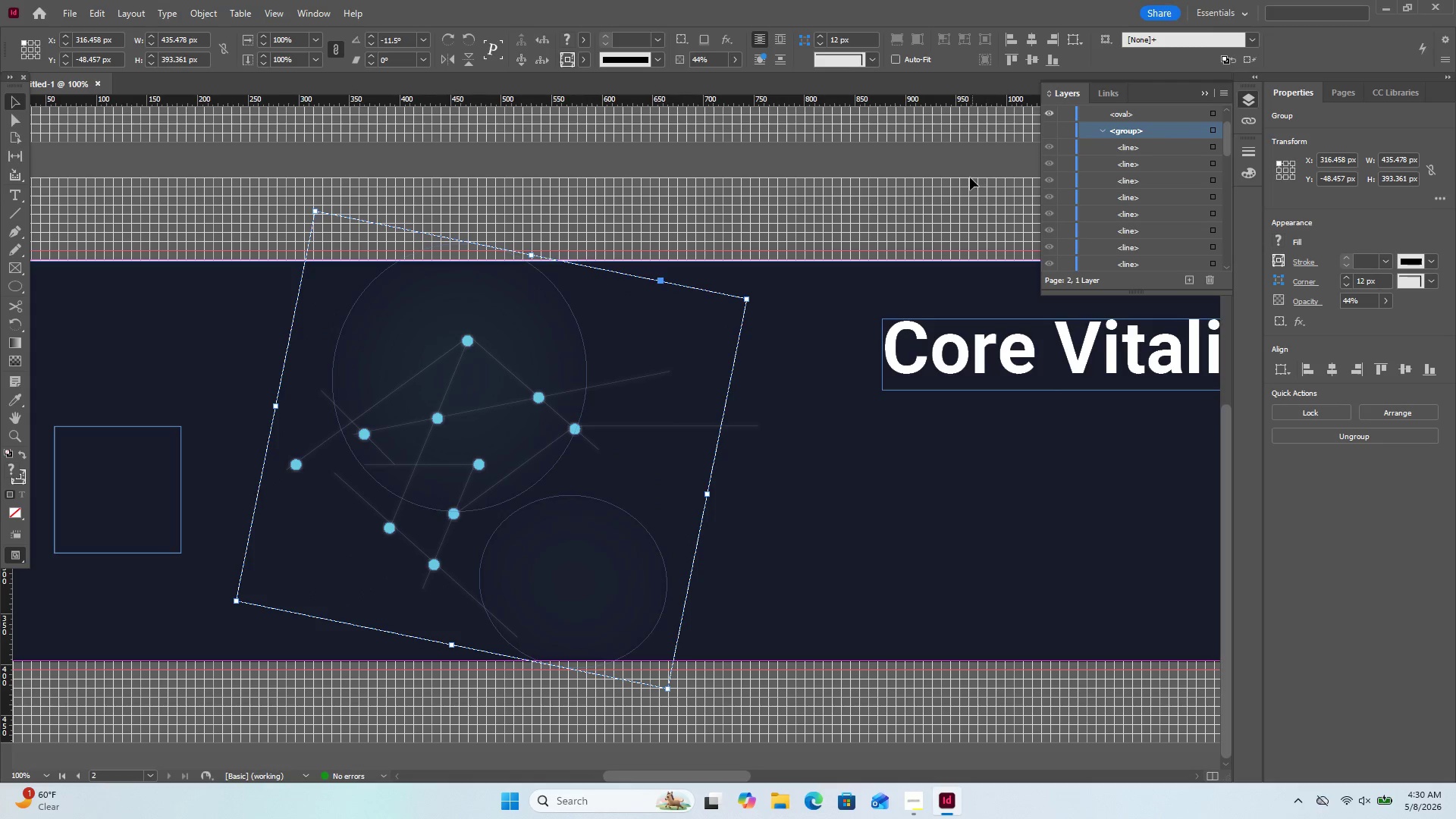 
left_click([969, 177])
 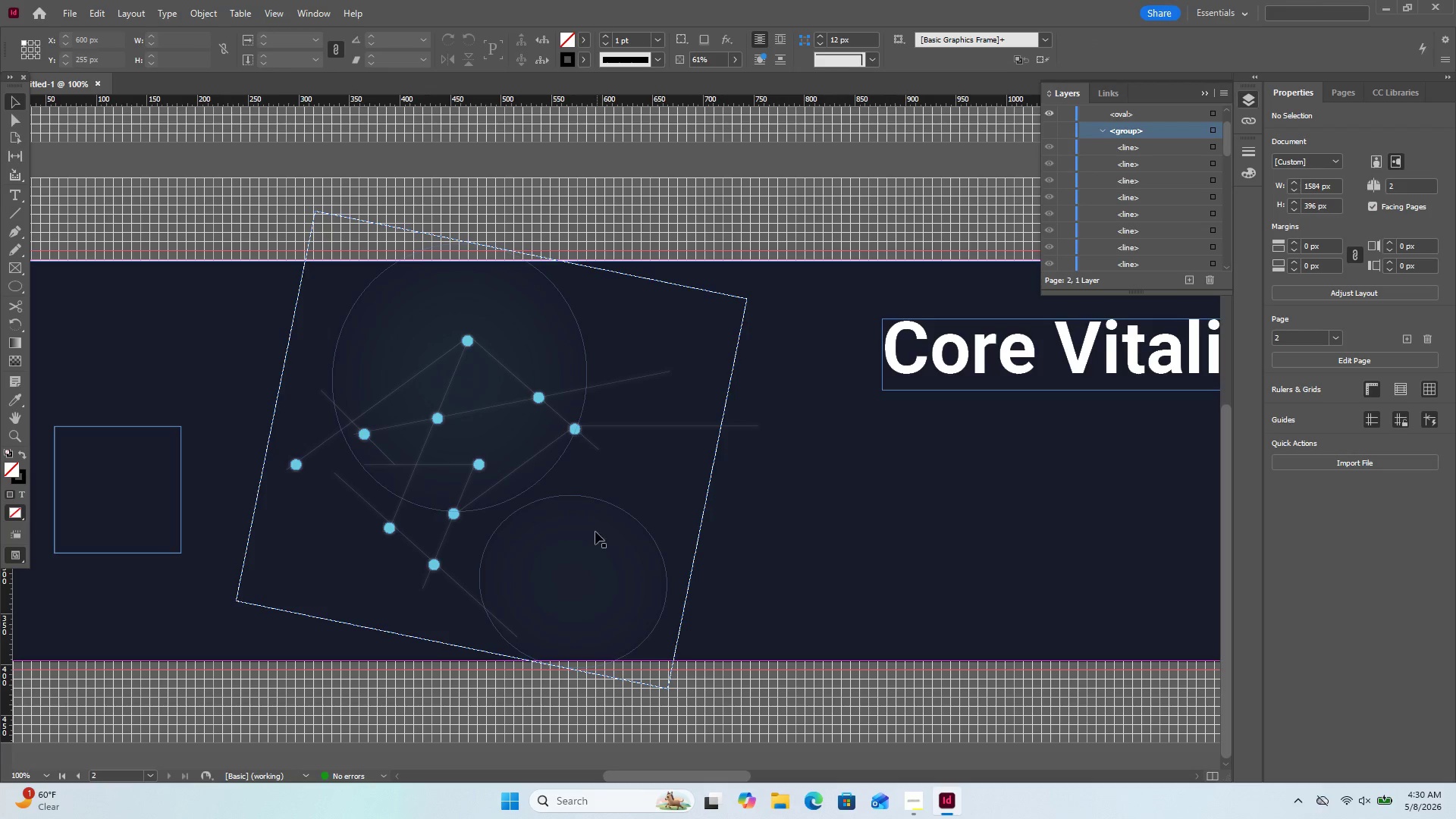 
left_click_drag(start_coordinate=[591, 544], to_coordinate=[544, 574])
 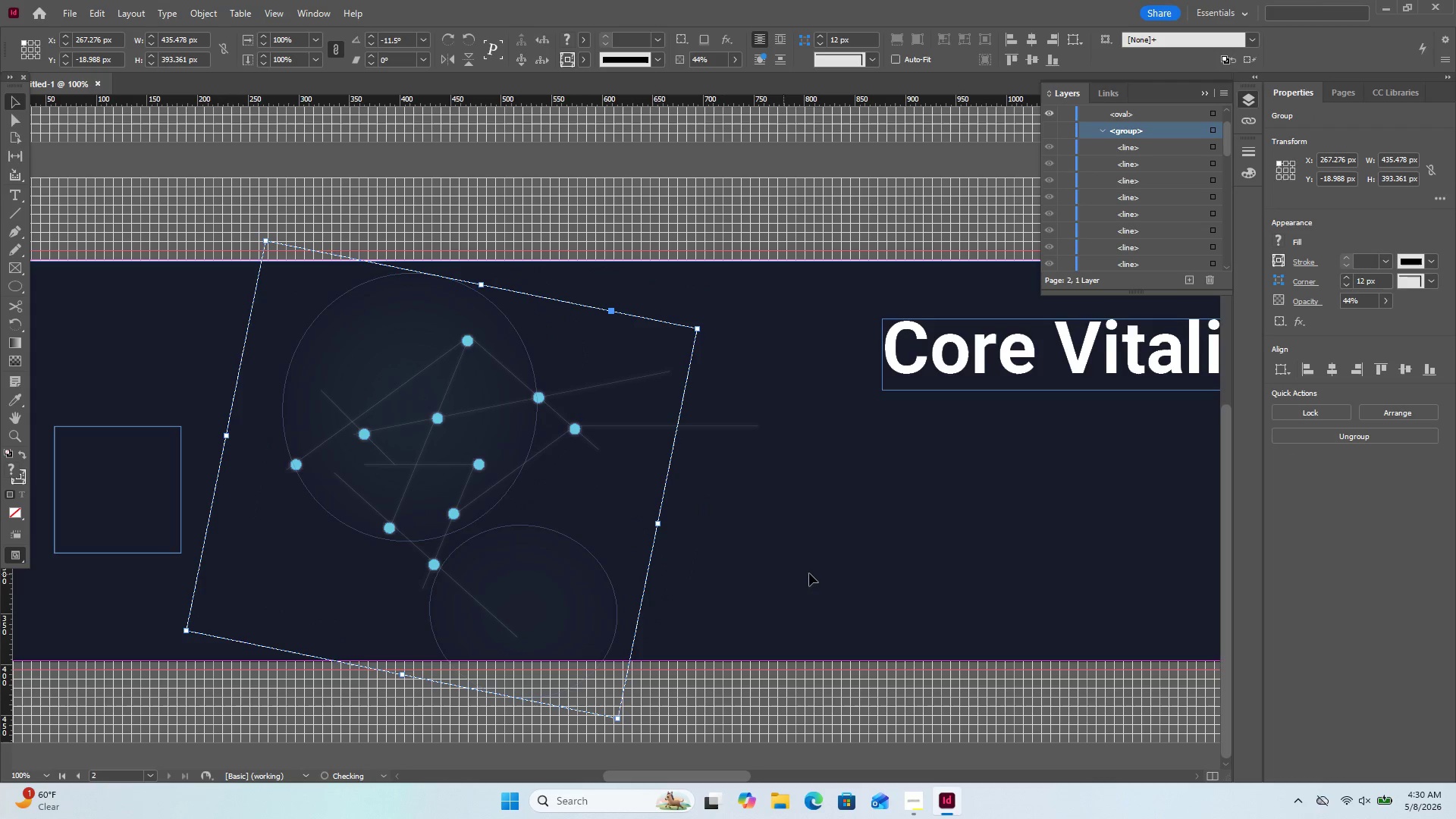 
left_click([816, 575])
 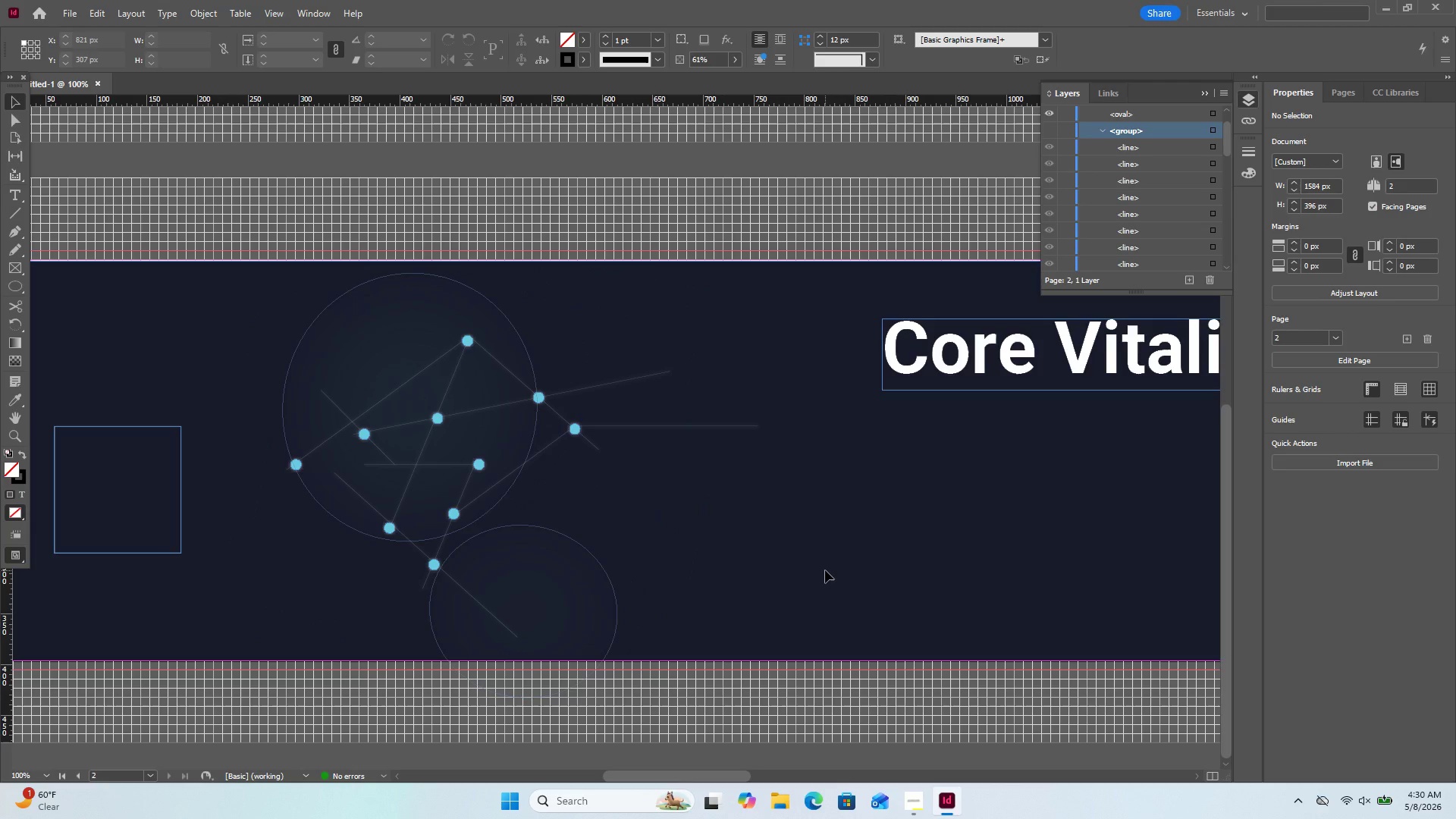 
wait(11.12)
 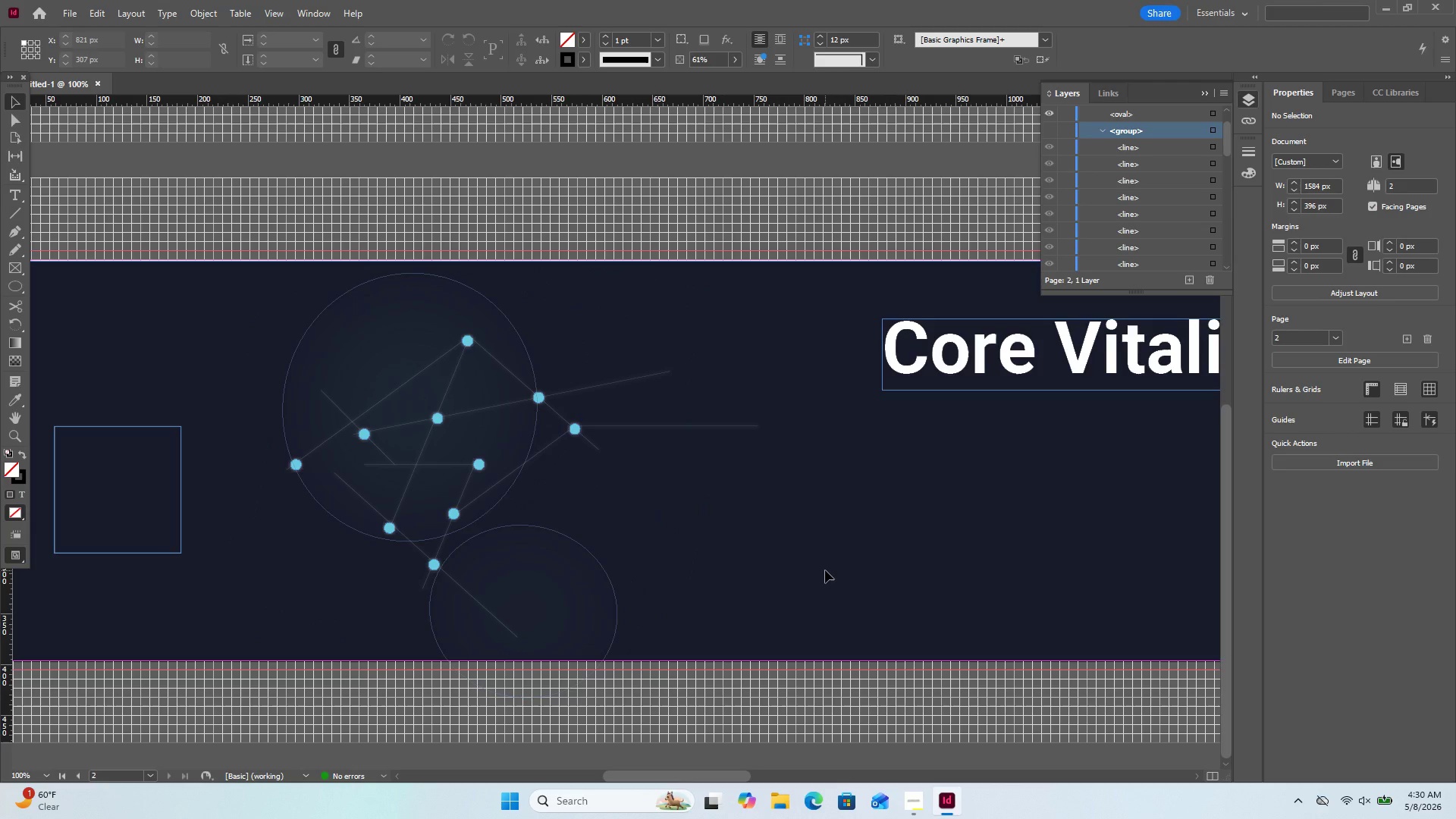 
left_click([17, 287])
 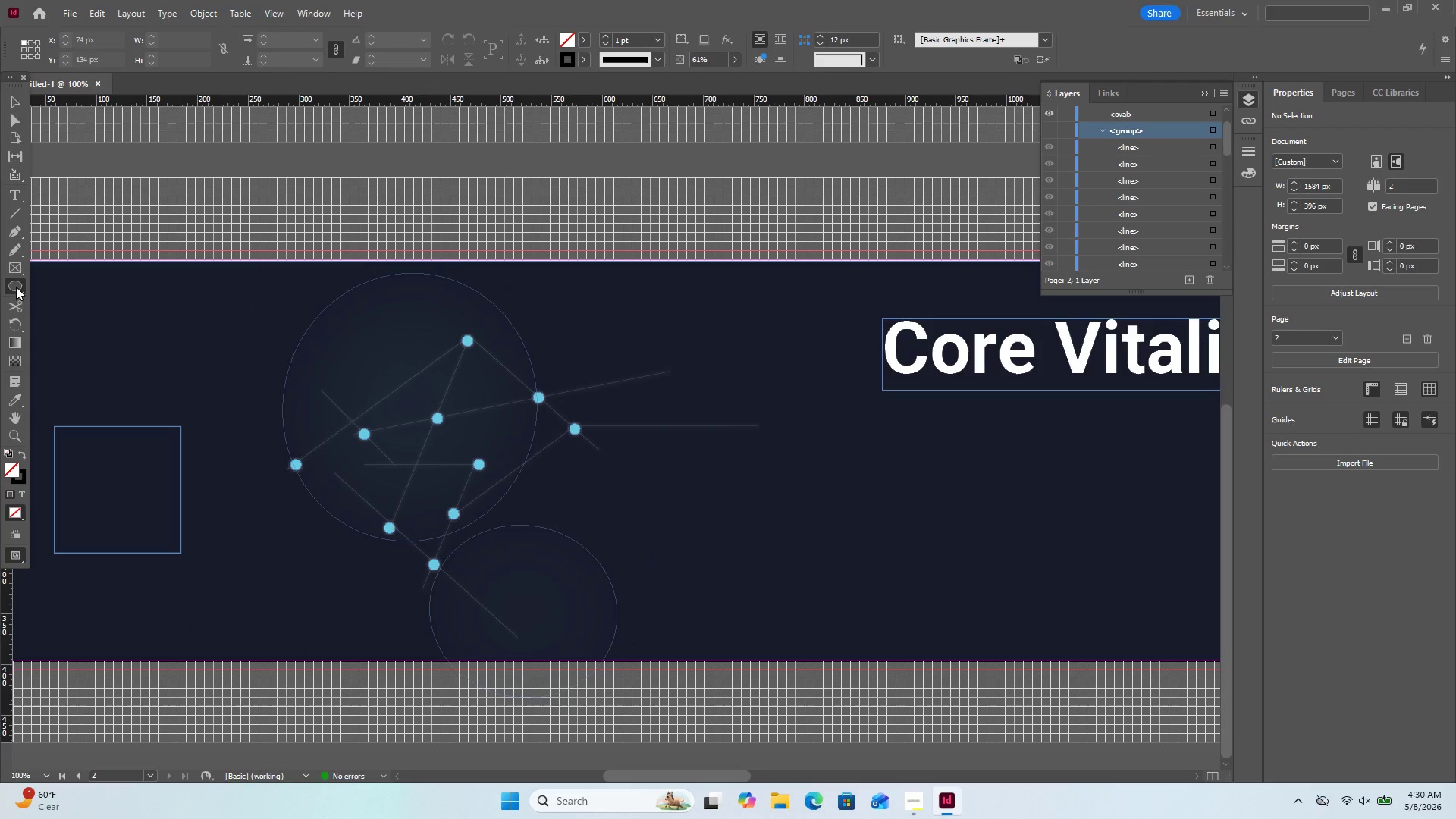 
right_click([16, 287])
 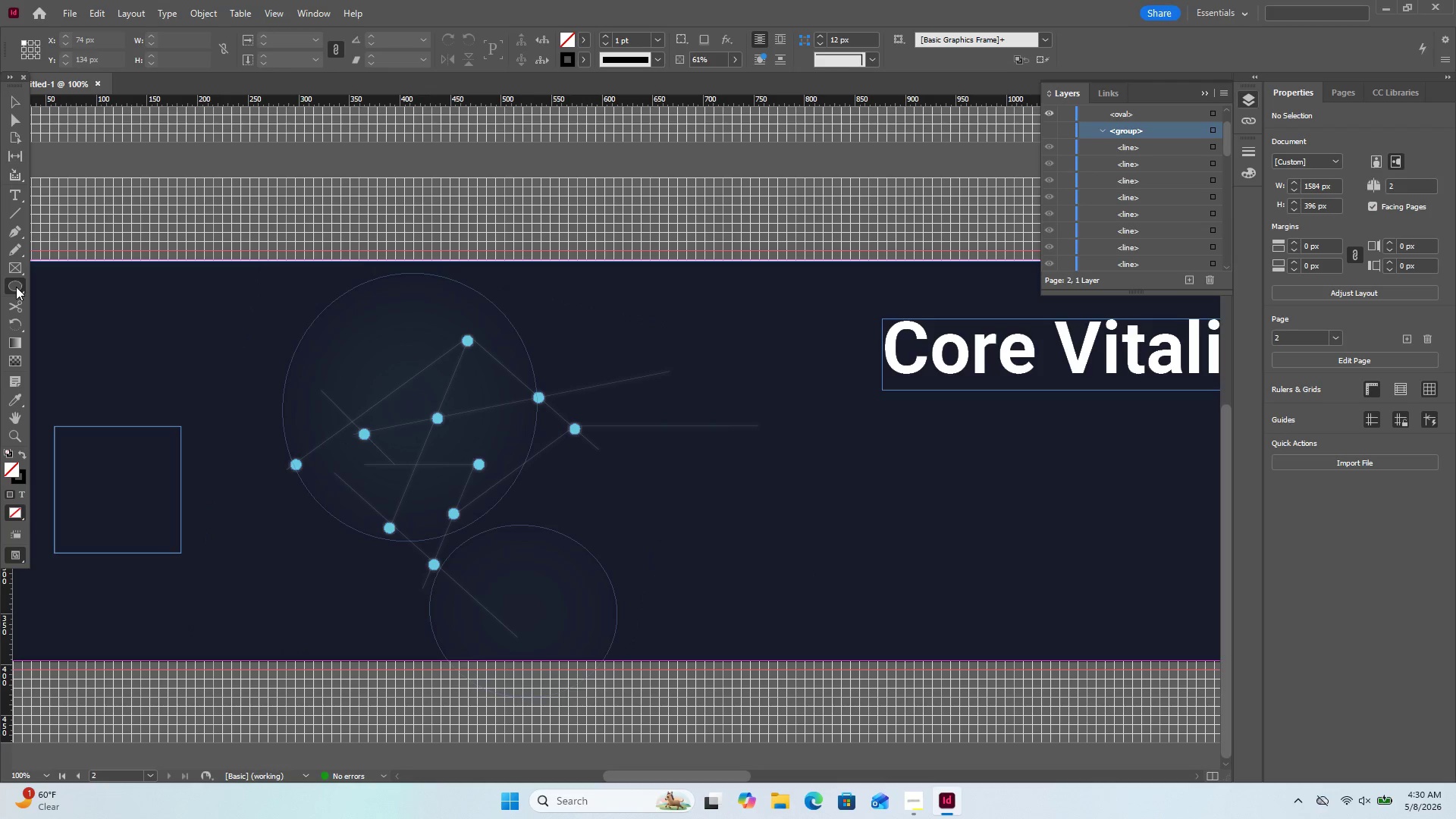 
left_click([16, 287])
 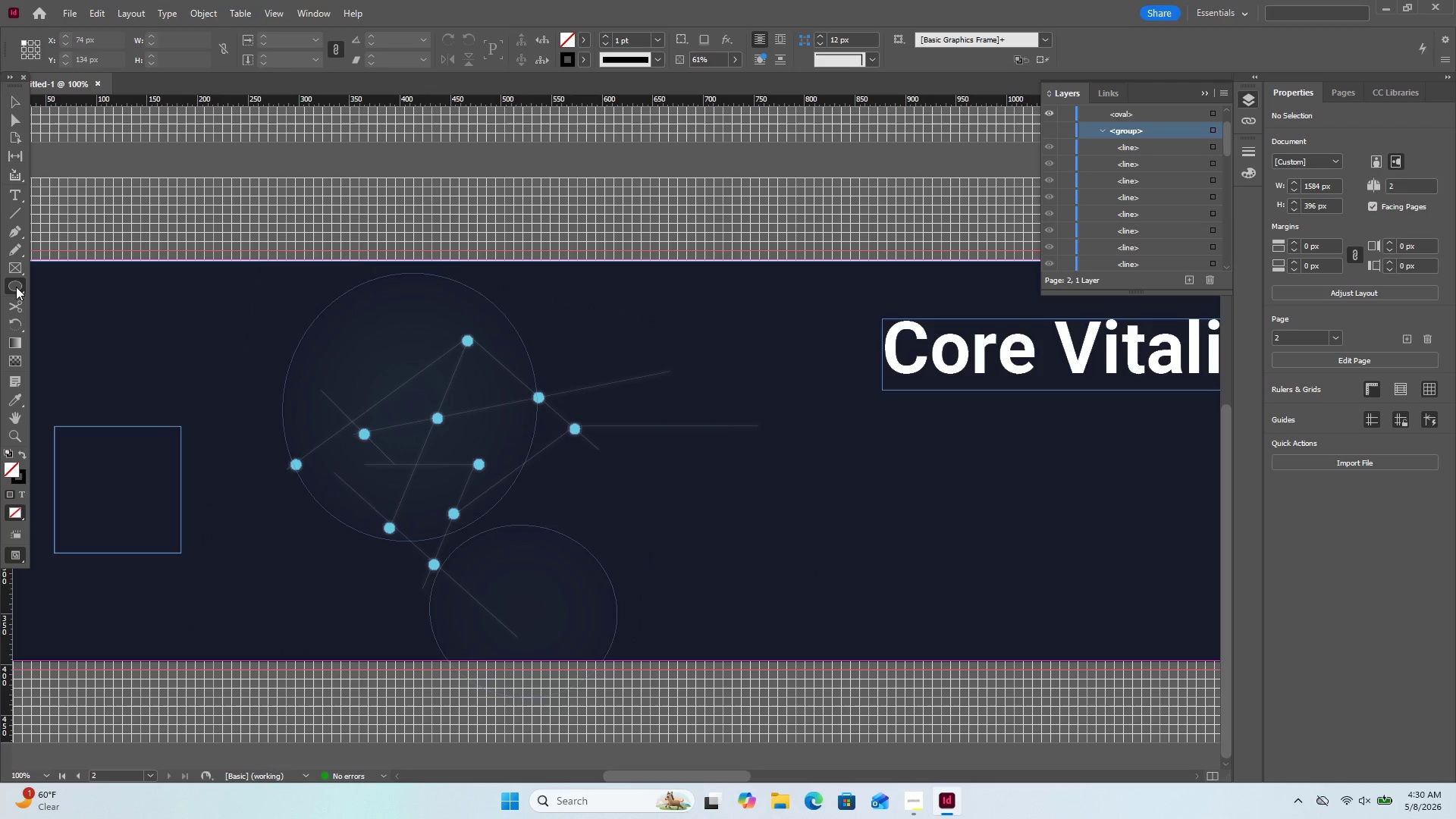 
right_click([16, 287])
 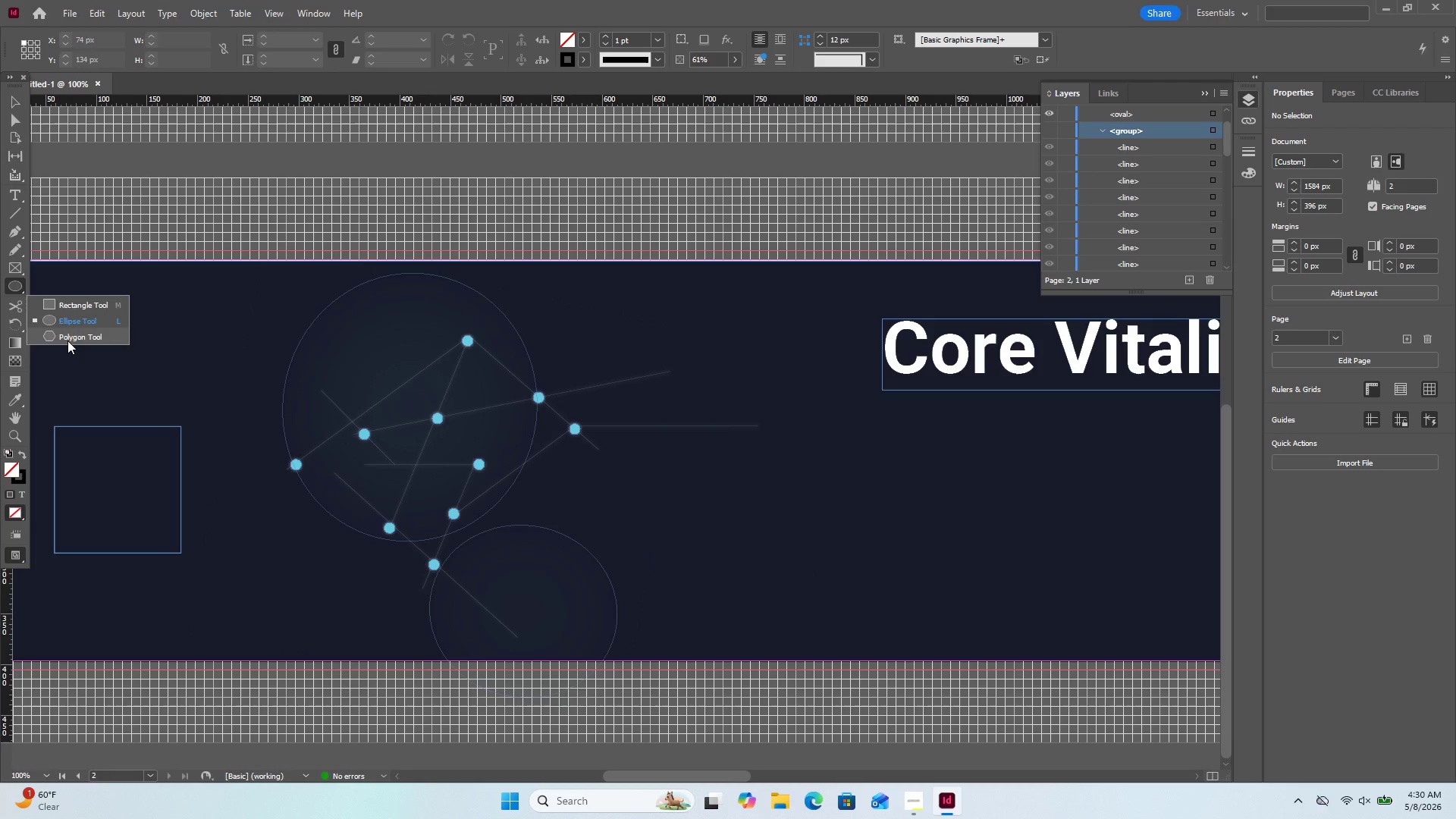 
left_click([67, 340])
 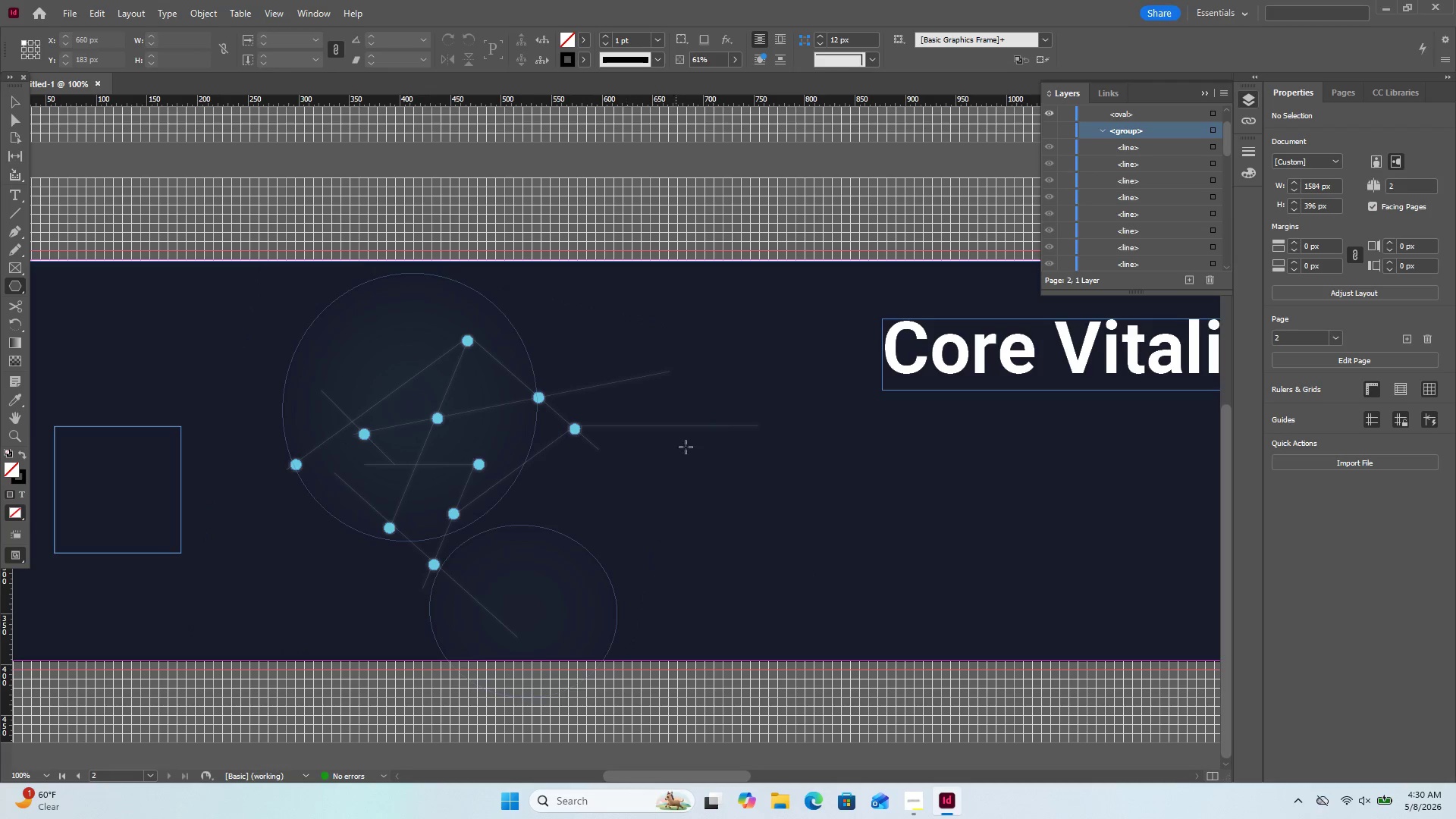 
left_click_drag(start_coordinate=[688, 447], to_coordinate=[558, 466])
 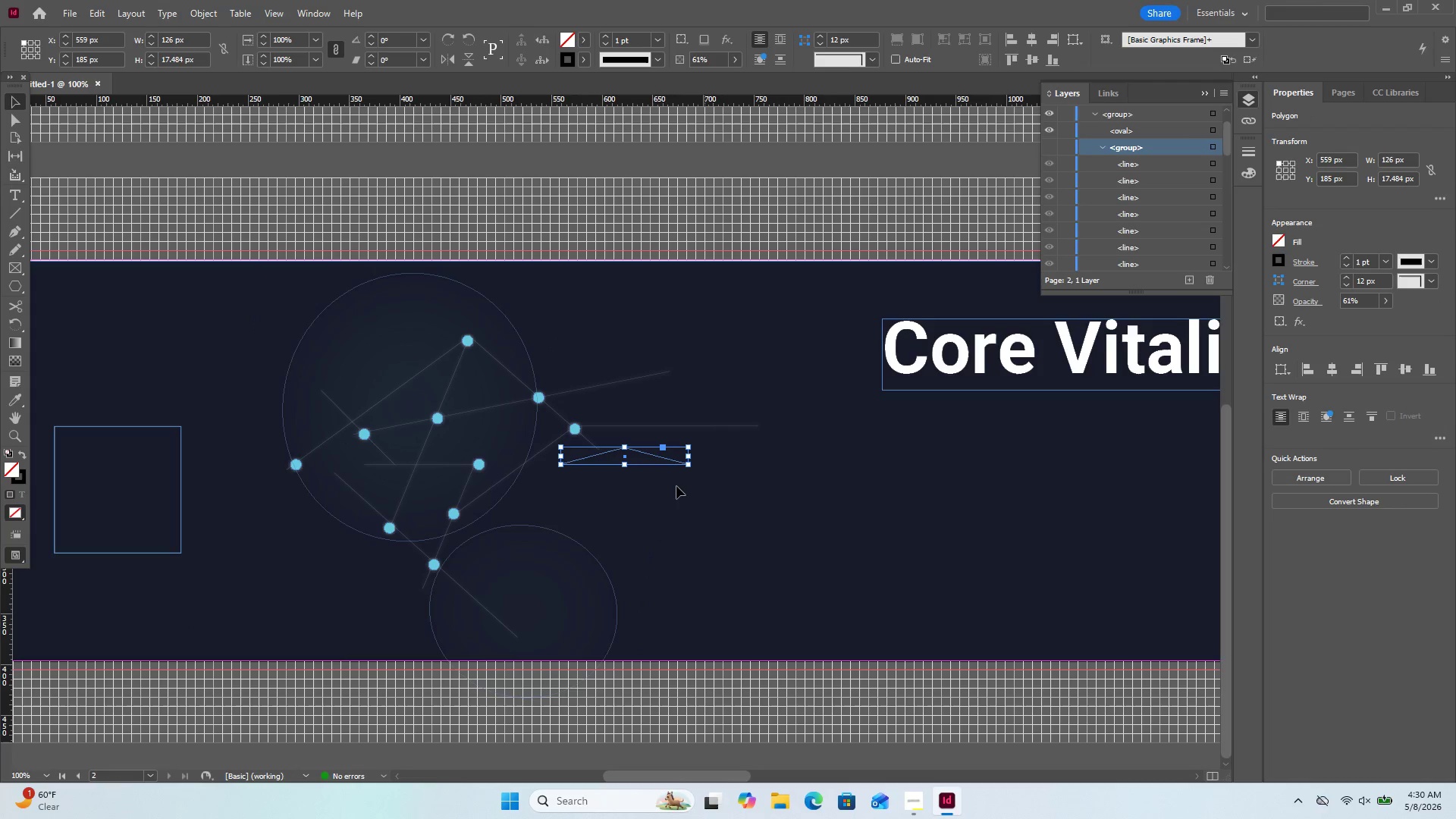 
wait(5.08)
 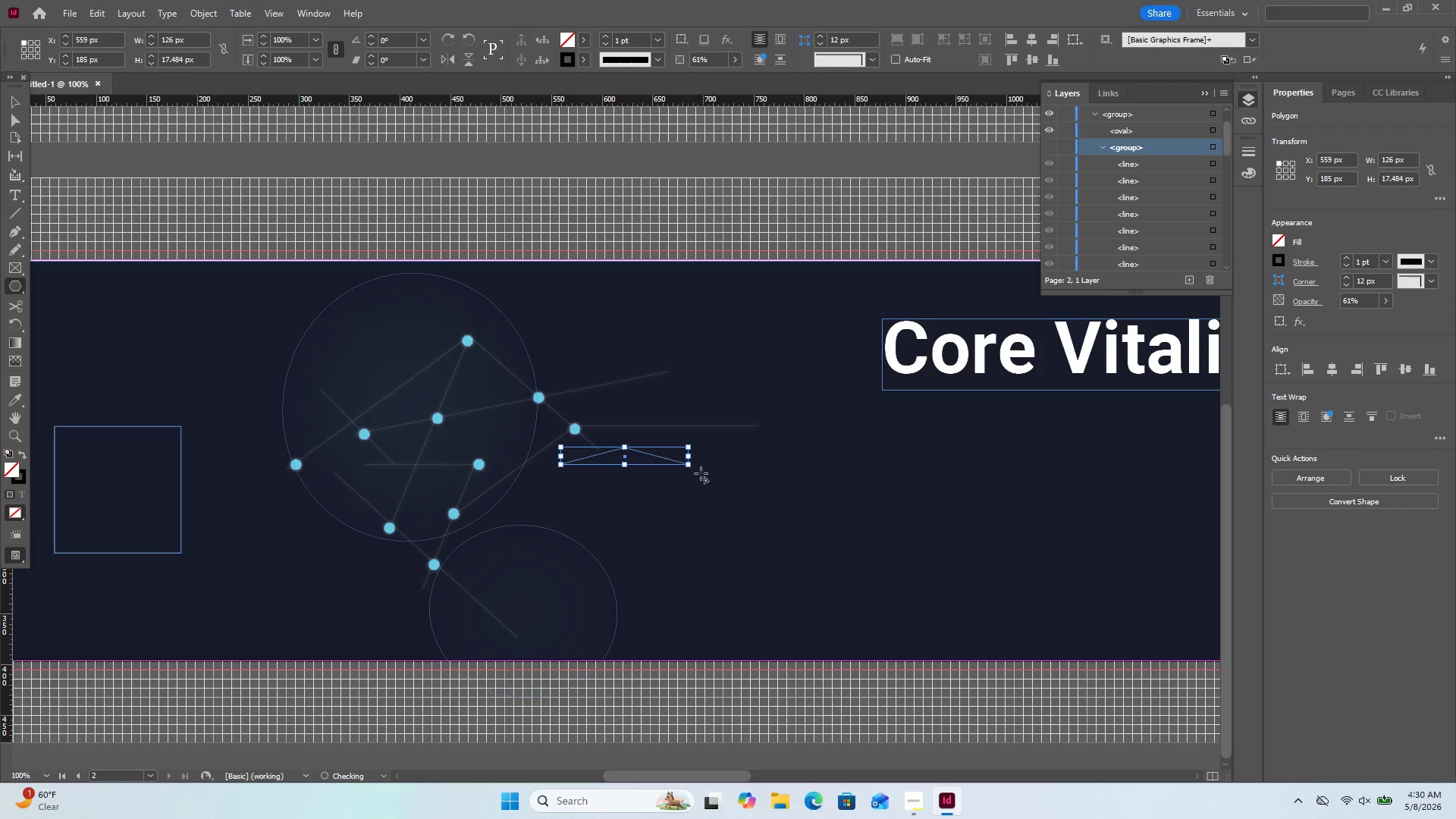 
left_click_drag(start_coordinate=[696, 470], to_coordinate=[692, 412])
 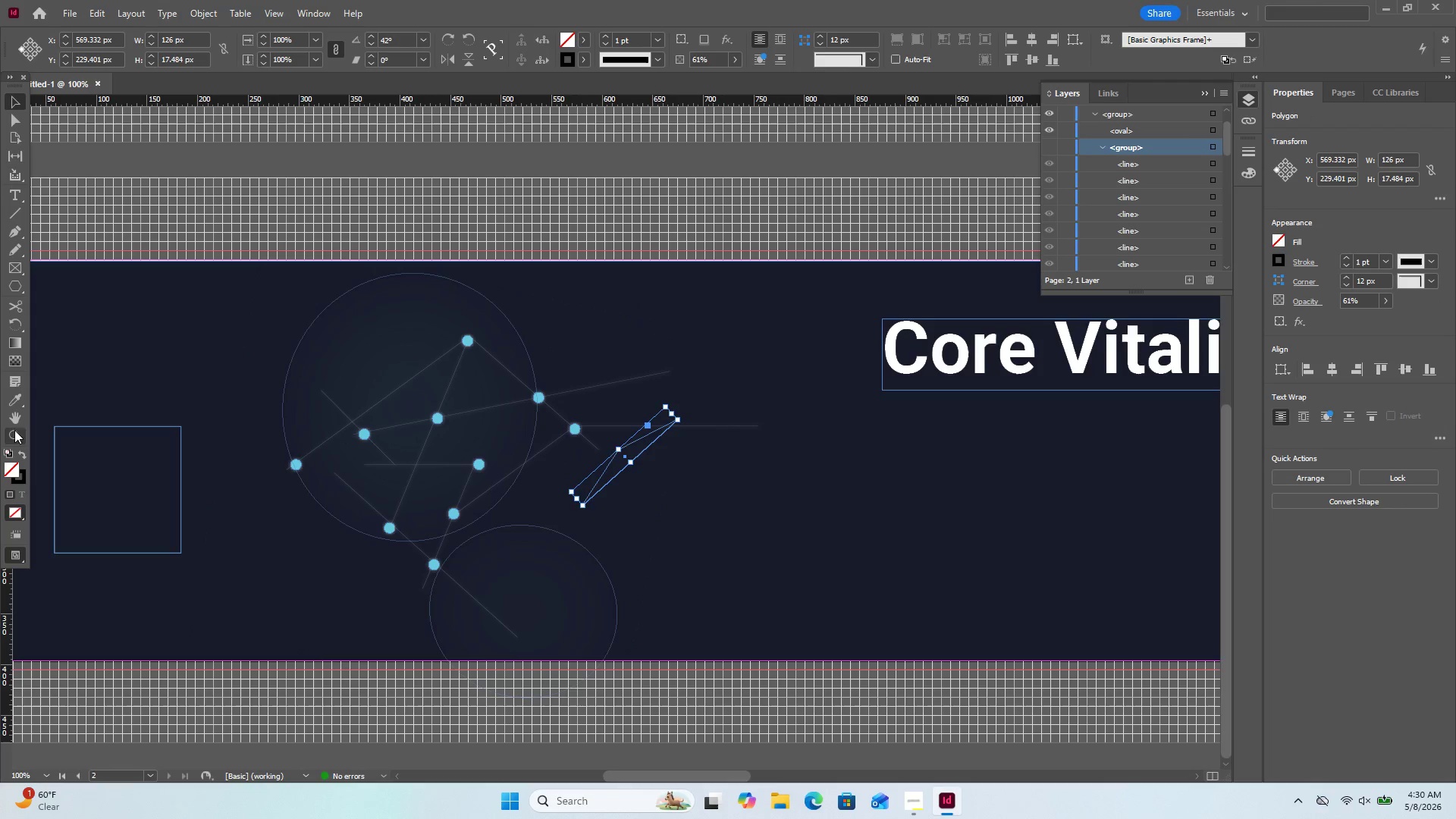 
left_click_drag(start_coordinate=[5, 405], to_coordinate=[8, 404])
 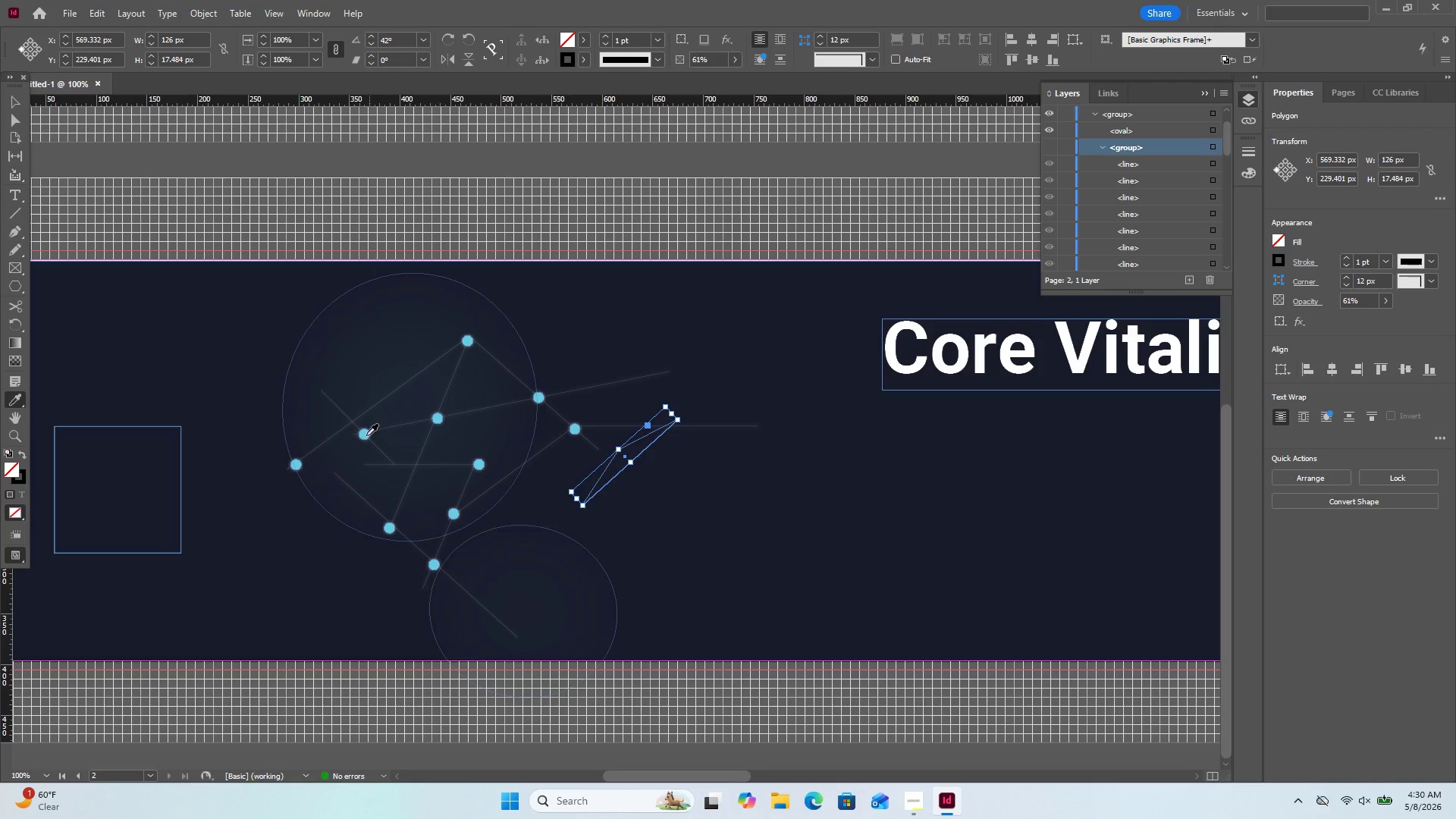 
left_click([366, 435])
 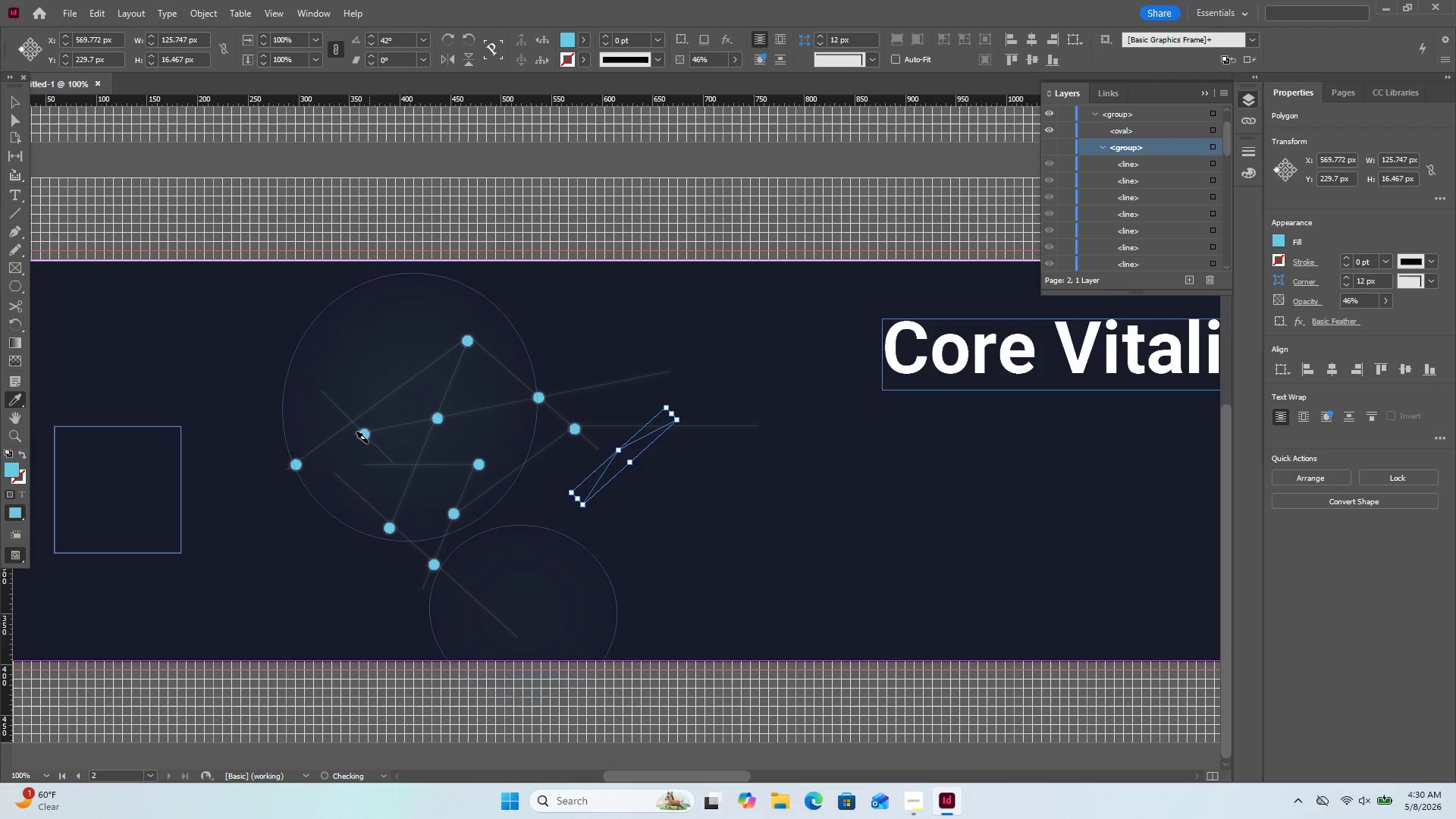 
left_click([364, 434])
 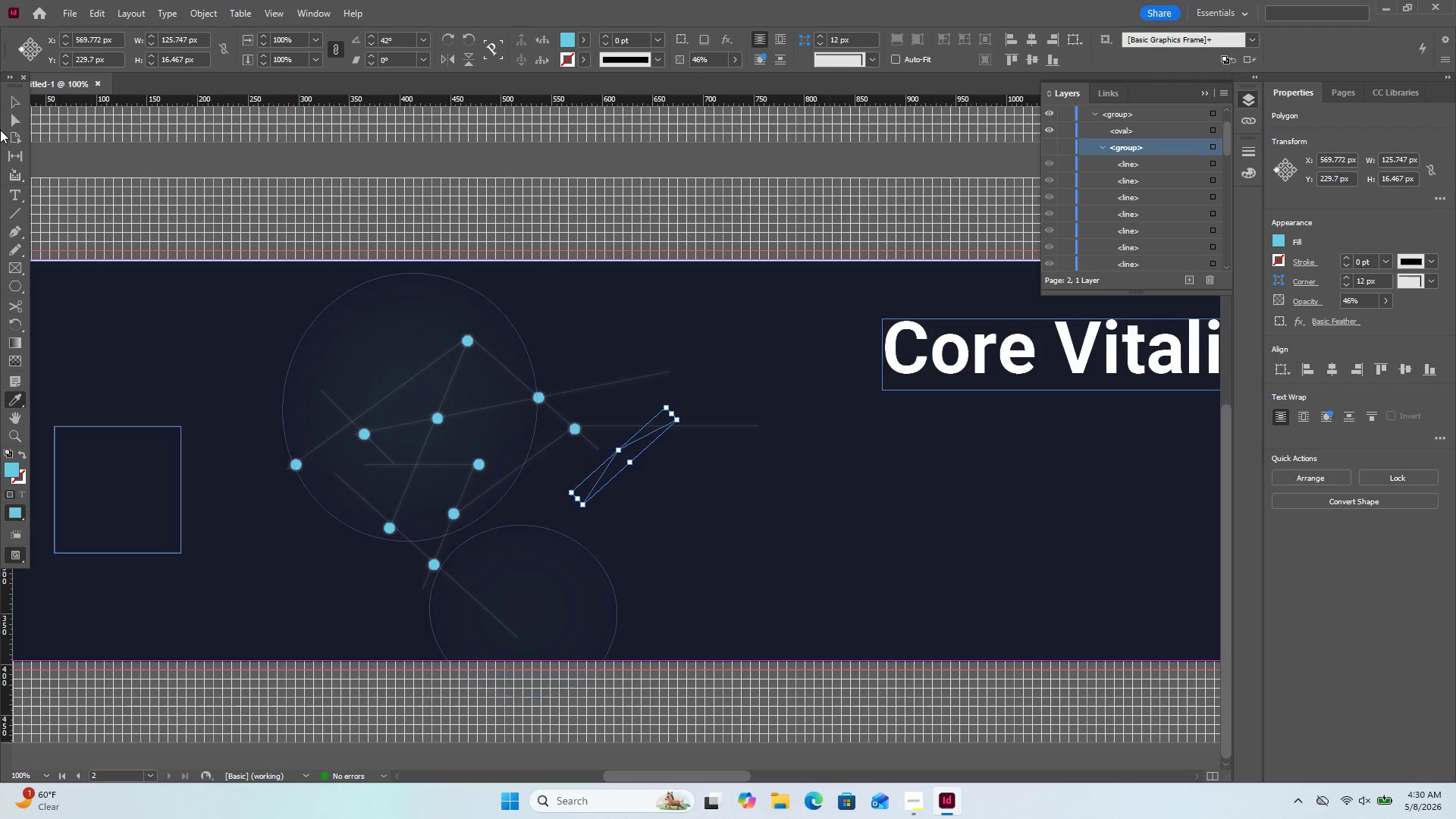 
left_click([8, 97])
 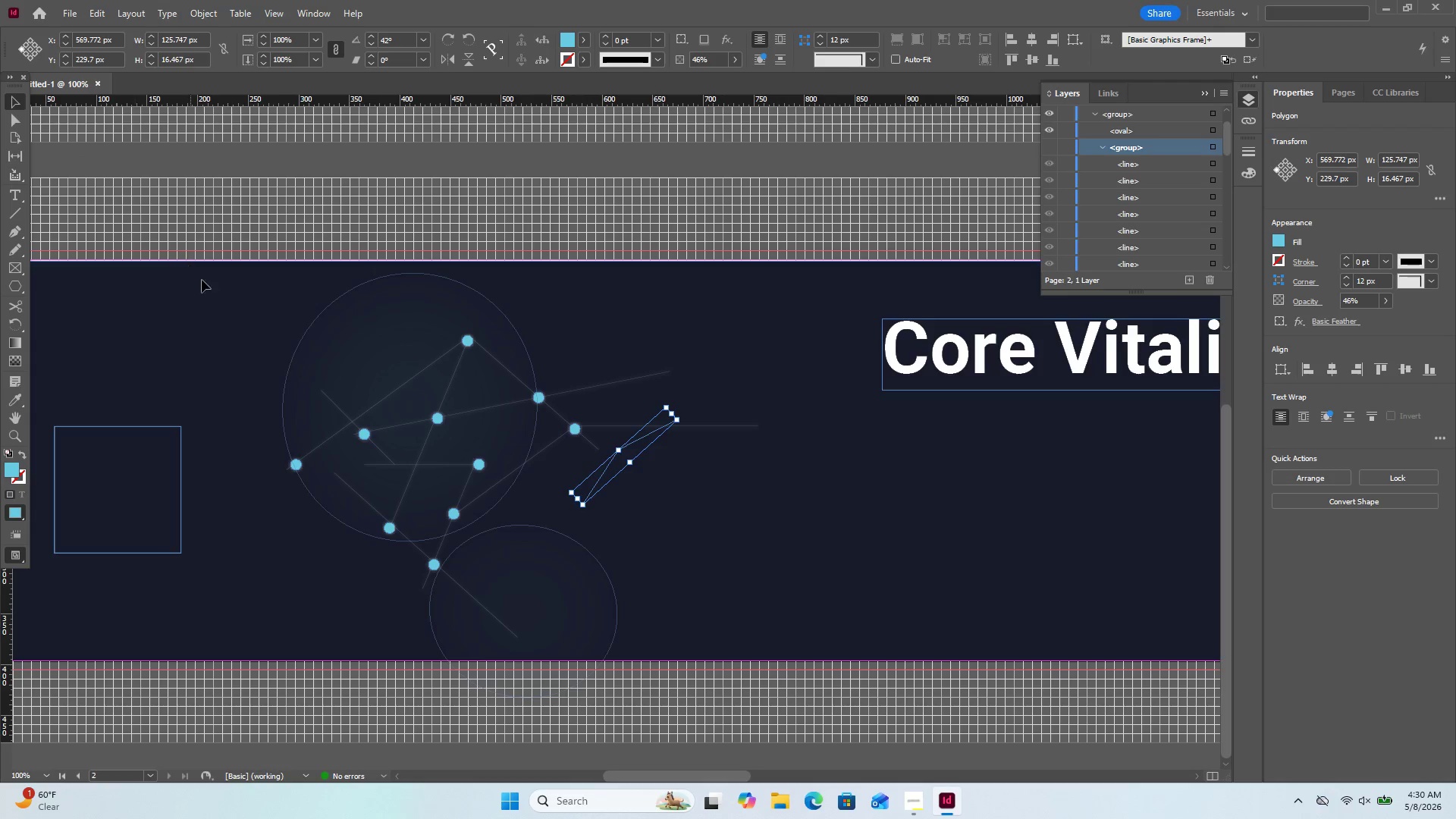 
left_click([214, 297])
 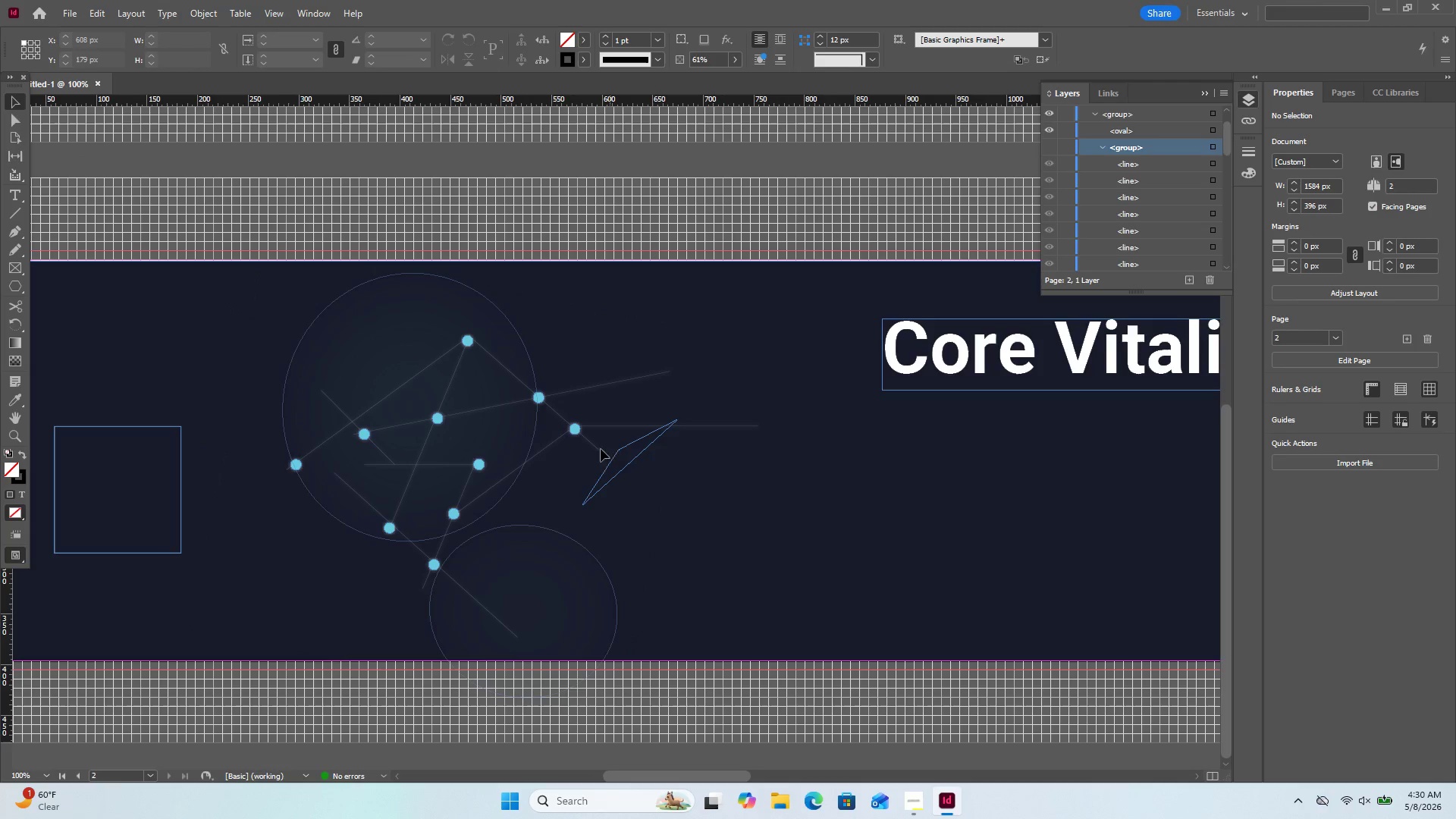 
left_click([614, 457])
 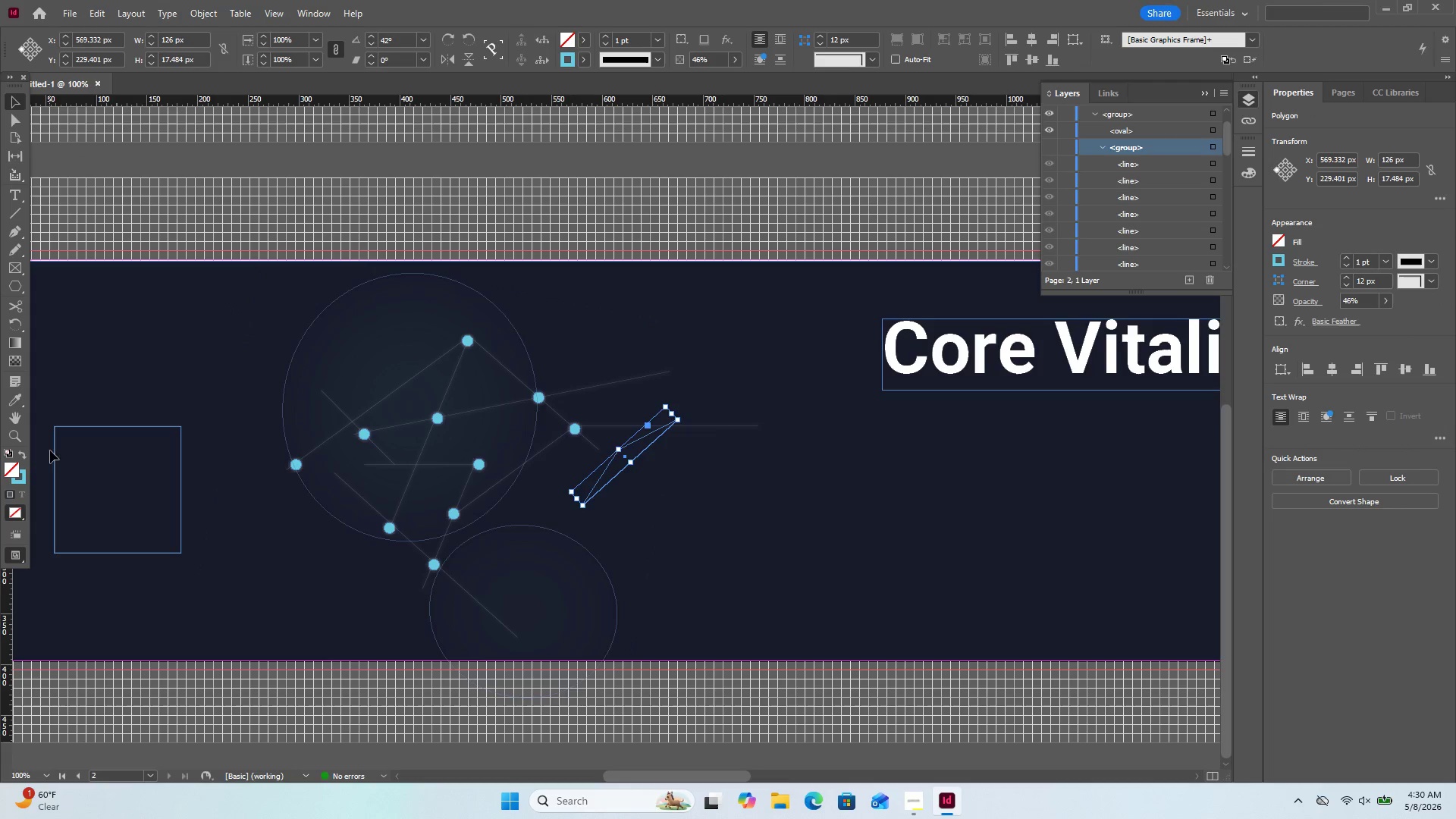 
left_click_drag(start_coordinate=[149, 413], to_coordinate=[66, 441])
 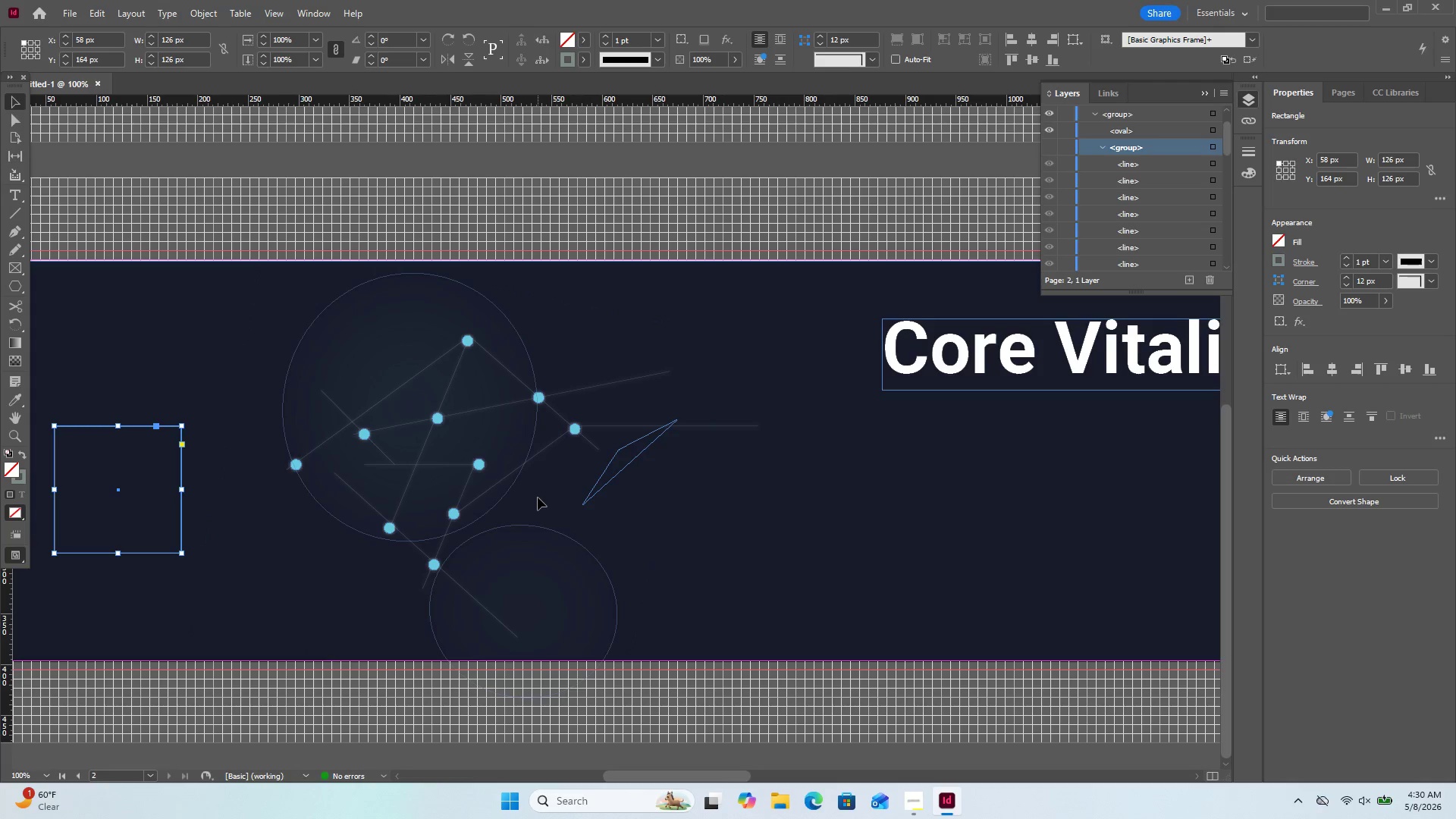 
left_click_drag(start_coordinate=[626, 491], to_coordinate=[586, 486])
 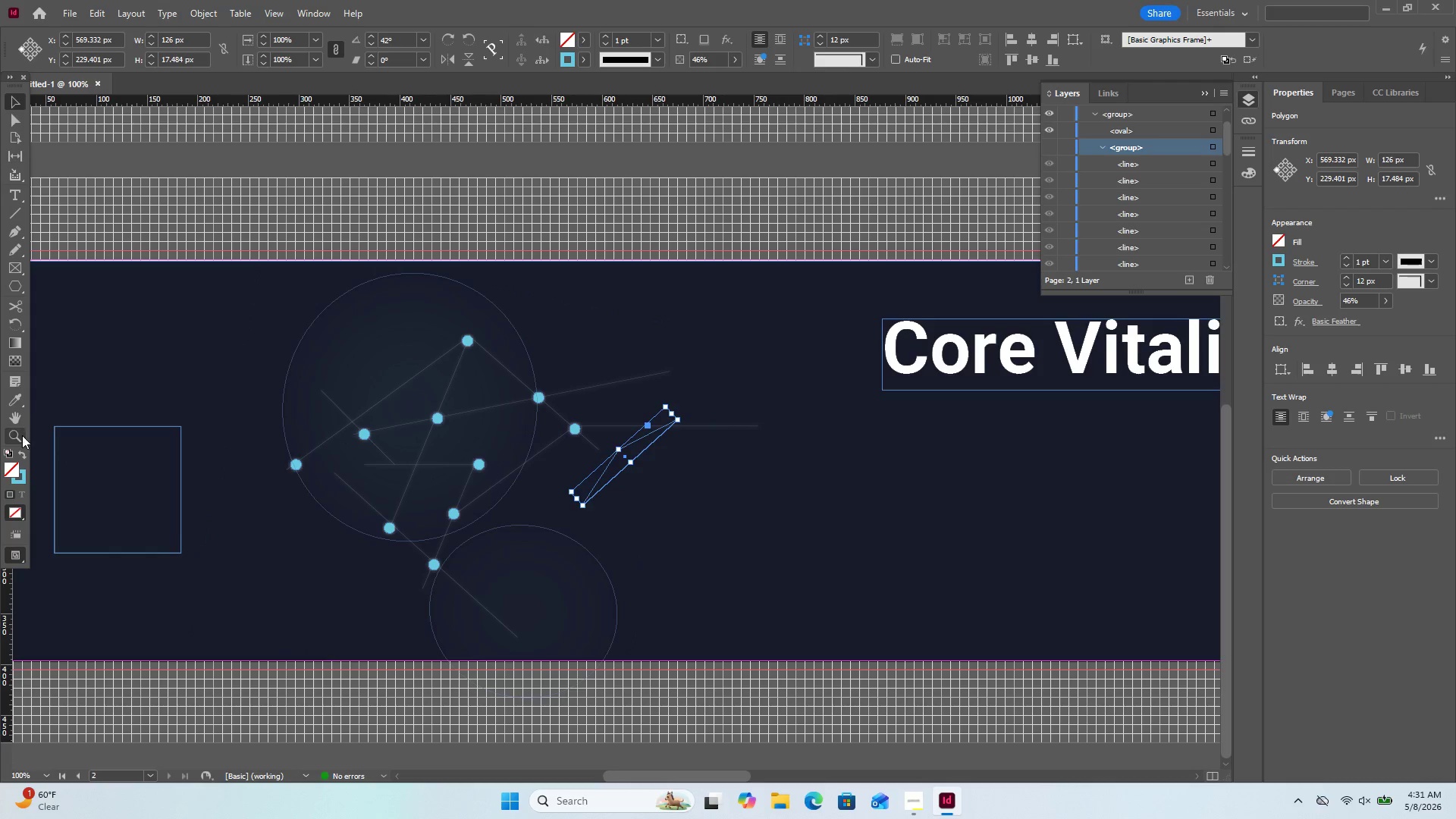 
left_click_drag(start_coordinate=[28, 453], to_coordinate=[23, 455])
 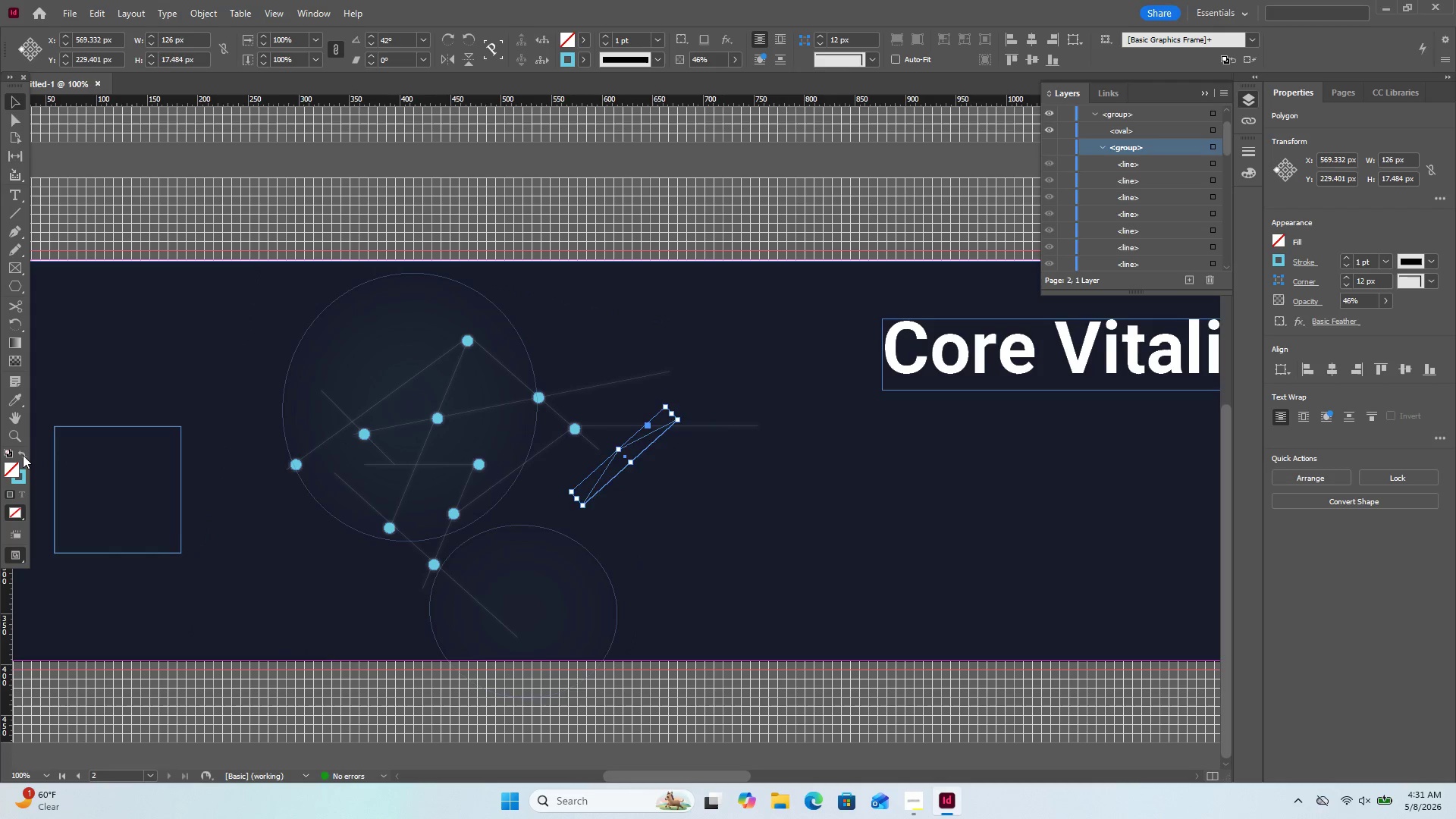 
left_click([23, 455])
 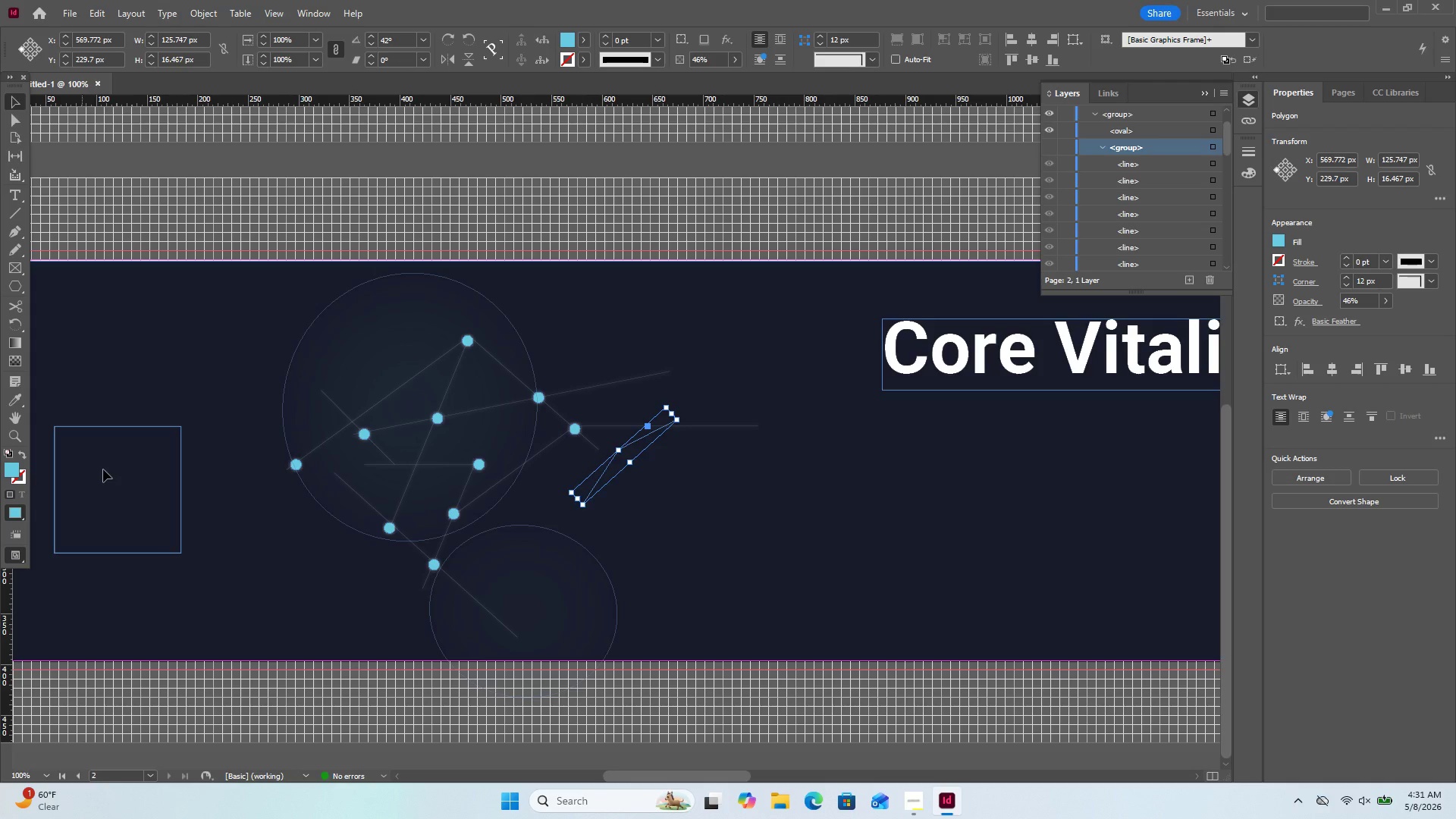 
left_click([309, 491])
 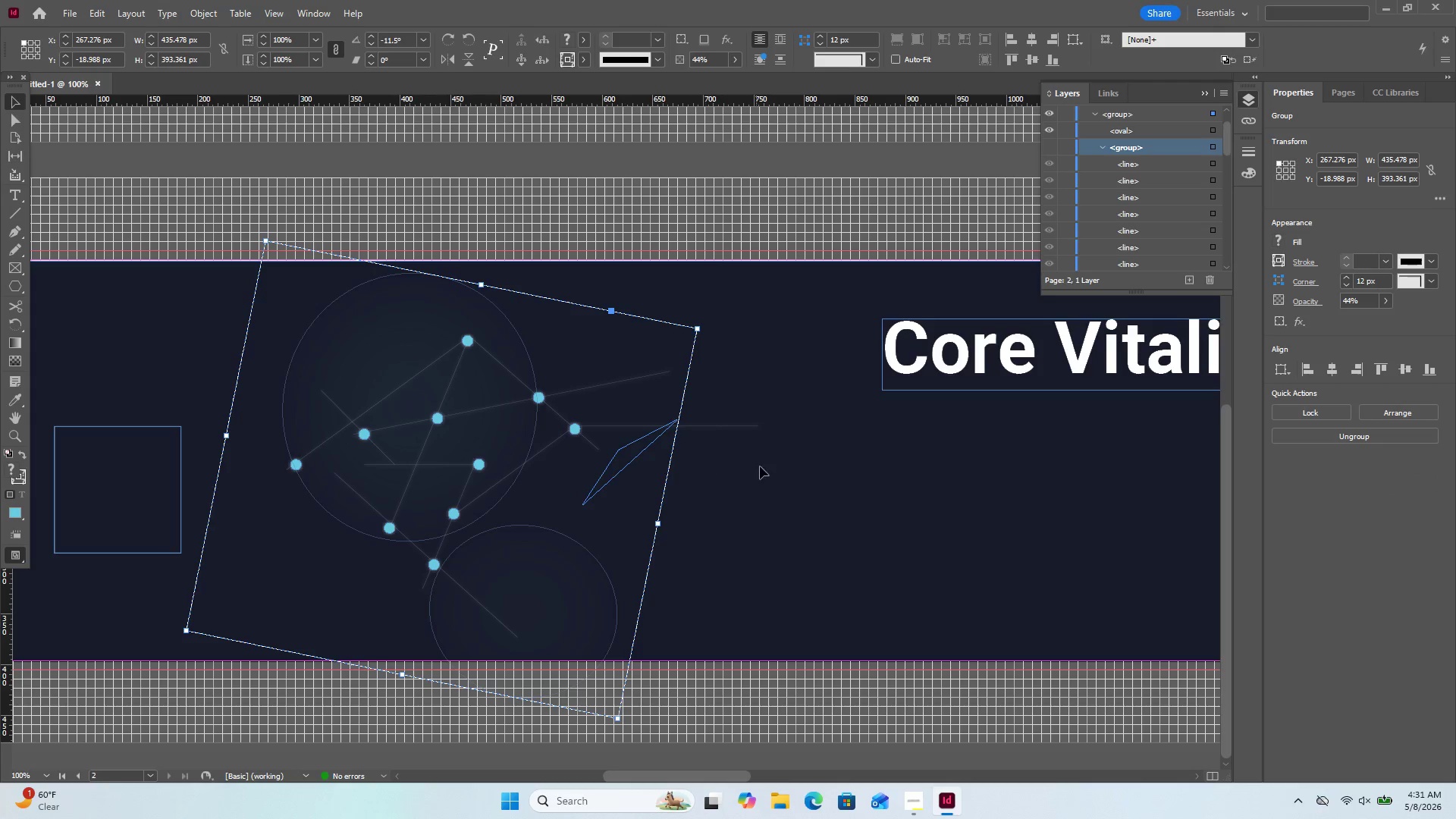 
left_click([761, 466])
 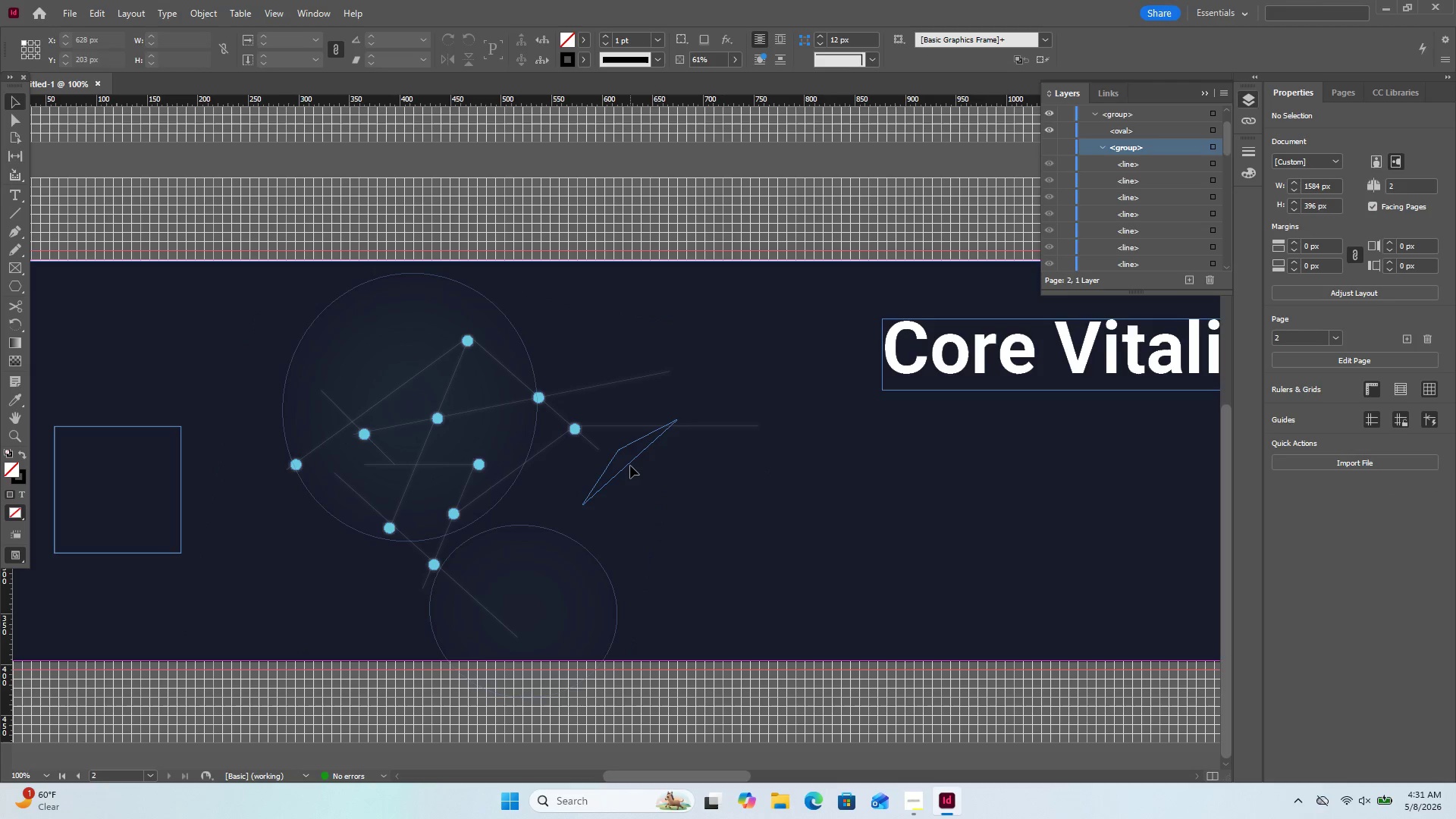 
double_click([630, 466])
 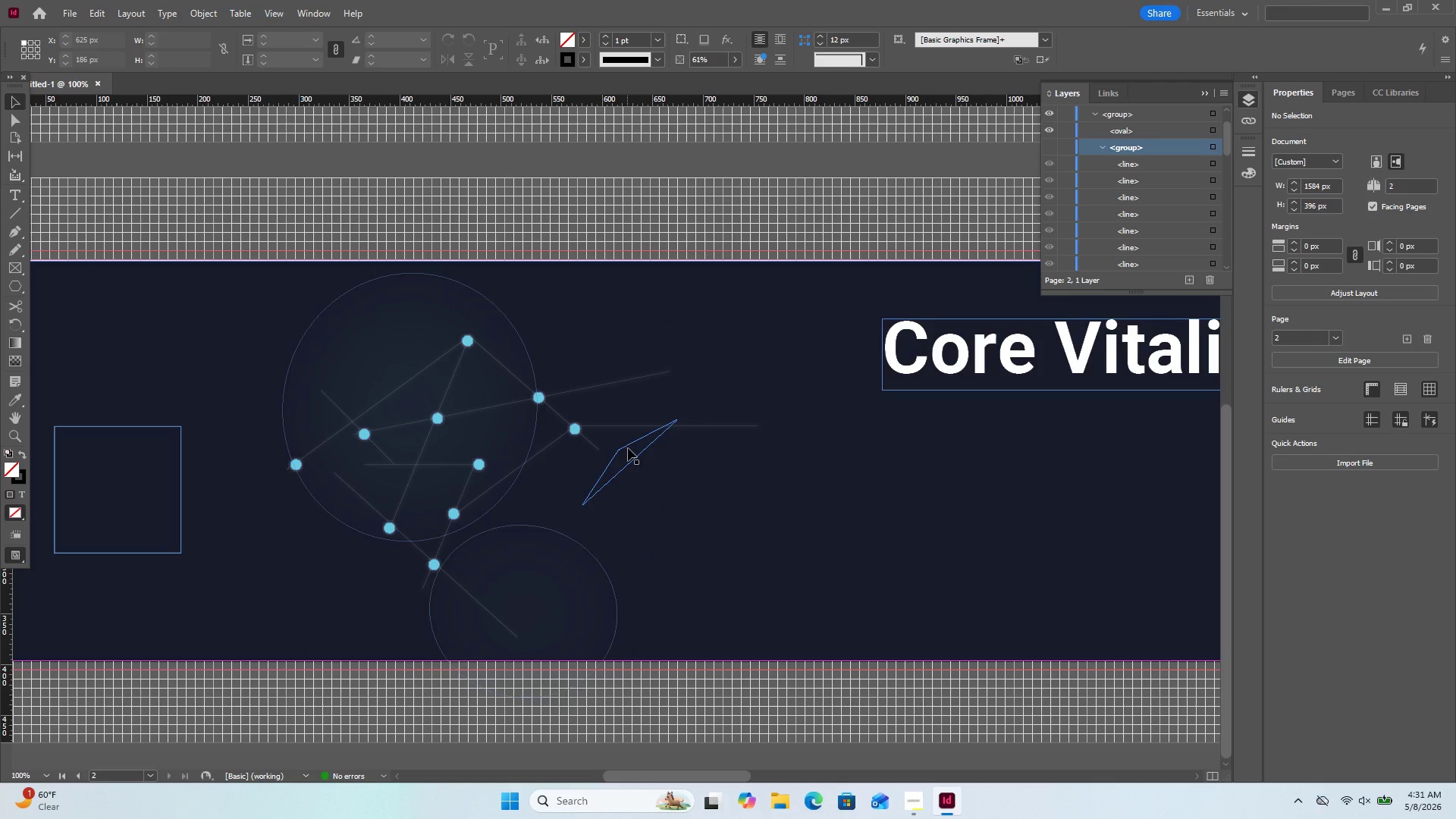 
double_click([628, 448])
 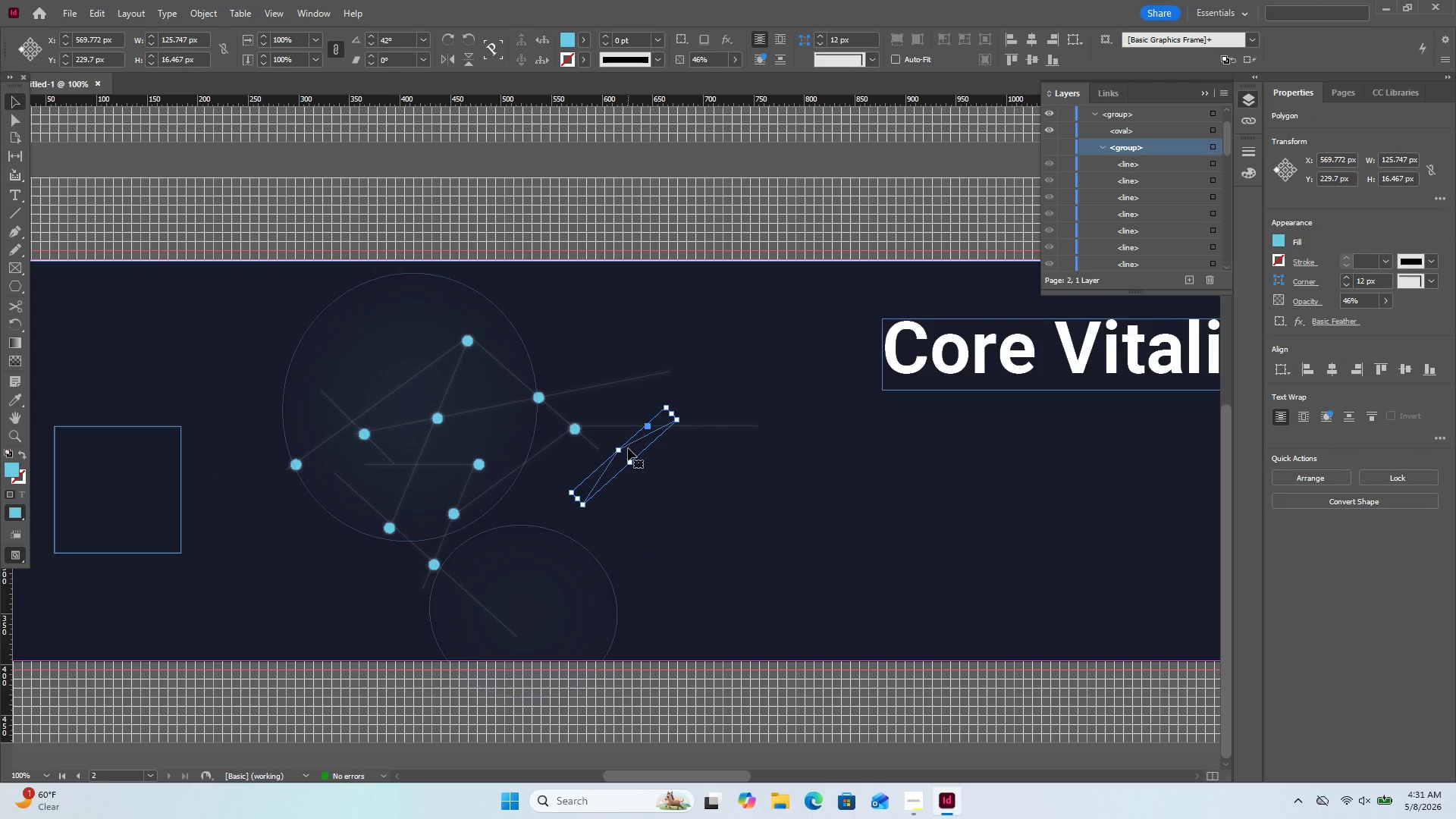 
left_click([626, 453])
 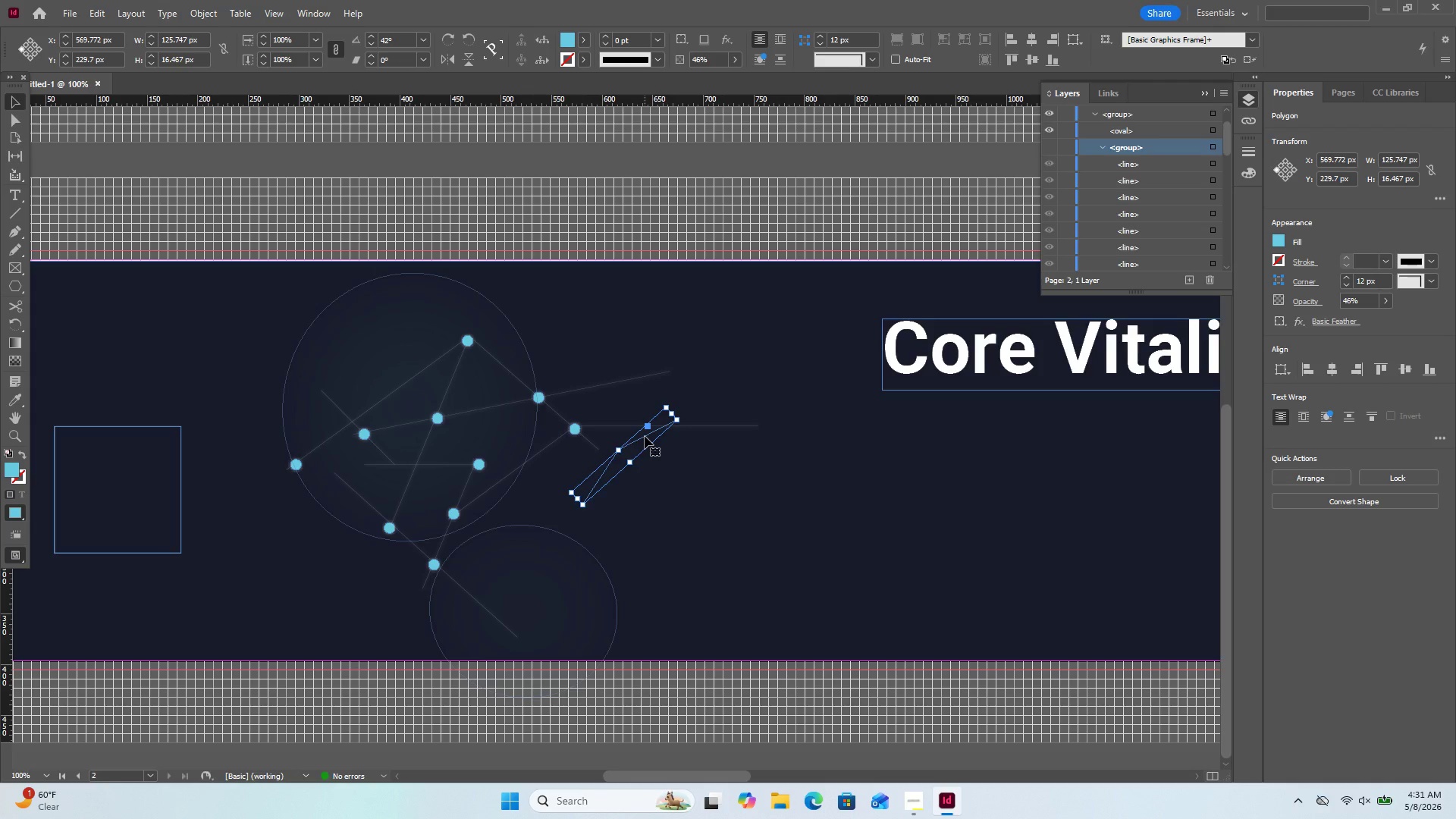 
double_click([645, 437])
 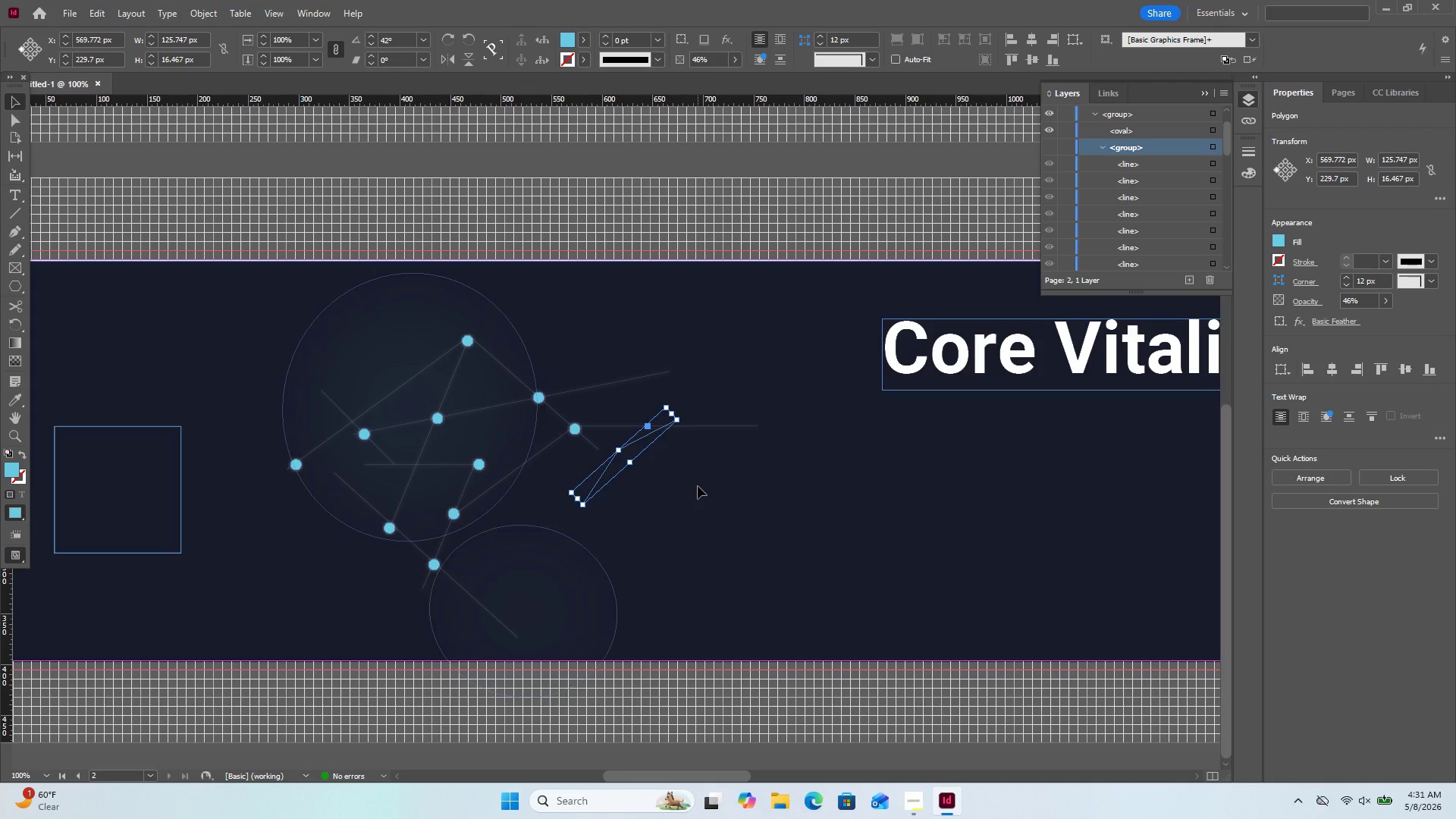 
left_click([698, 487])
 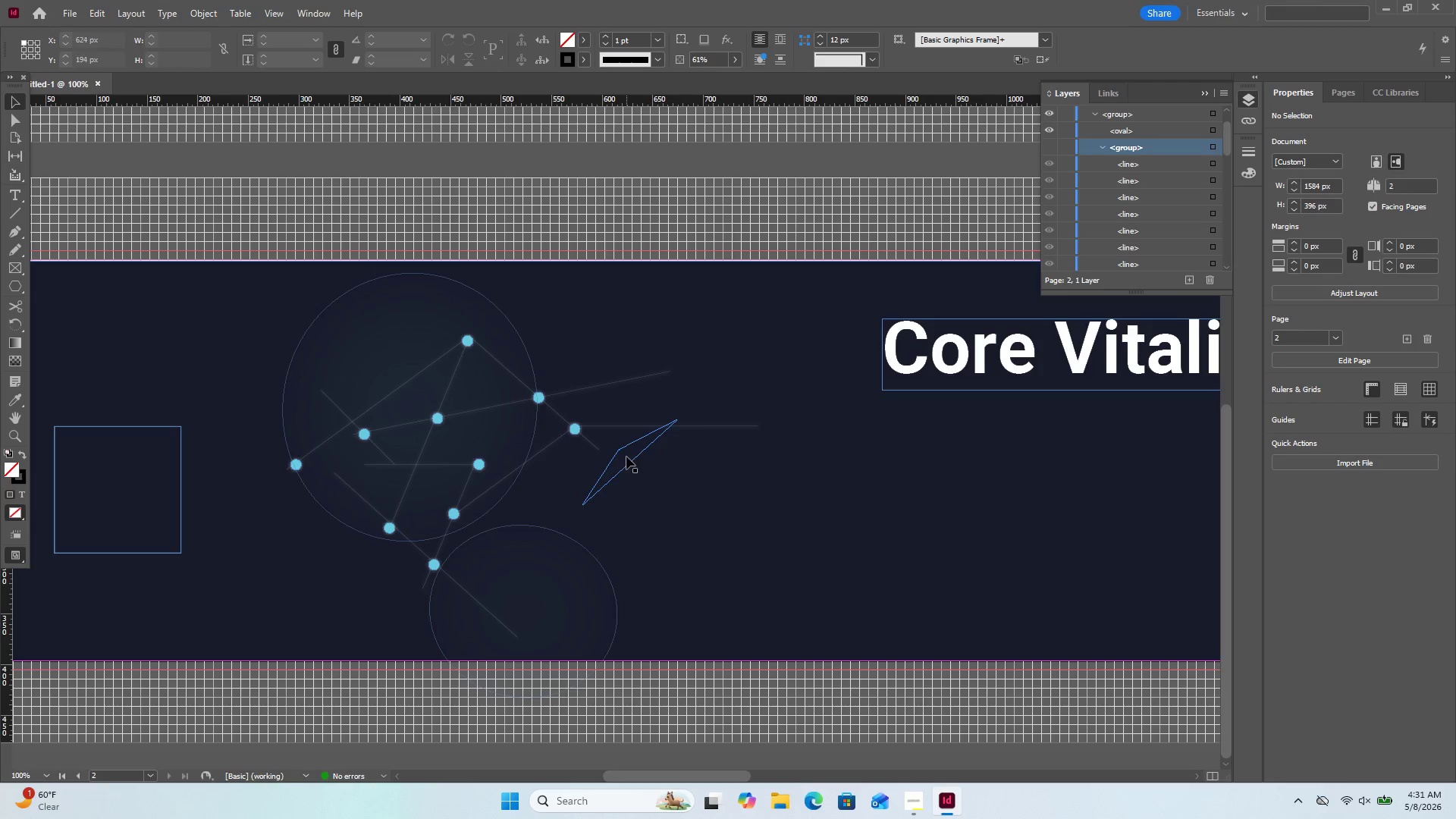 
left_click_drag(start_coordinate=[637, 458], to_coordinate=[553, 485])
 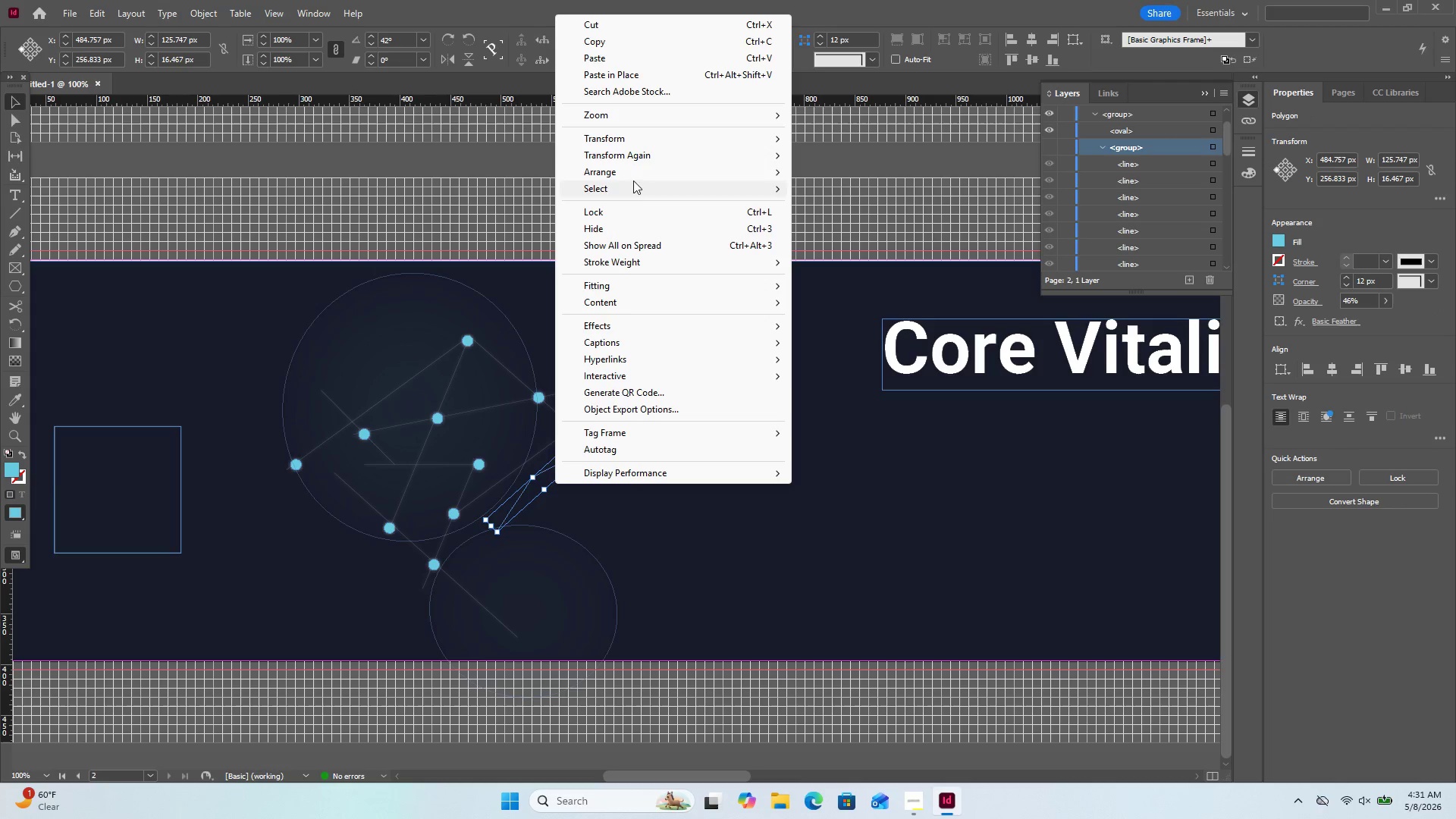 
left_click([611, 46])
 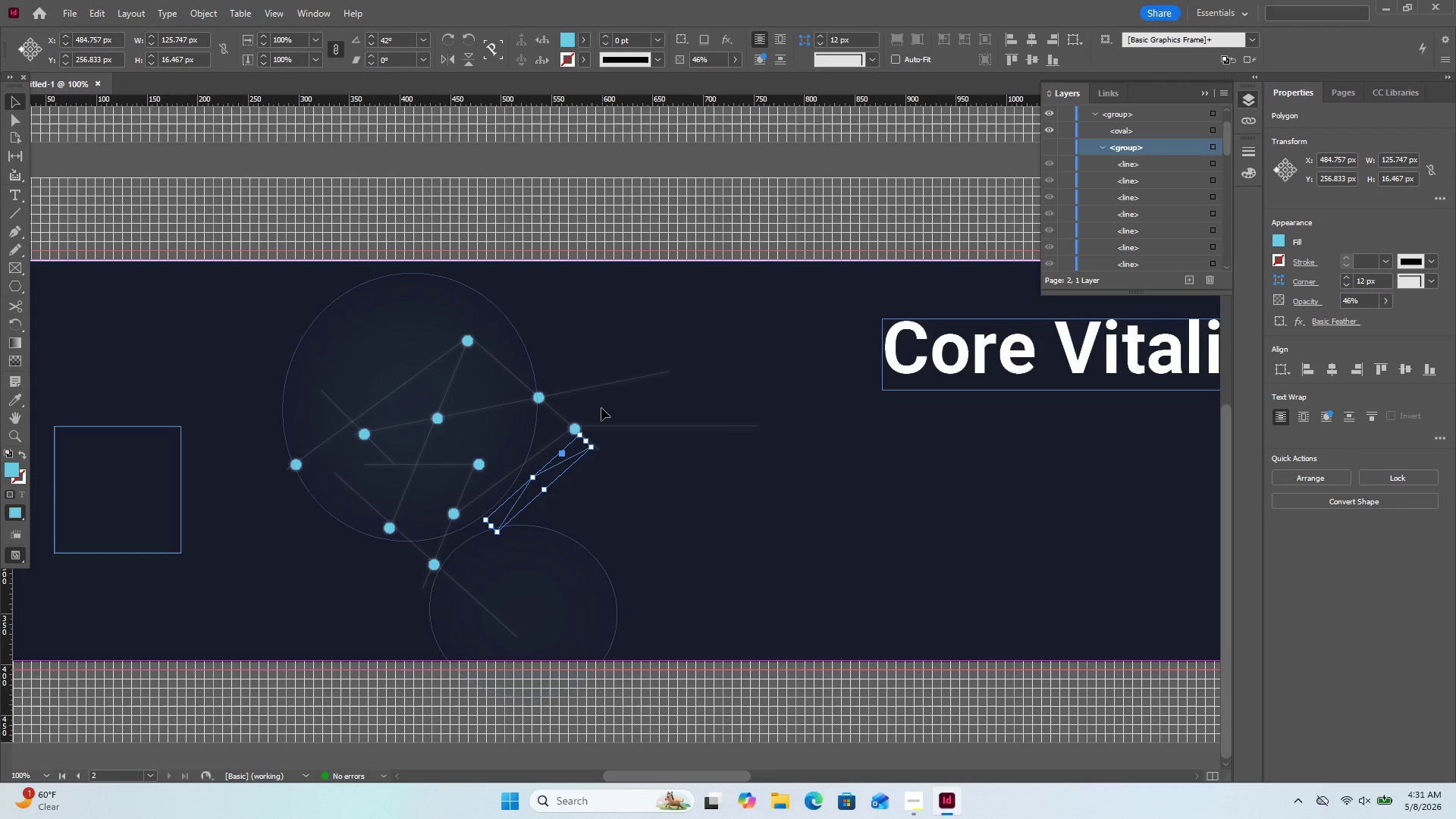 
right_click([601, 408])
 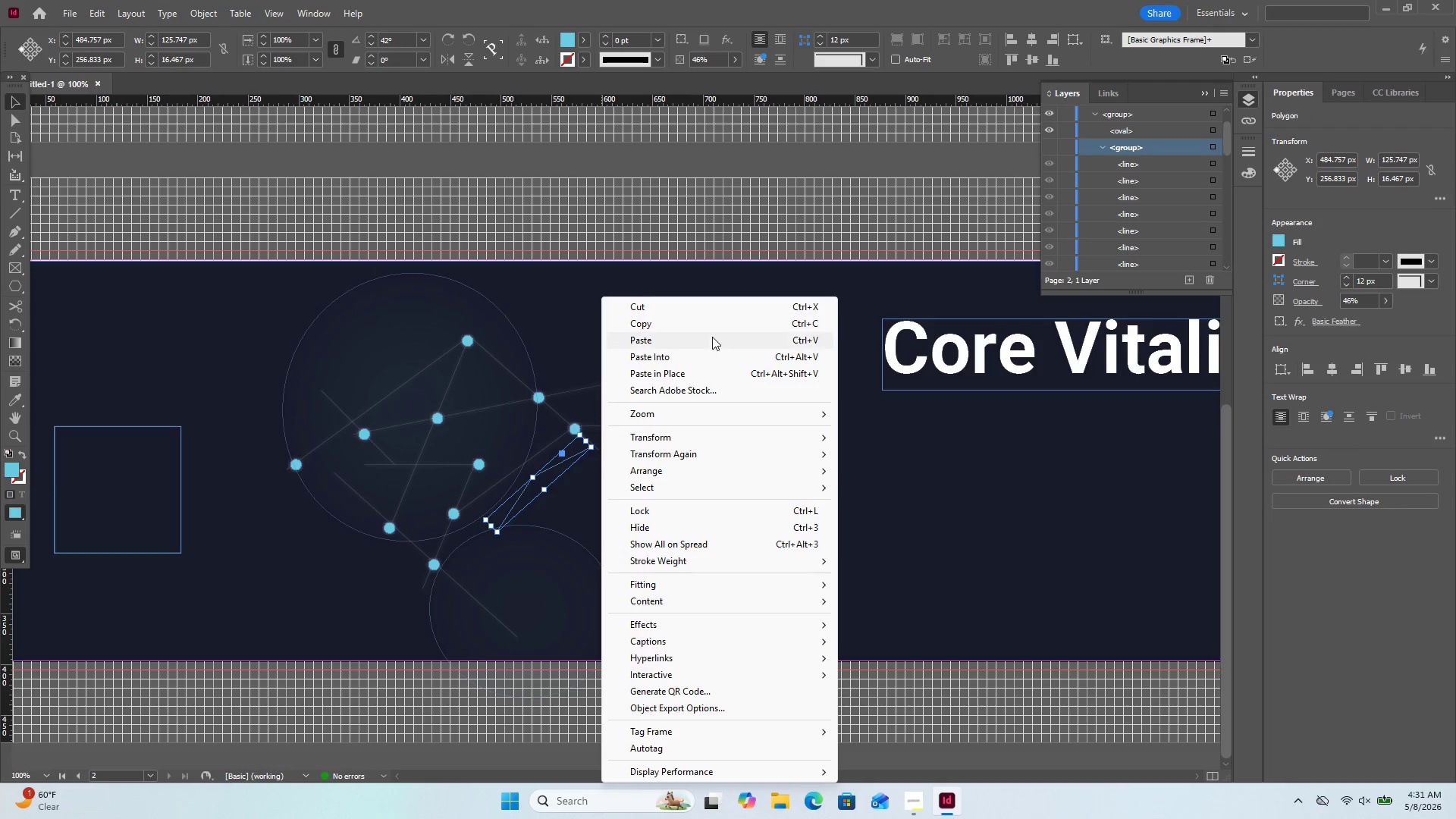 
left_click([711, 339])
 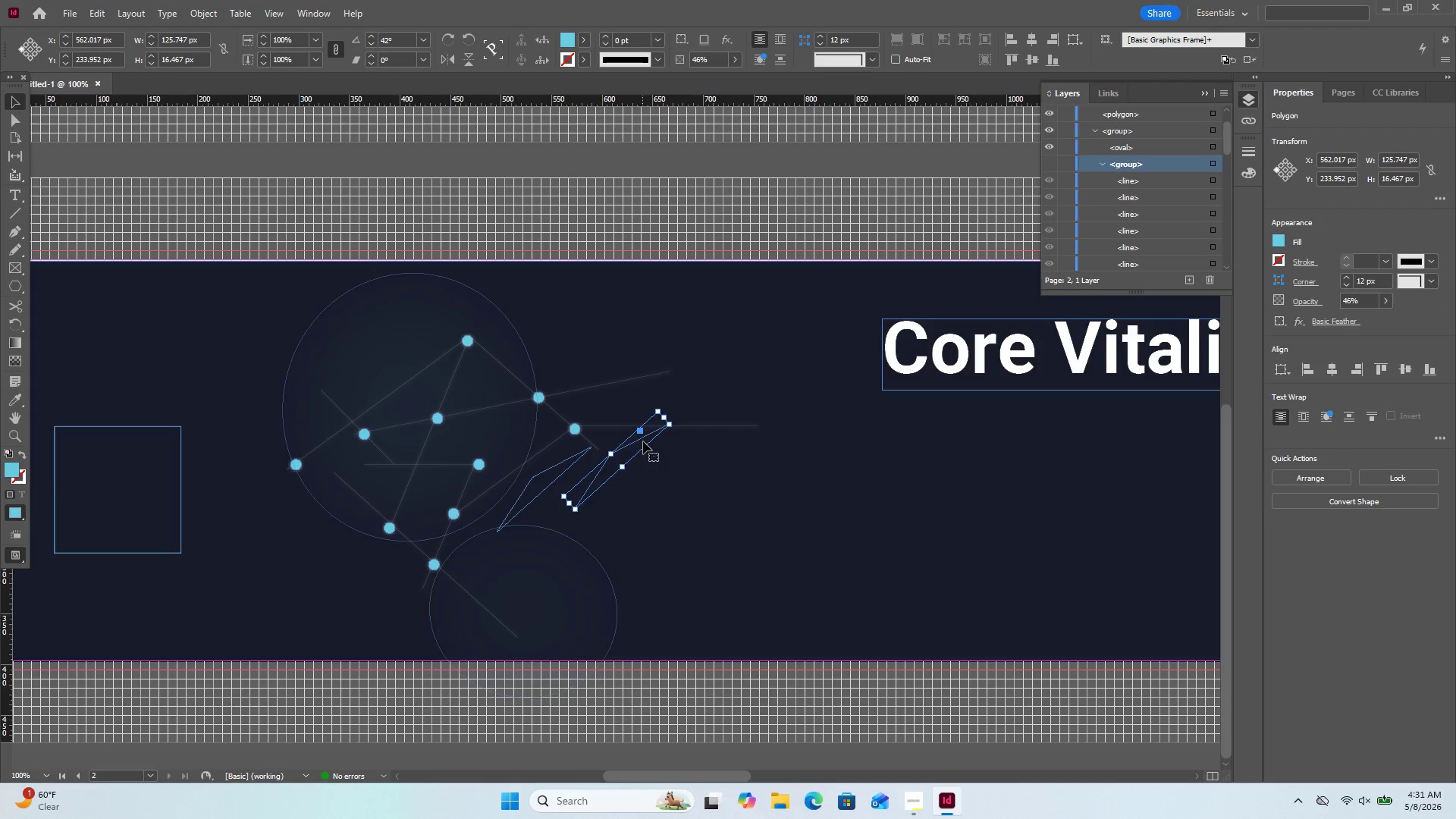 
left_click_drag(start_coordinate=[639, 438], to_coordinate=[366, 474])
 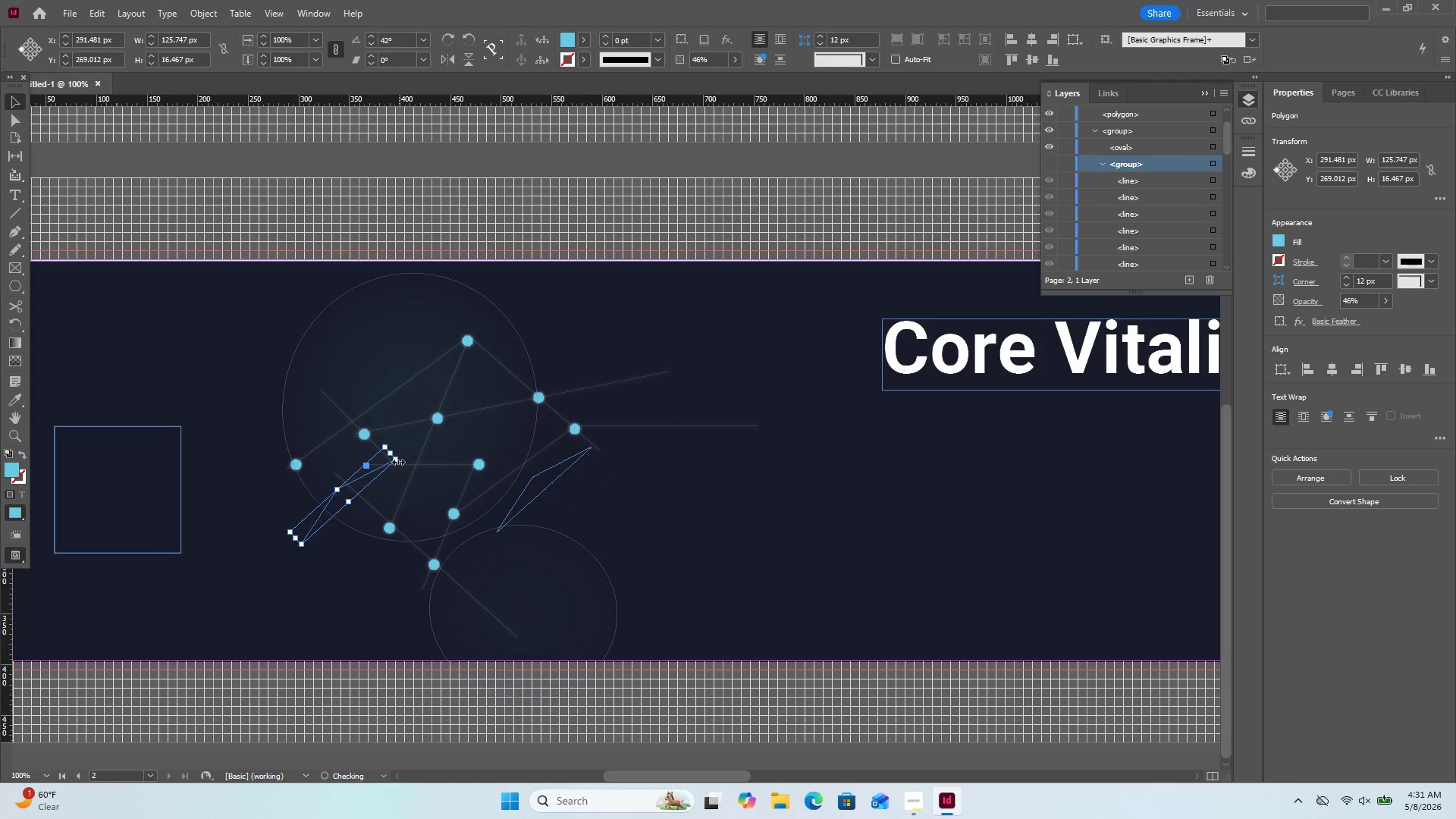 
left_click_drag(start_coordinate=[398, 463], to_coordinate=[570, 431])
 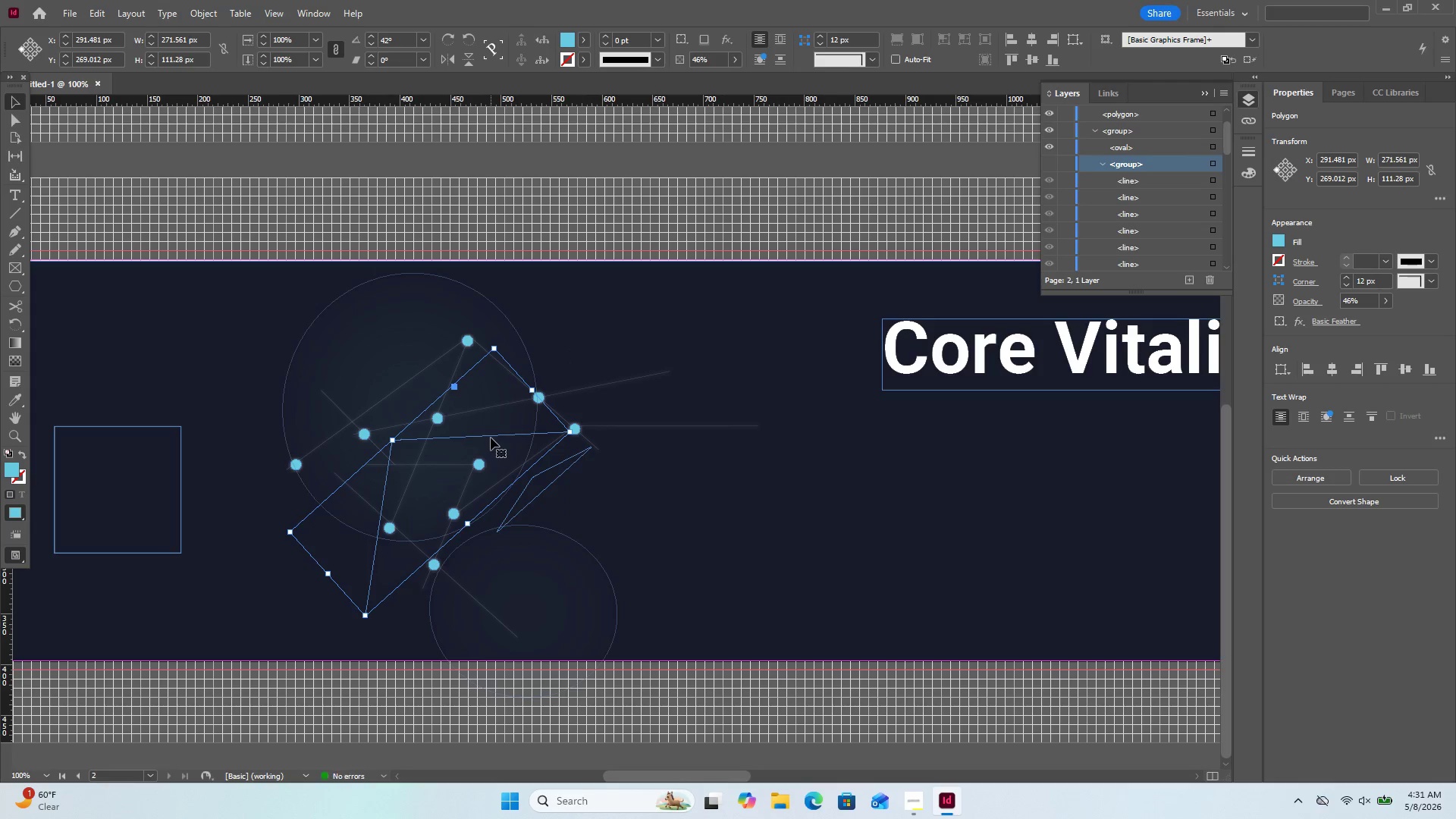 
left_click_drag(start_coordinate=[491, 437], to_coordinate=[367, 512])
 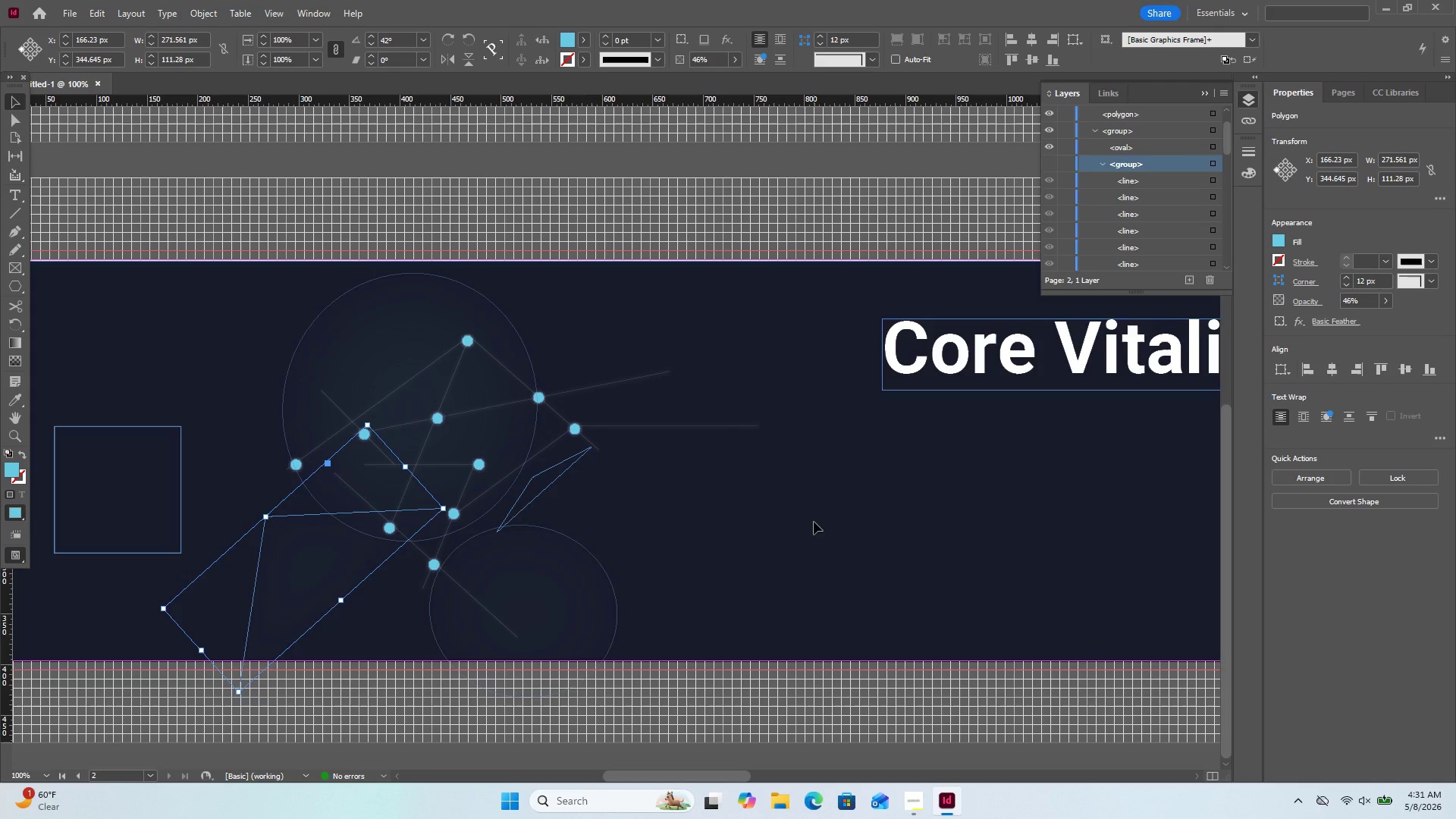 
left_click([814, 522])
 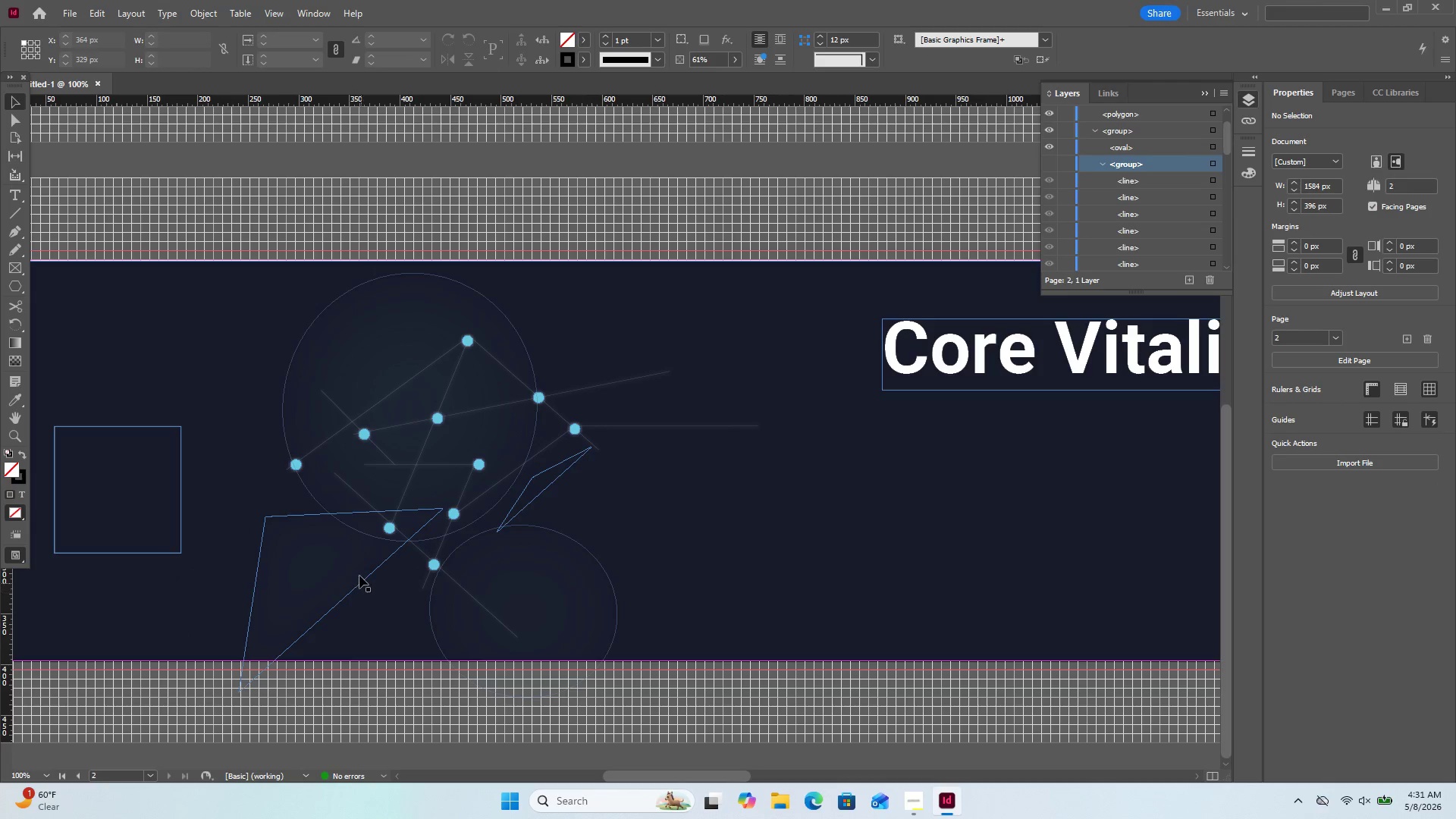 
left_click([343, 563])
 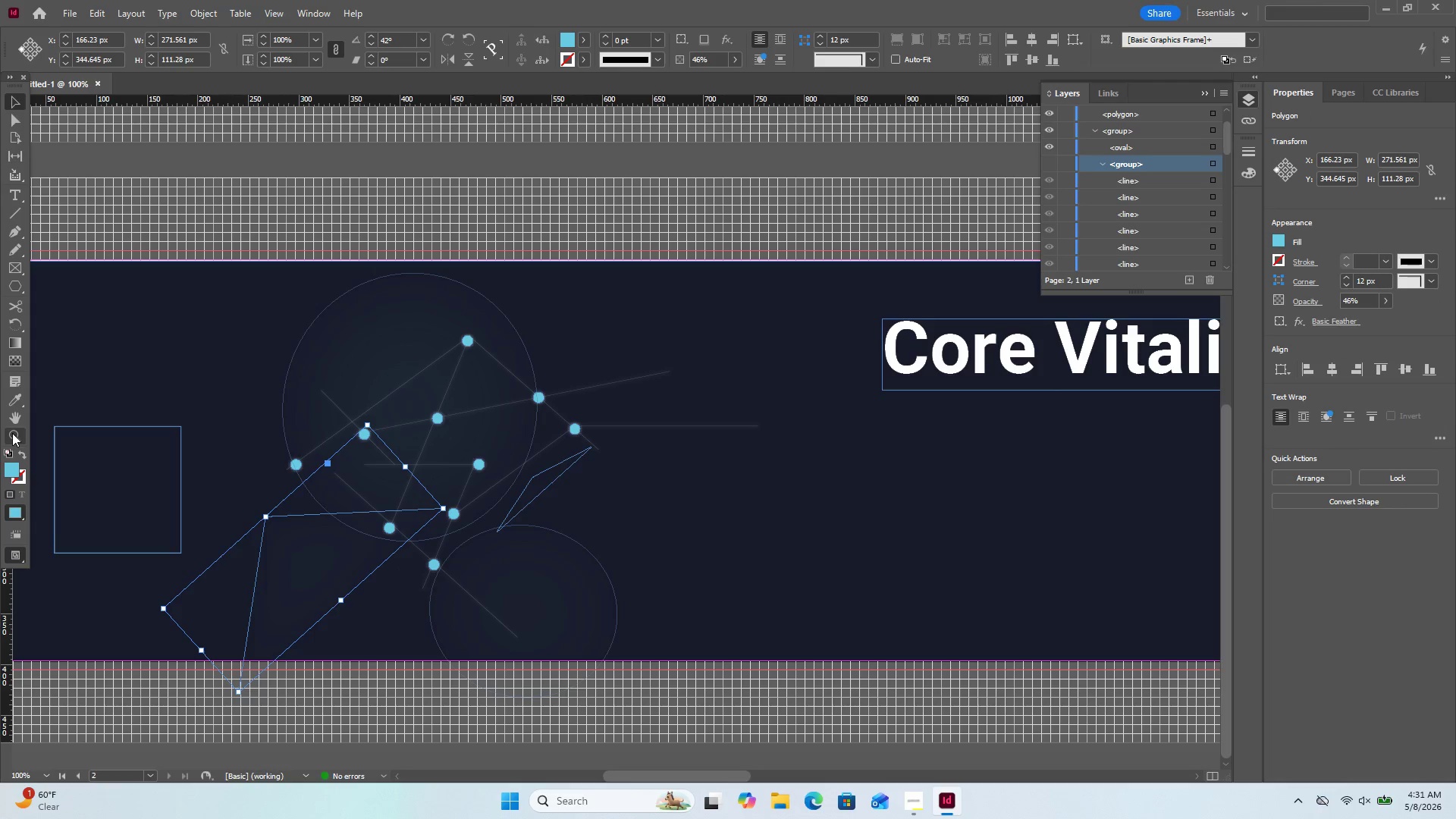 
left_click([11, 403])
 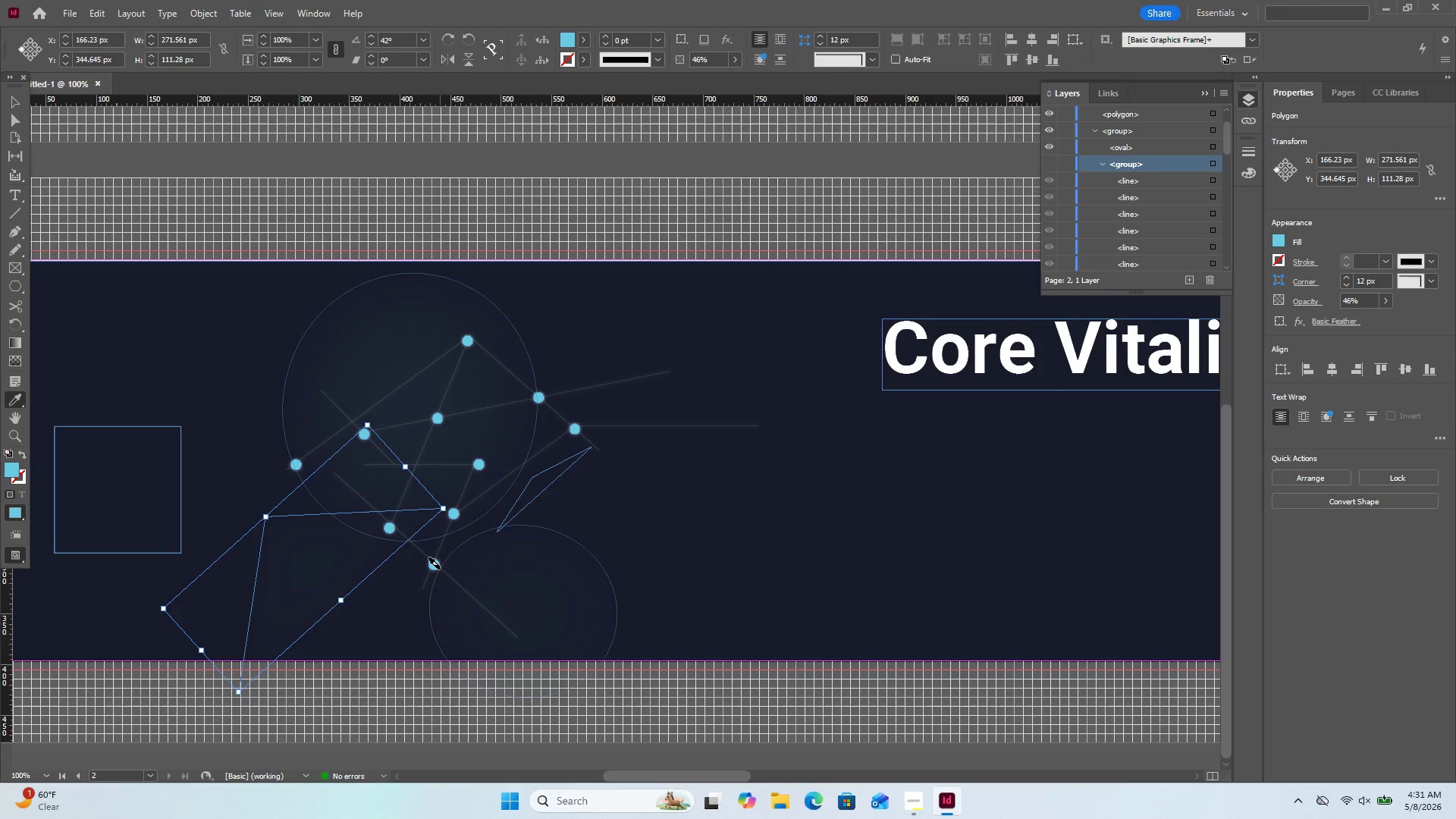 
left_click([431, 562])
 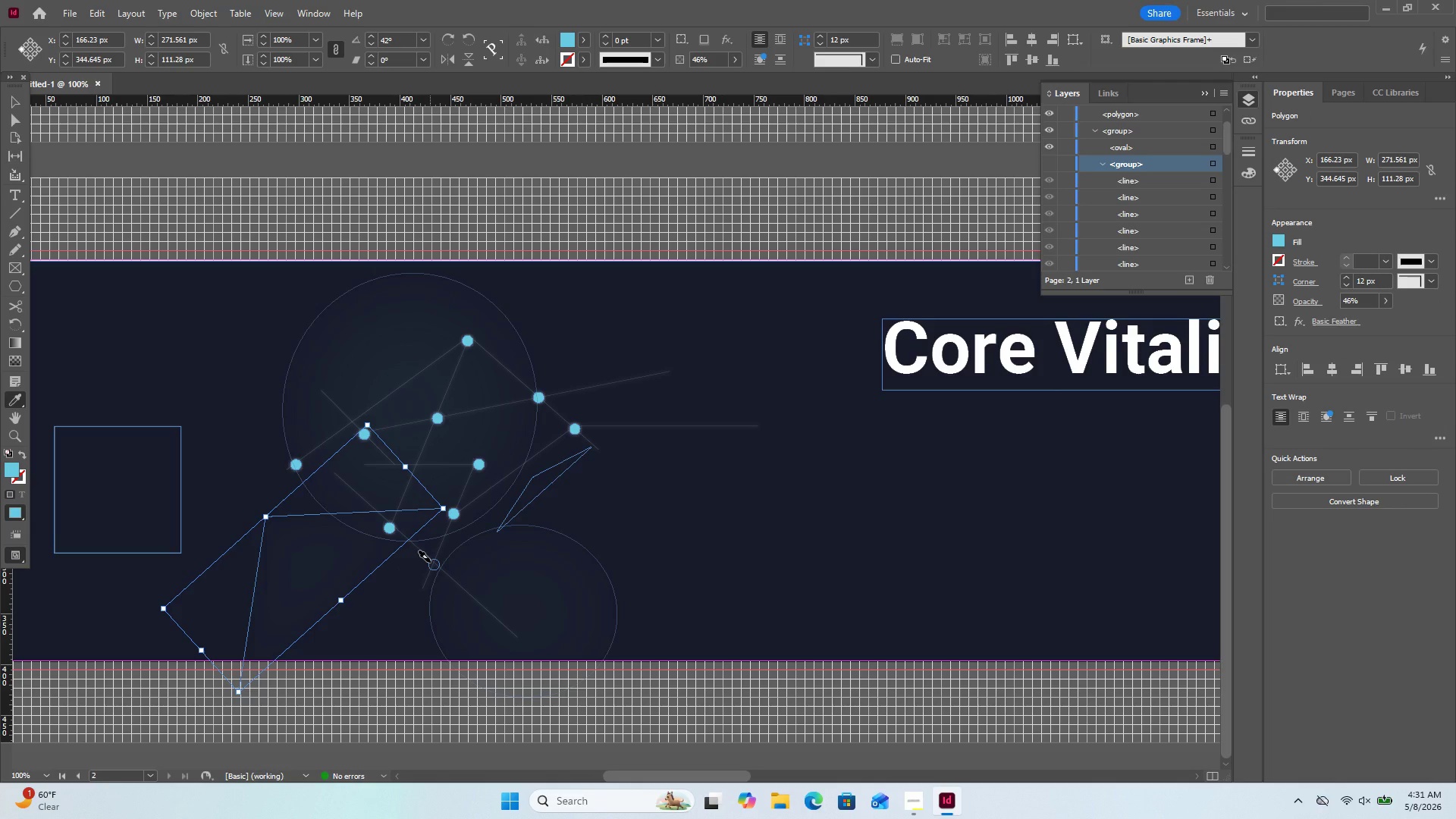 
left_click([430, 563])
 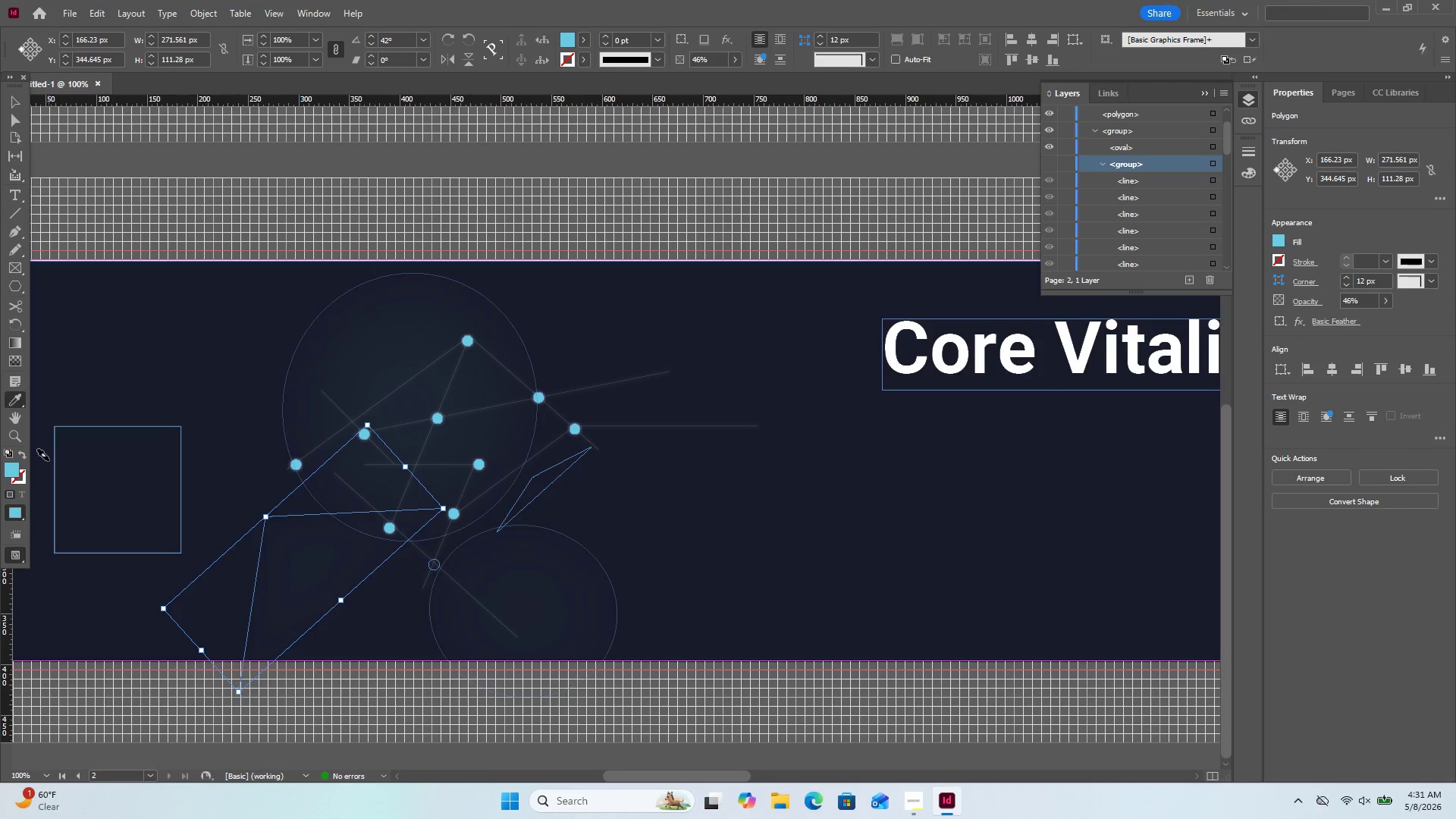 
left_click([42, 466])
 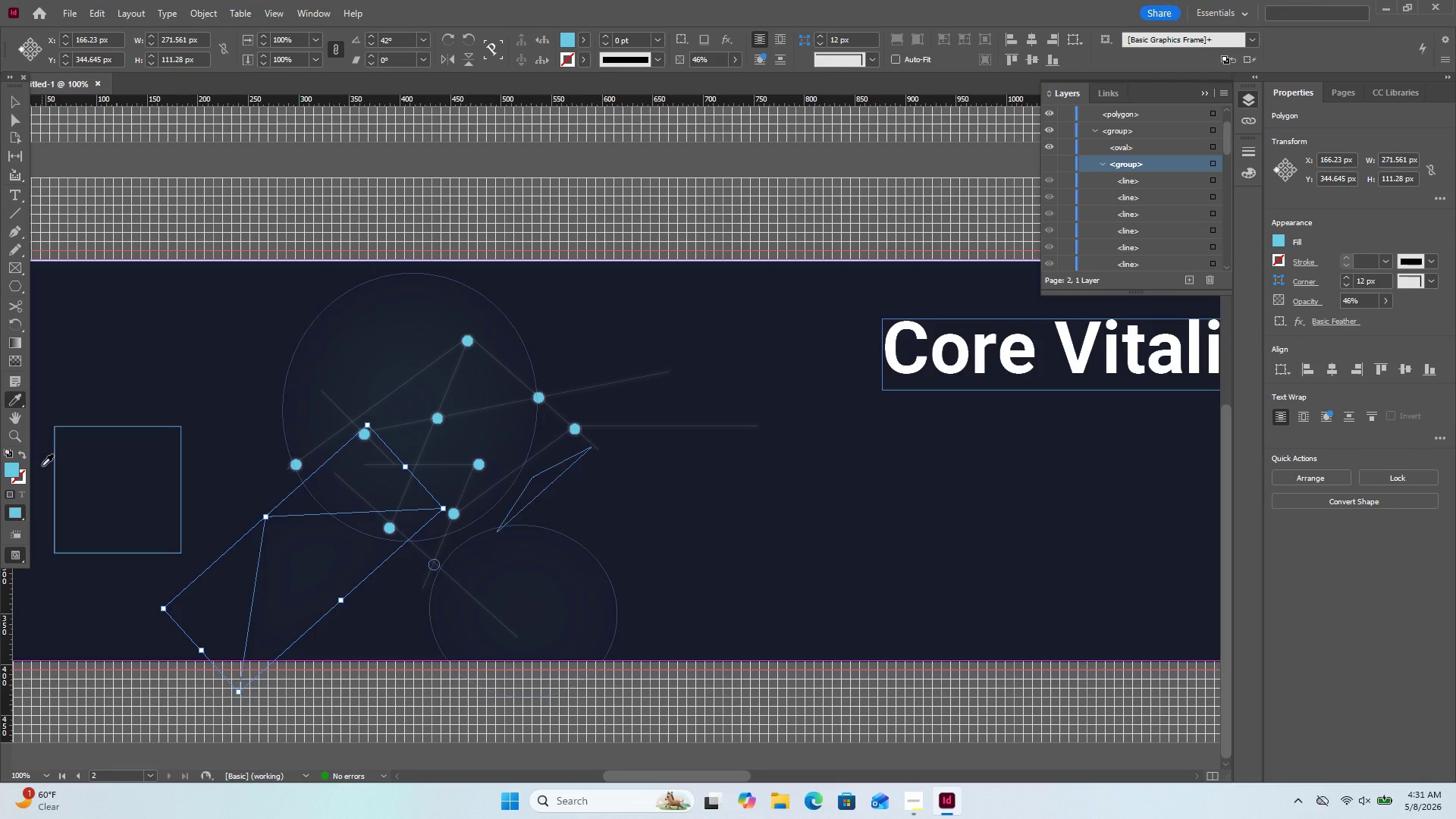 
left_click([41, 466])
 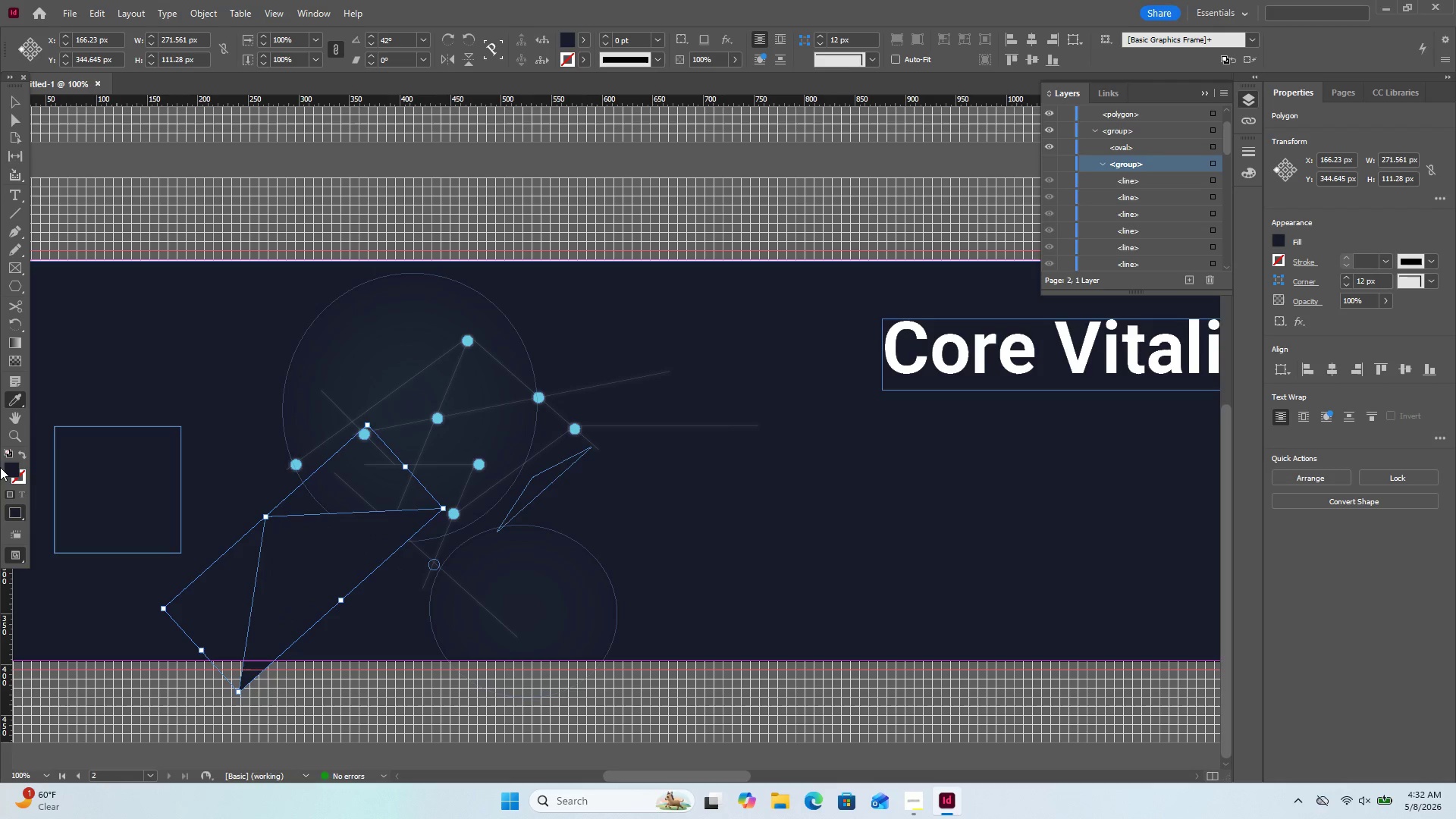 
double_click([9, 466])
 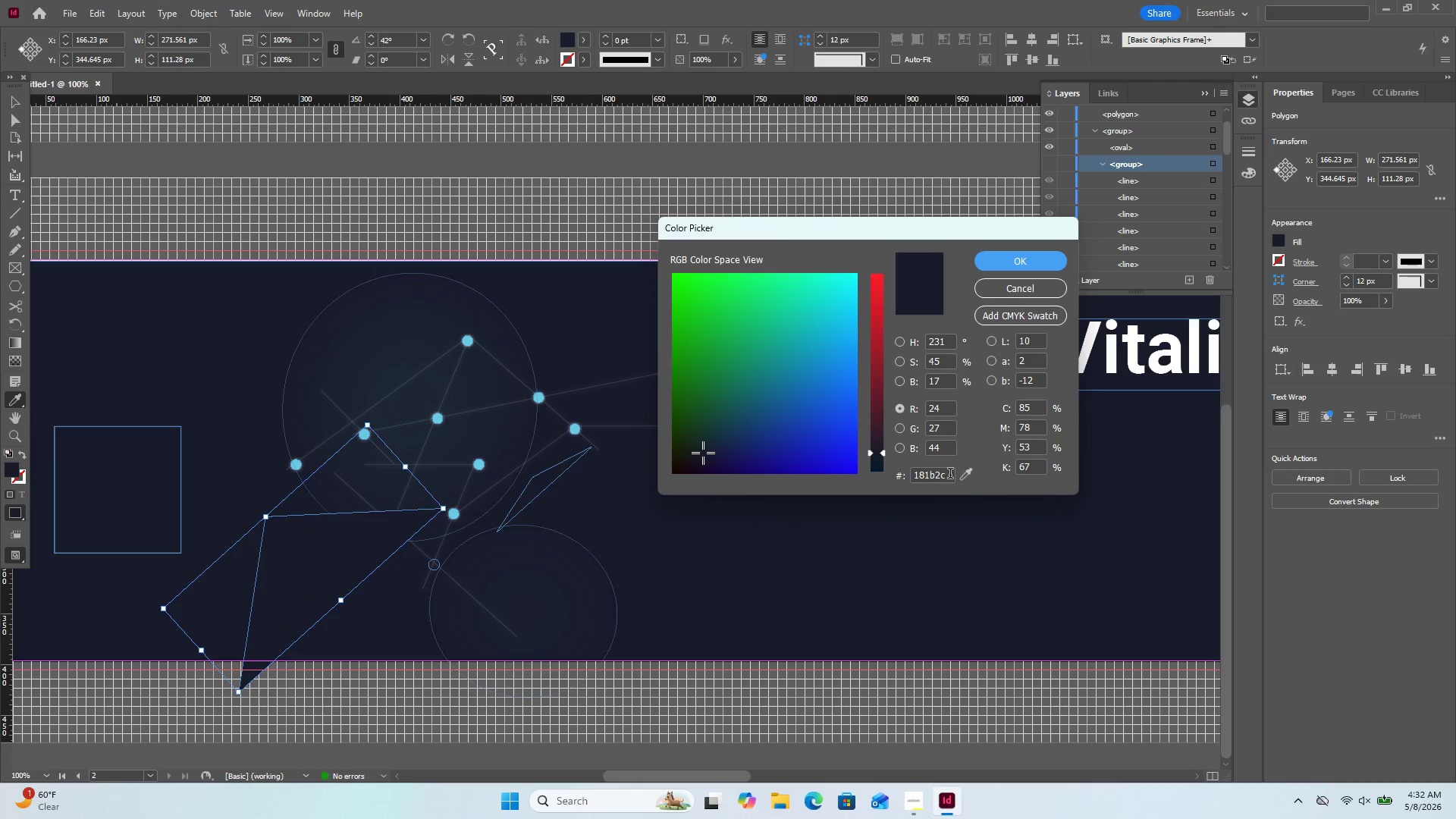 
left_click_drag(start_coordinate=[962, 475], to_coordinate=[576, 431])
 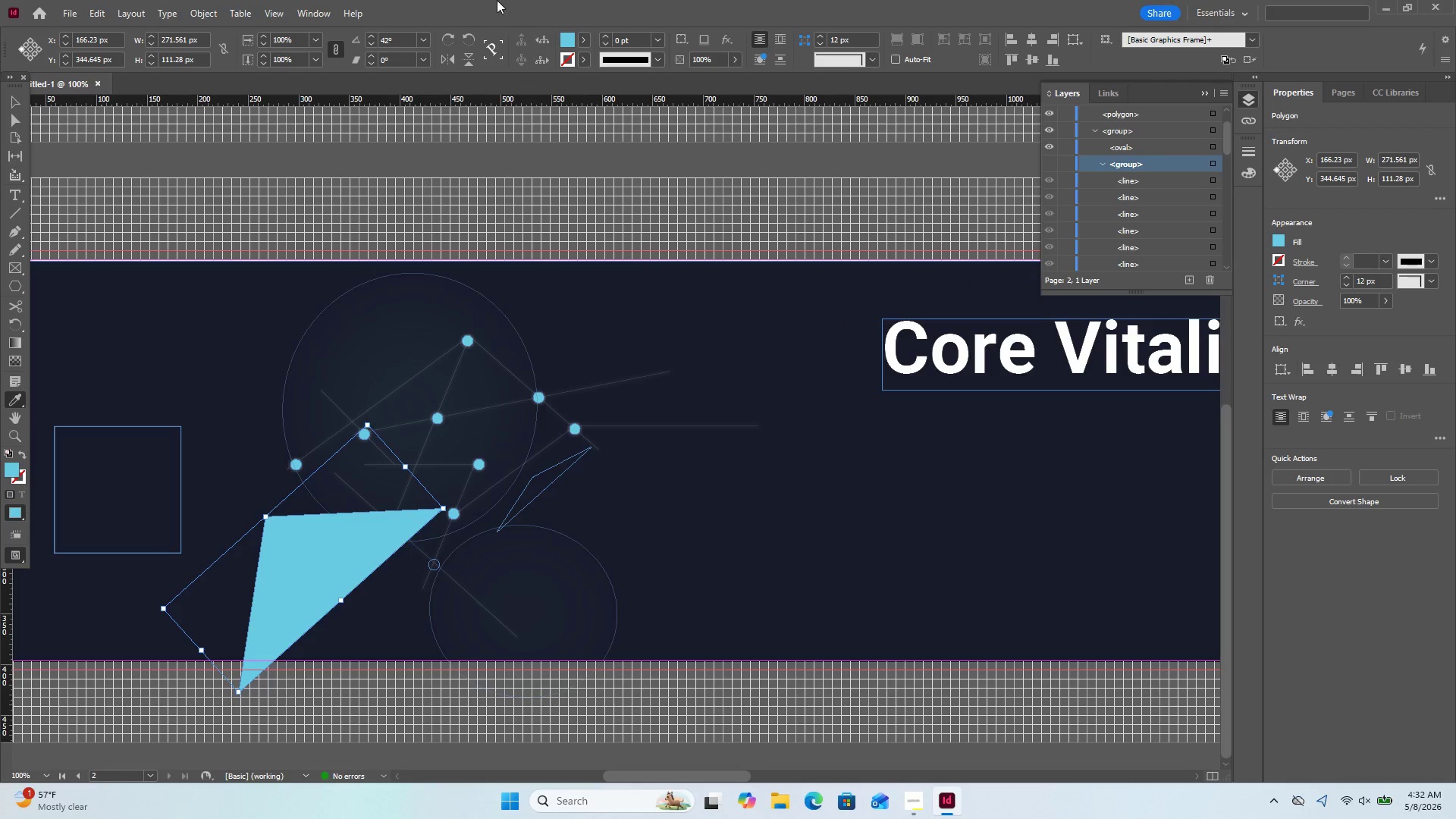 
wait(7.55)
 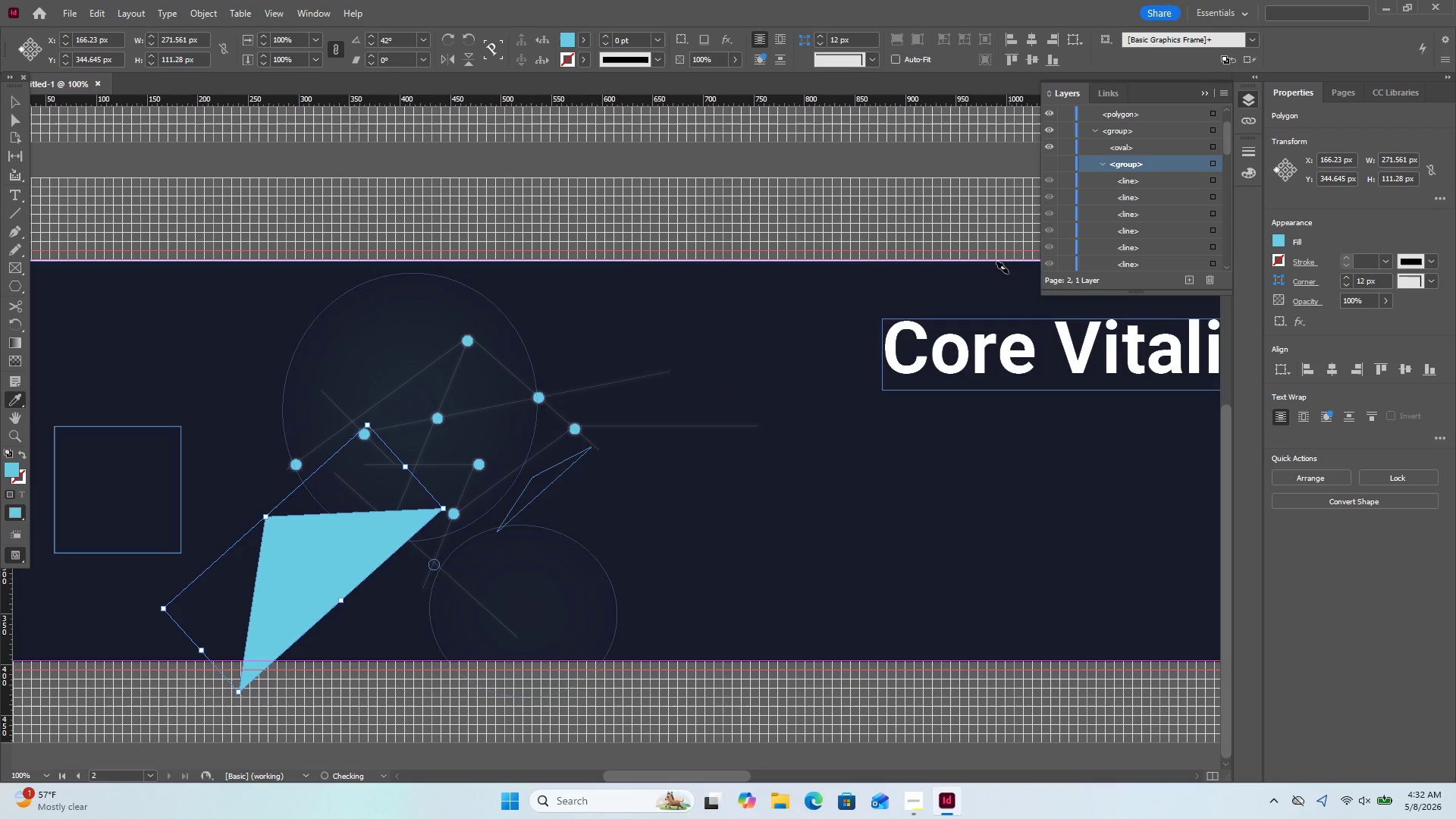 
left_click([216, 3])
 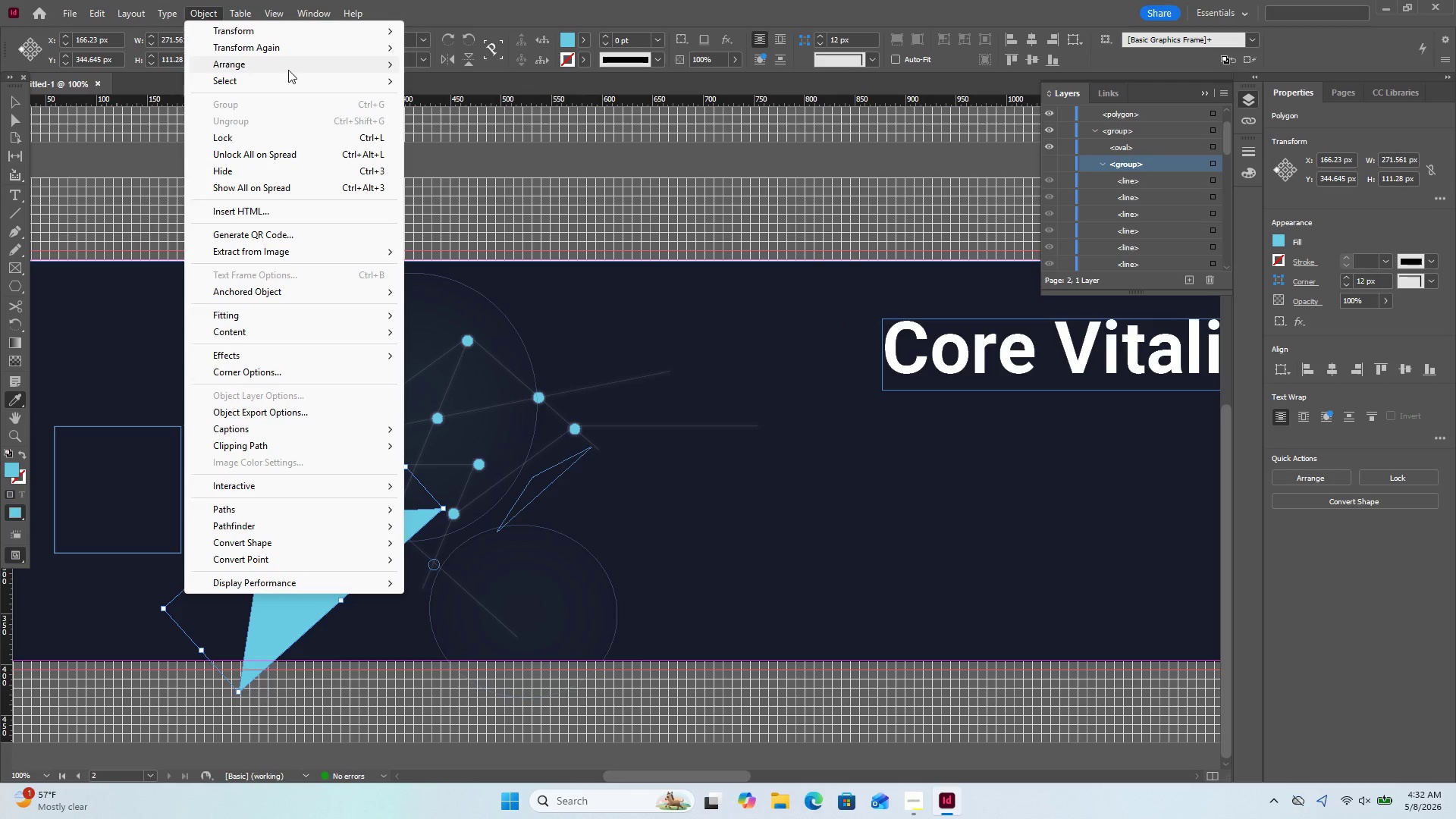 
mouse_move([353, 359])
 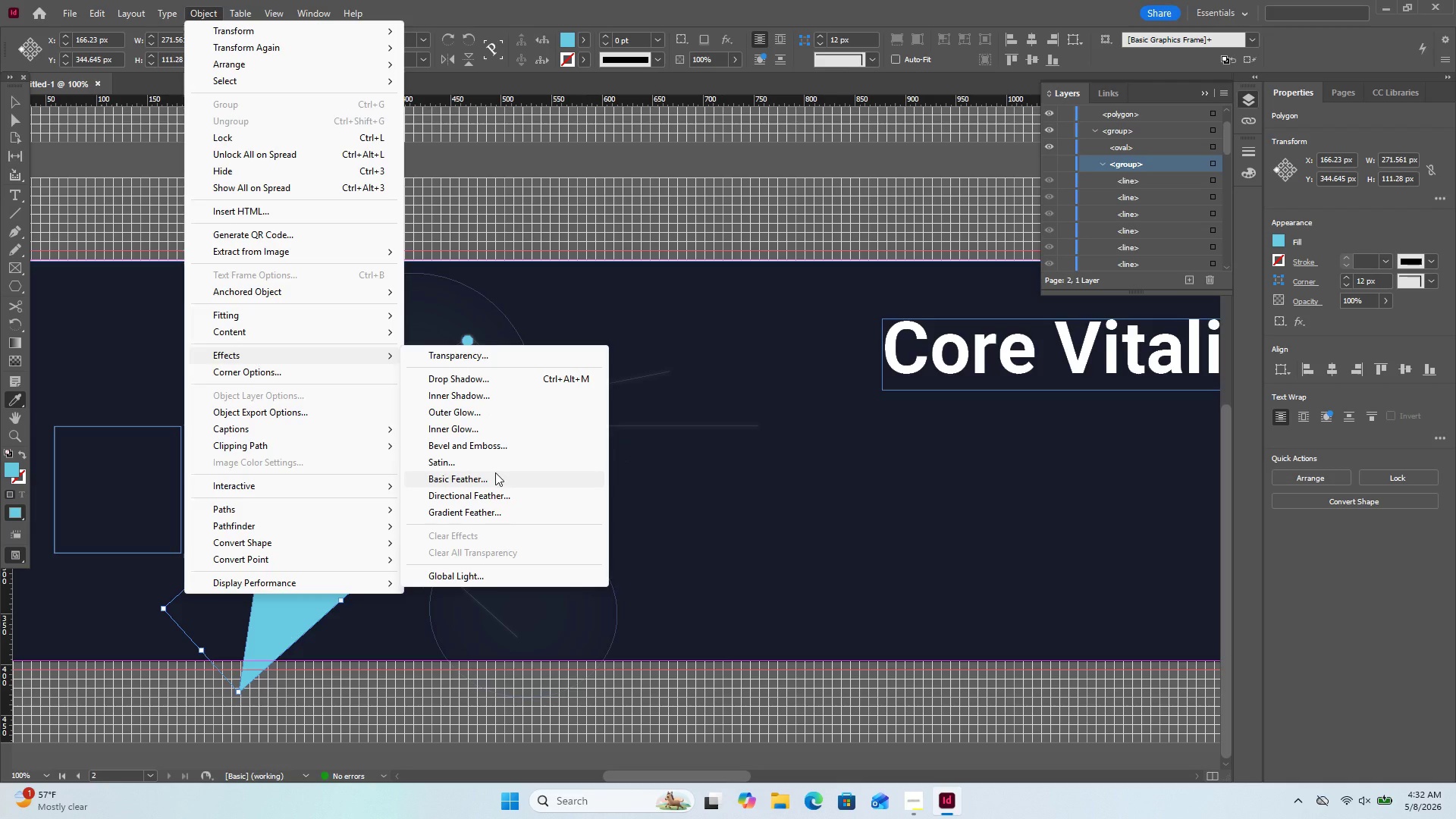 
left_click([496, 472])
 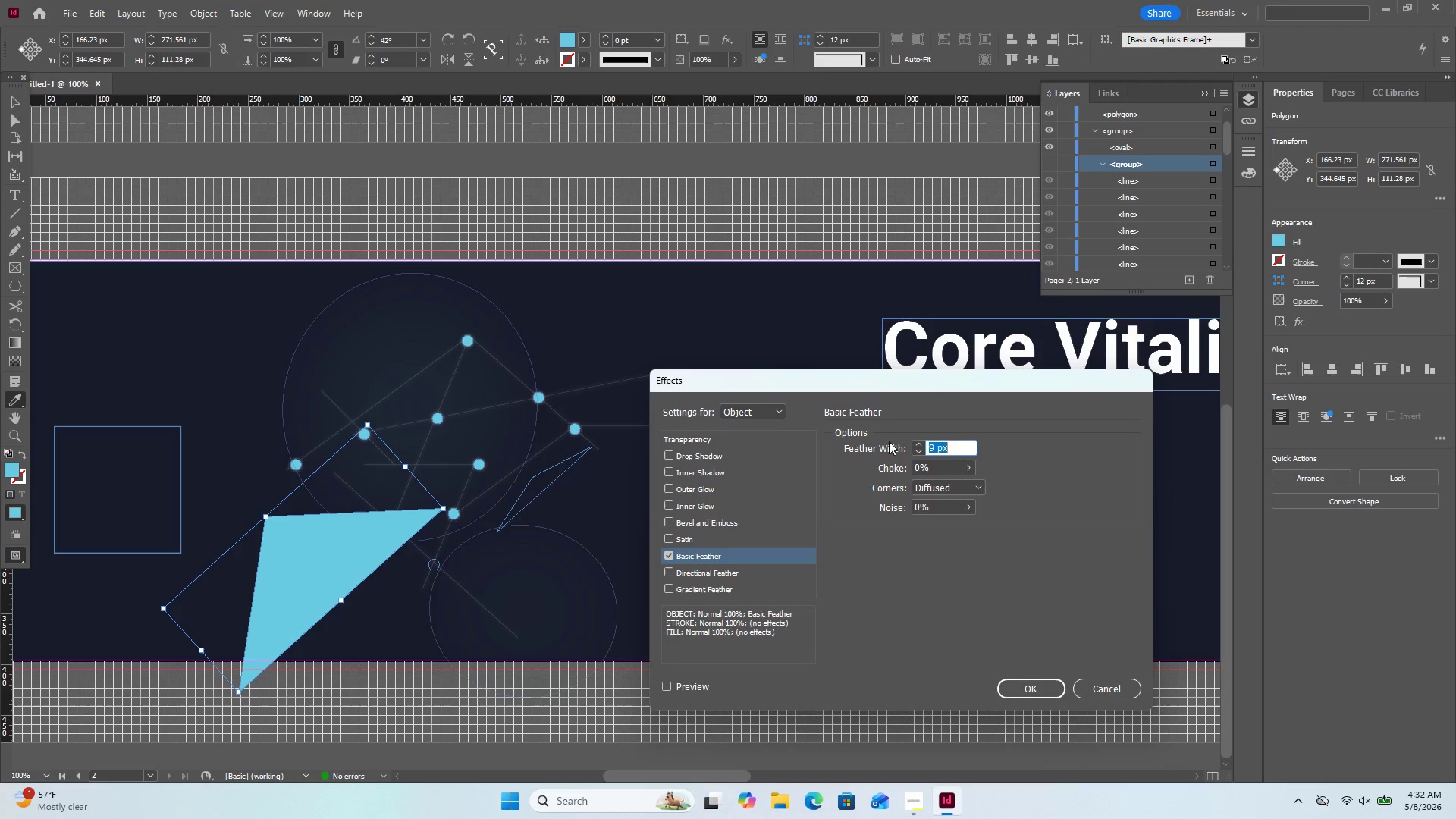 
wait(5.52)
 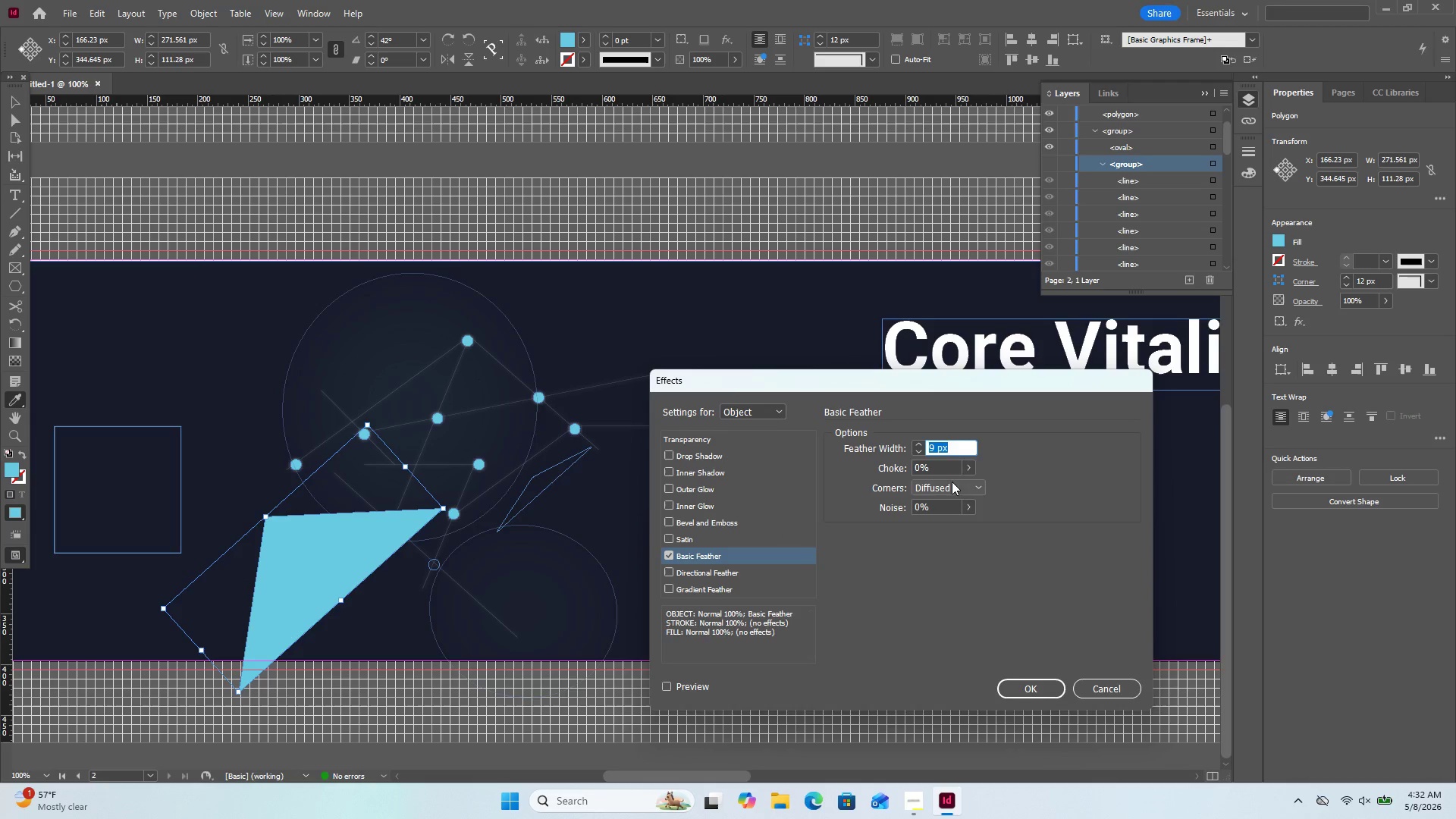 
left_click([939, 444])
 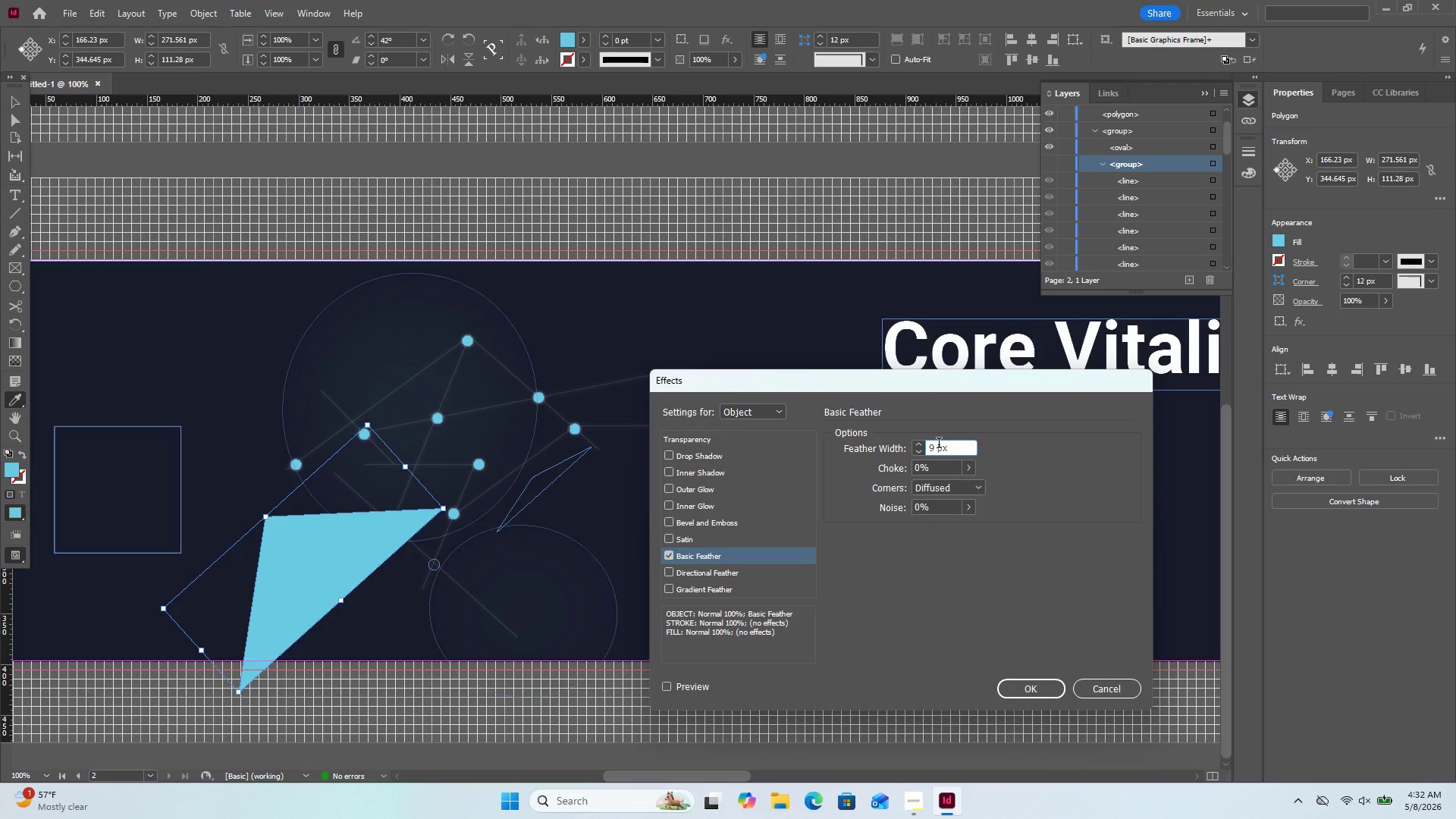 
left_click_drag(start_coordinate=[939, 444], to_coordinate=[926, 449])
 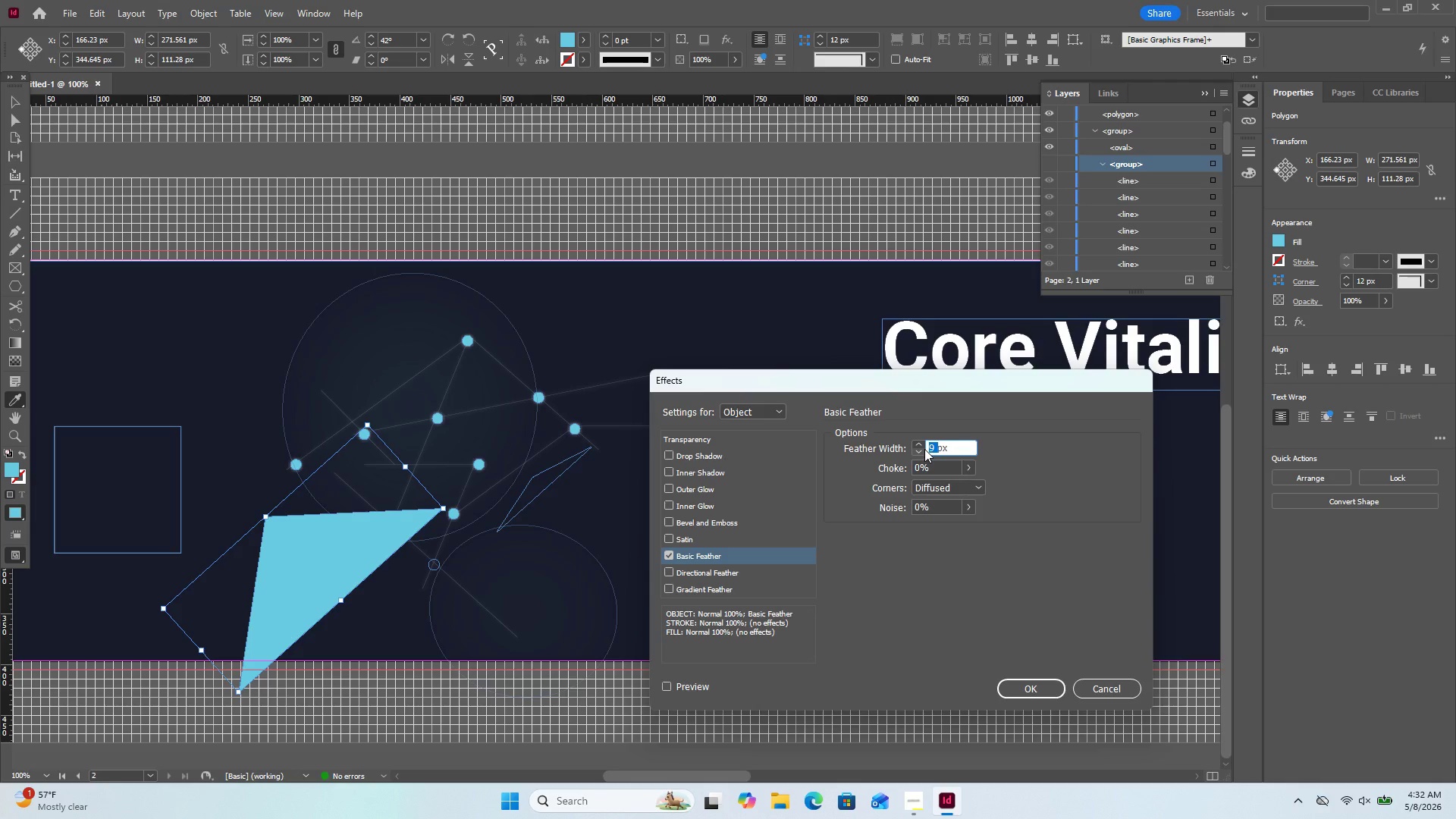 
key(Numpad2)
 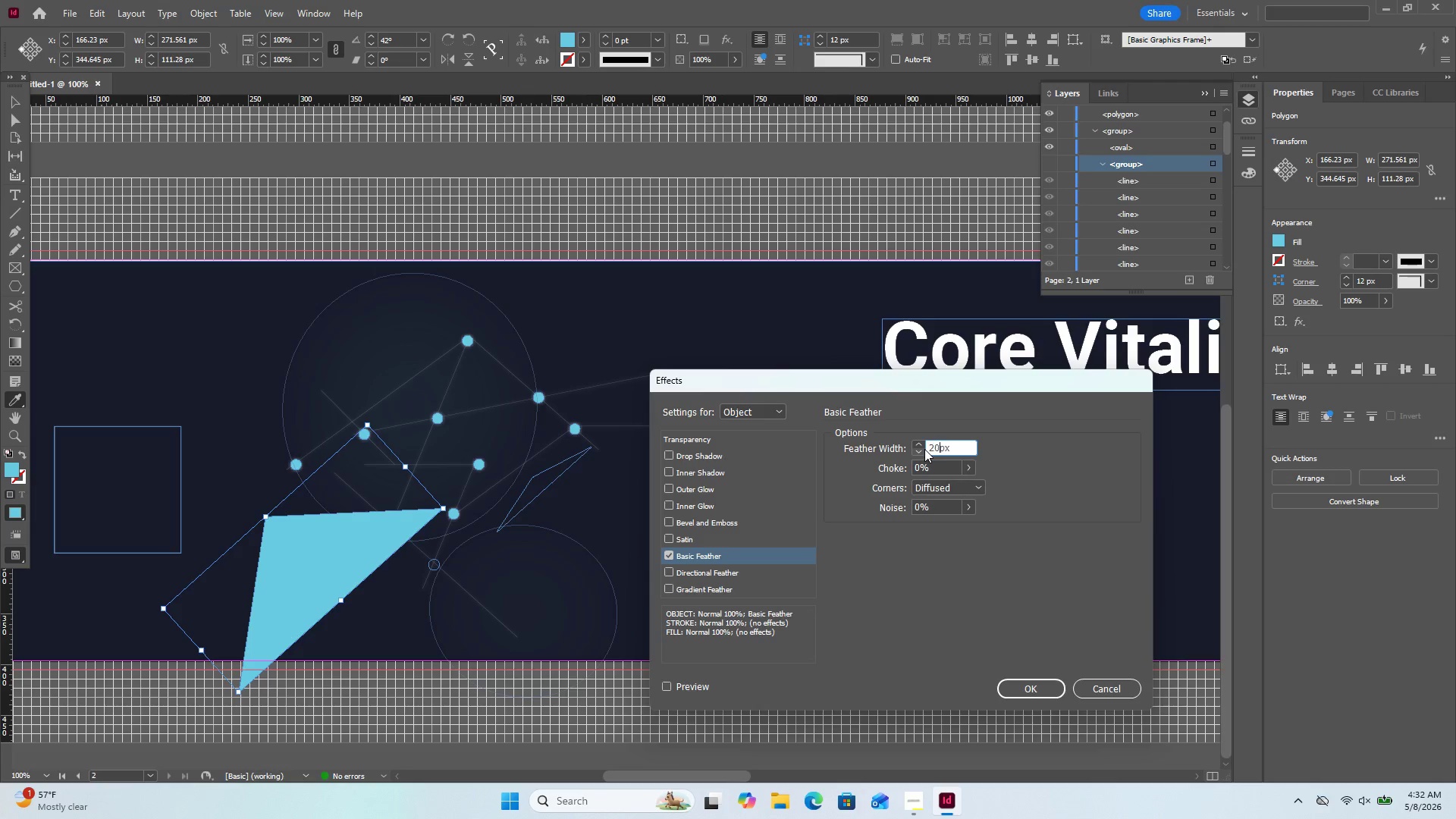 
key(Numpad0)
 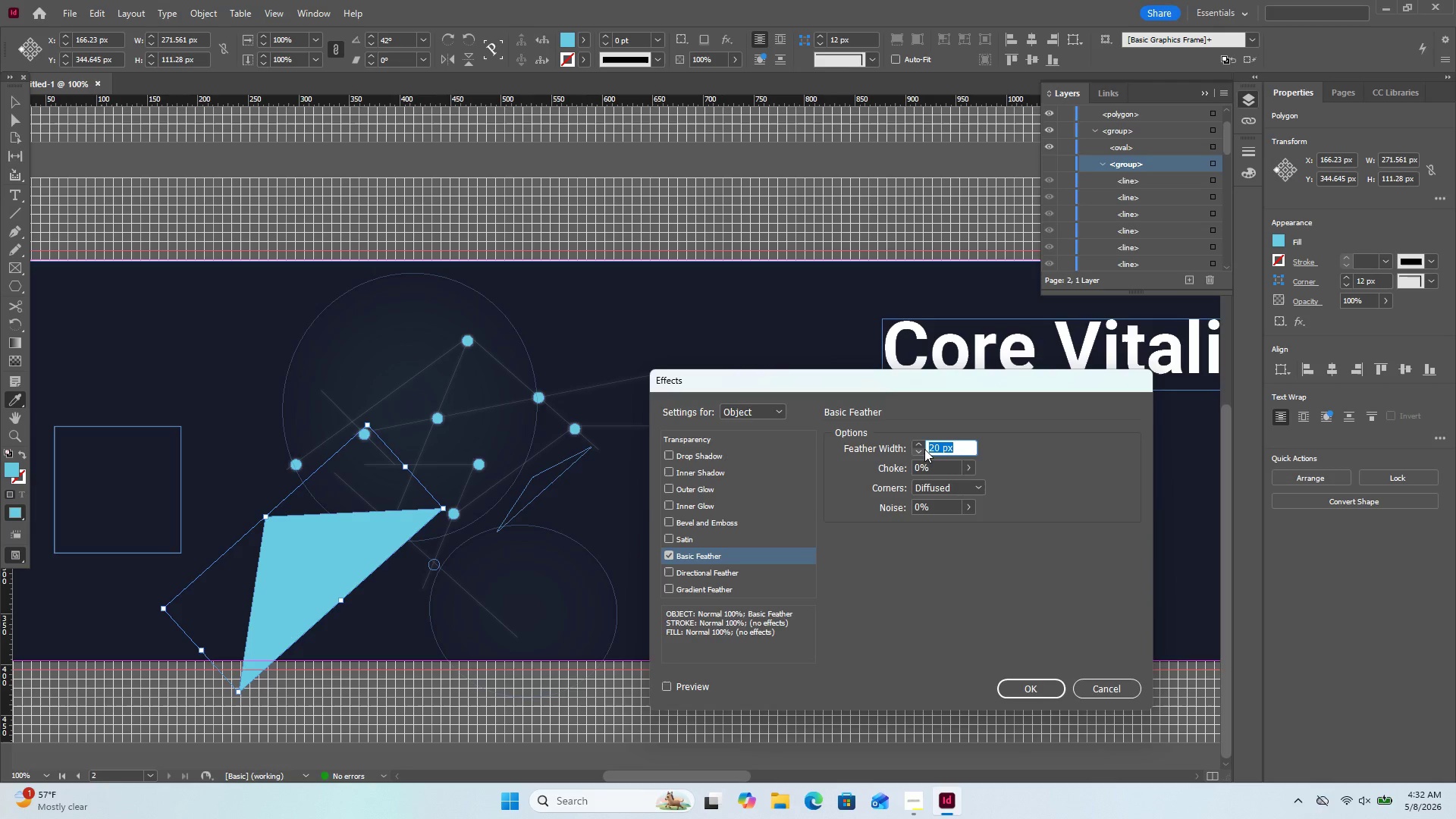 
key(Enter)
 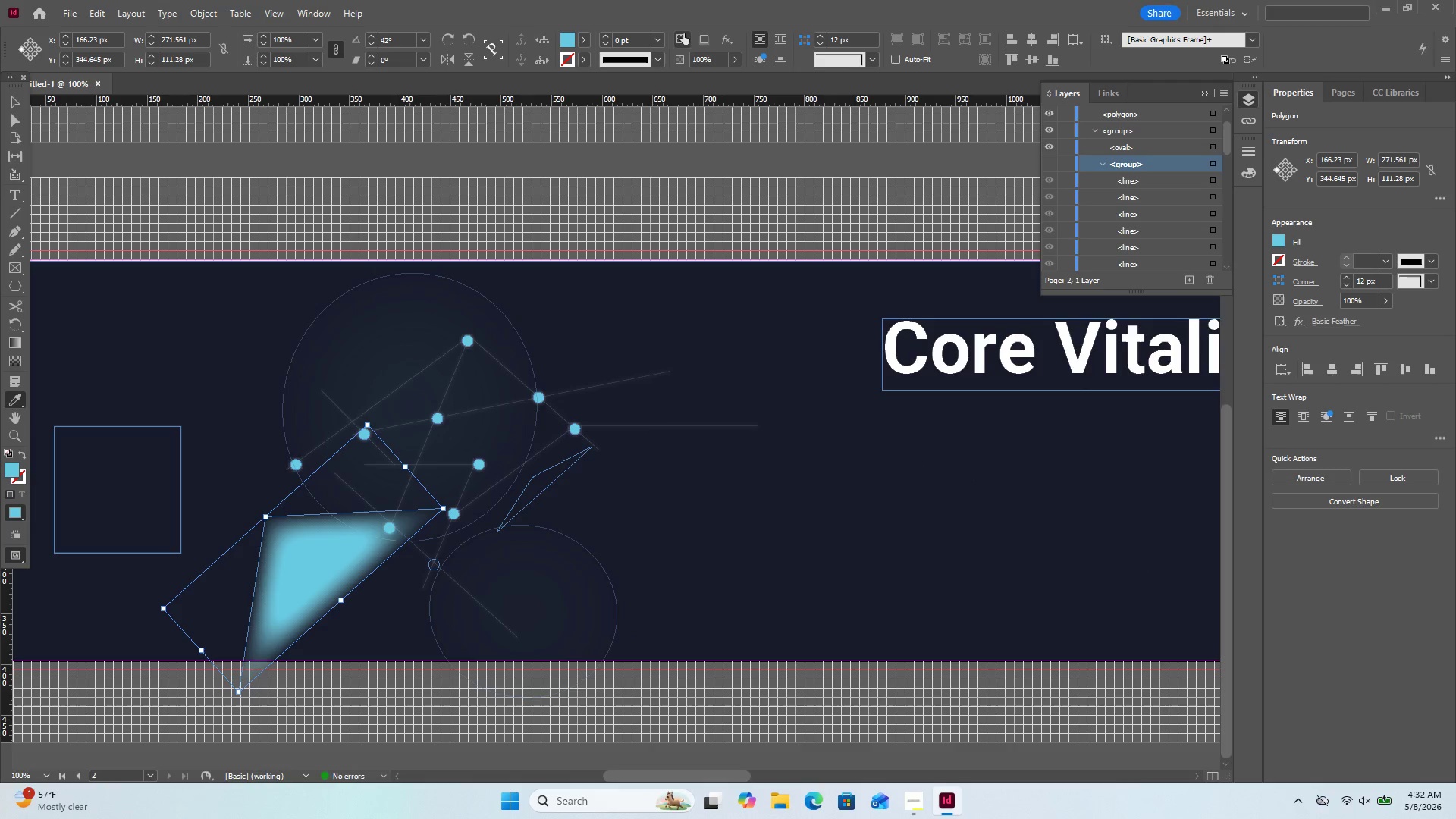 
wait(6.78)
 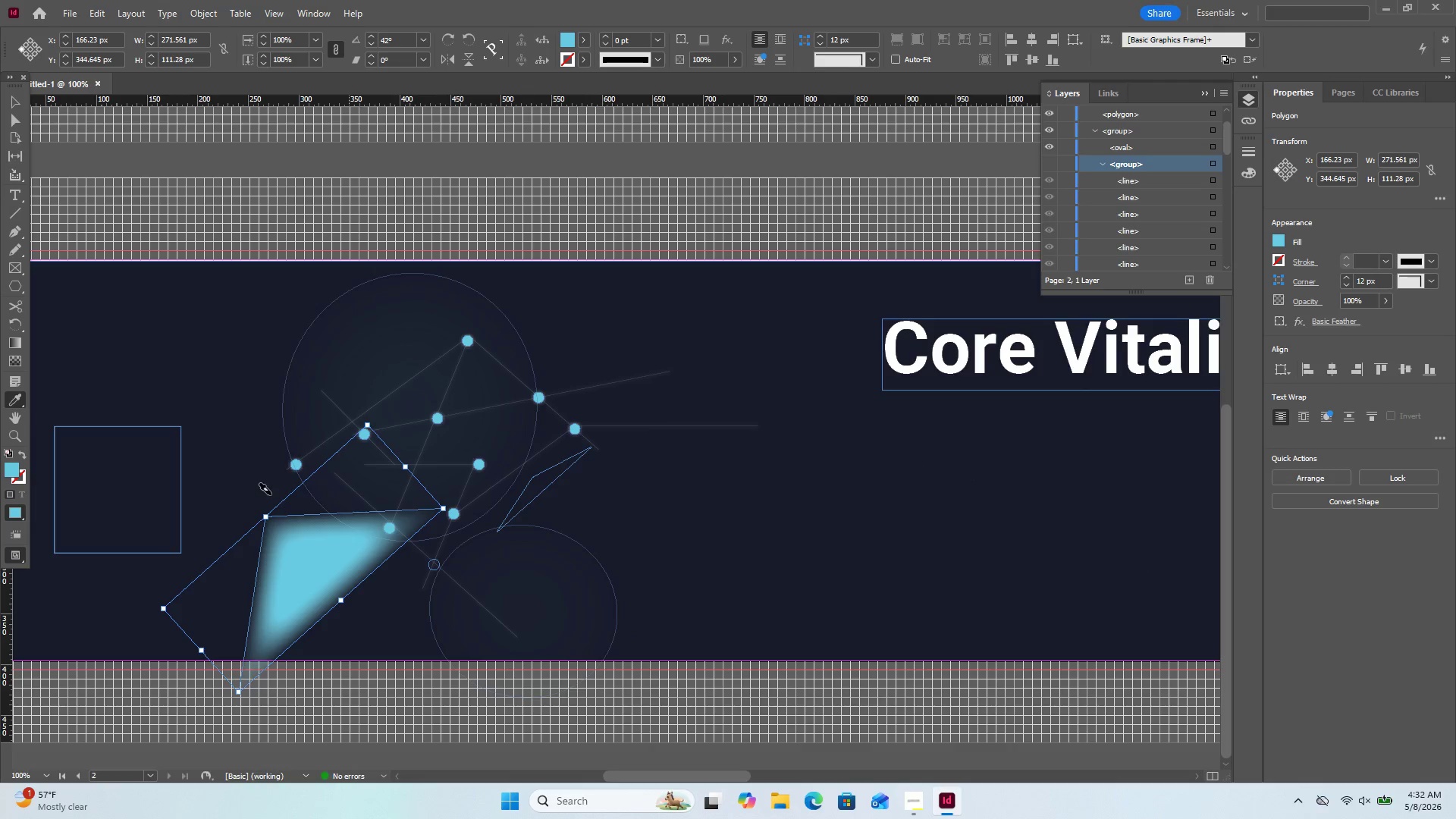 
double_click([725, 63])
 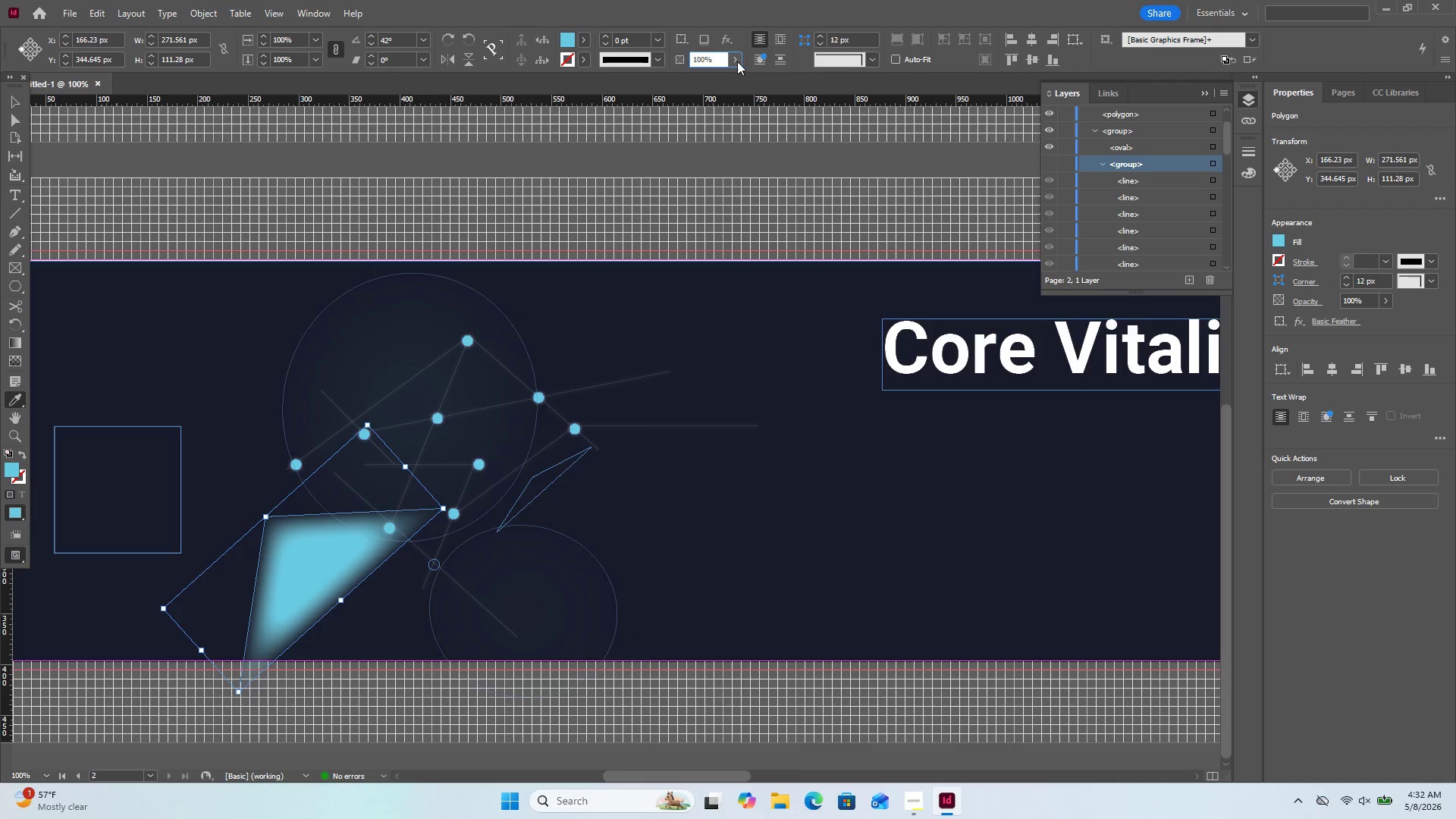 
left_click([737, 61])
 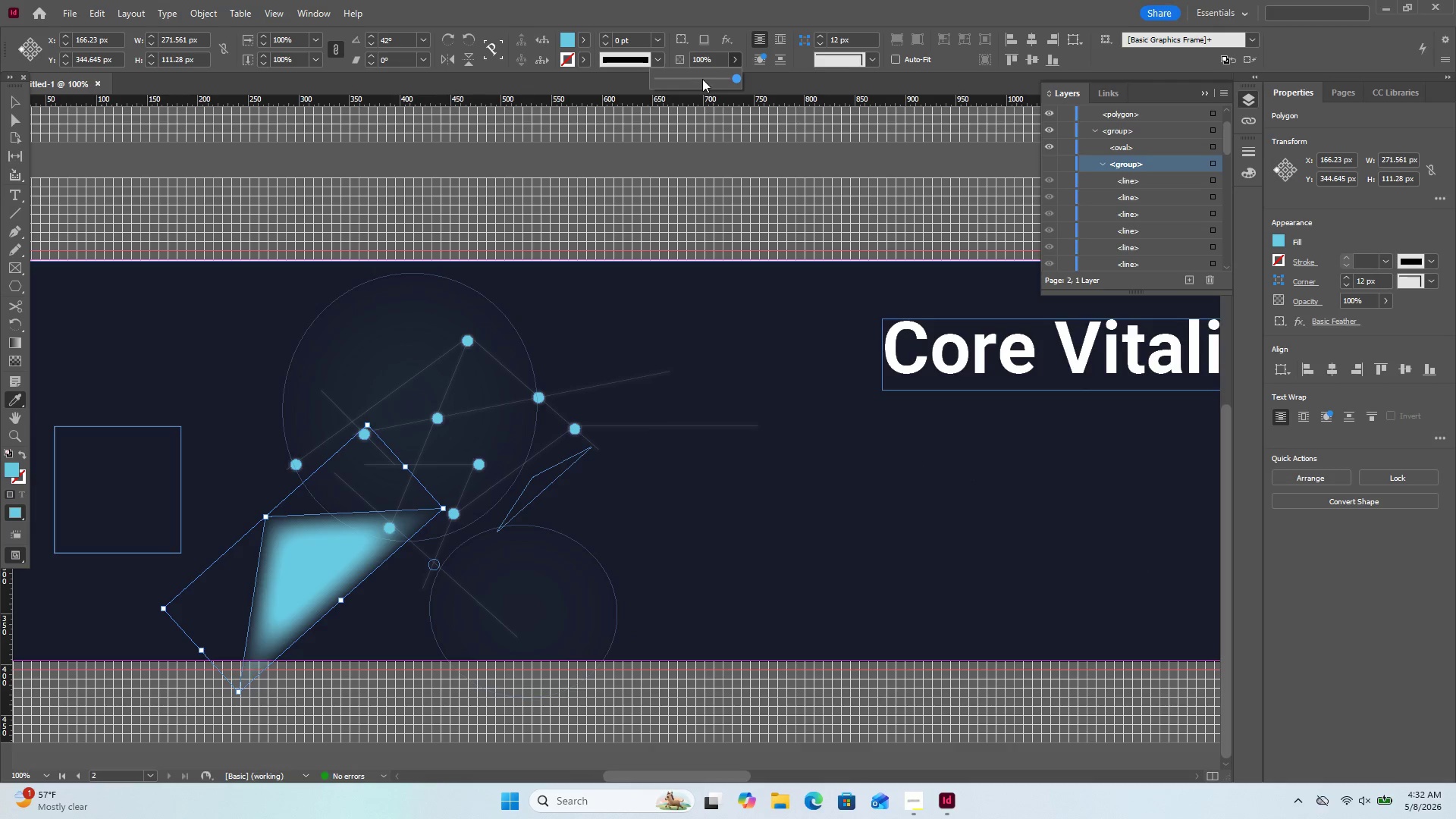 
left_click([702, 79])
 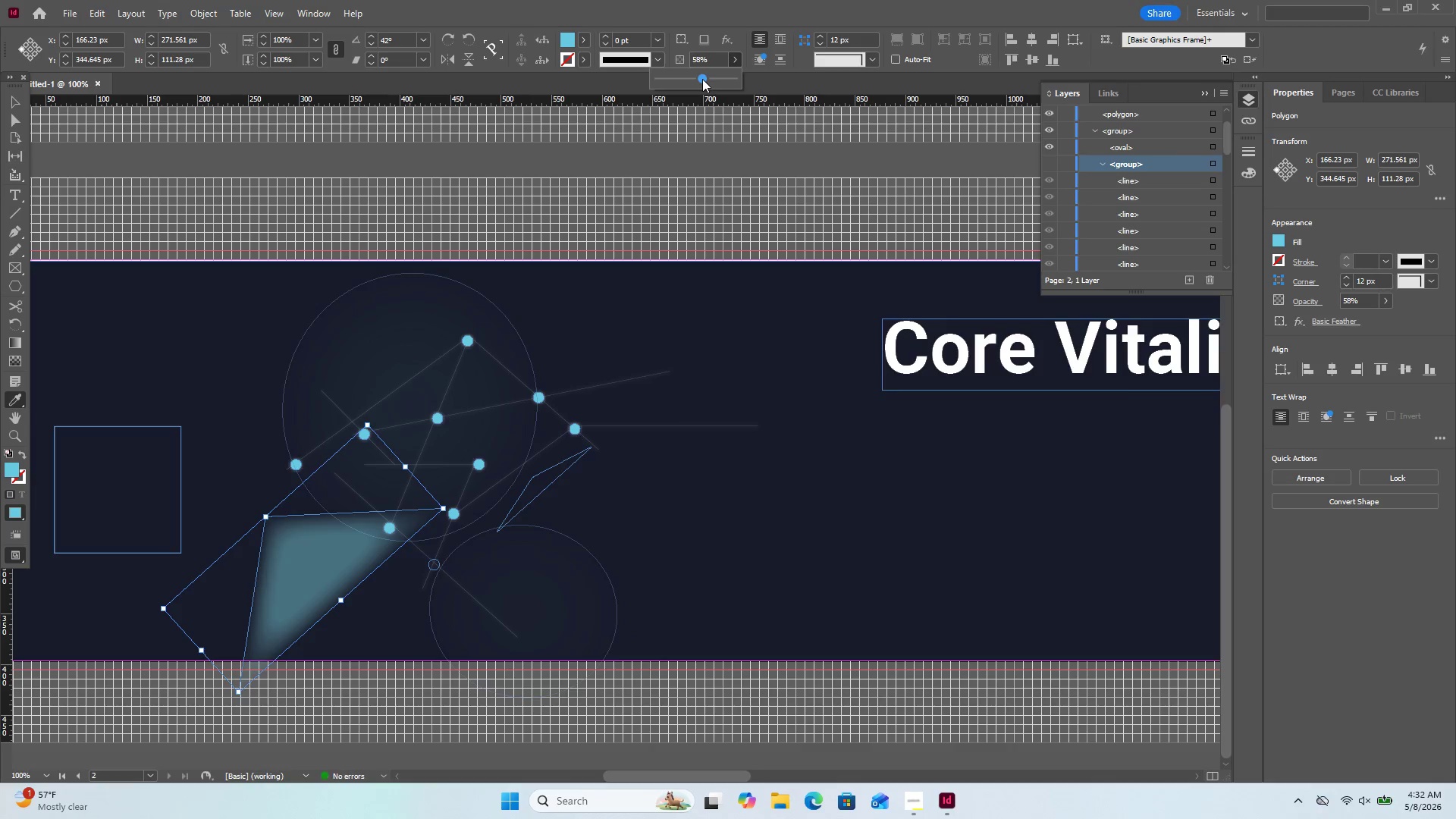 
left_click_drag(start_coordinate=[702, 79], to_coordinate=[689, 83])
 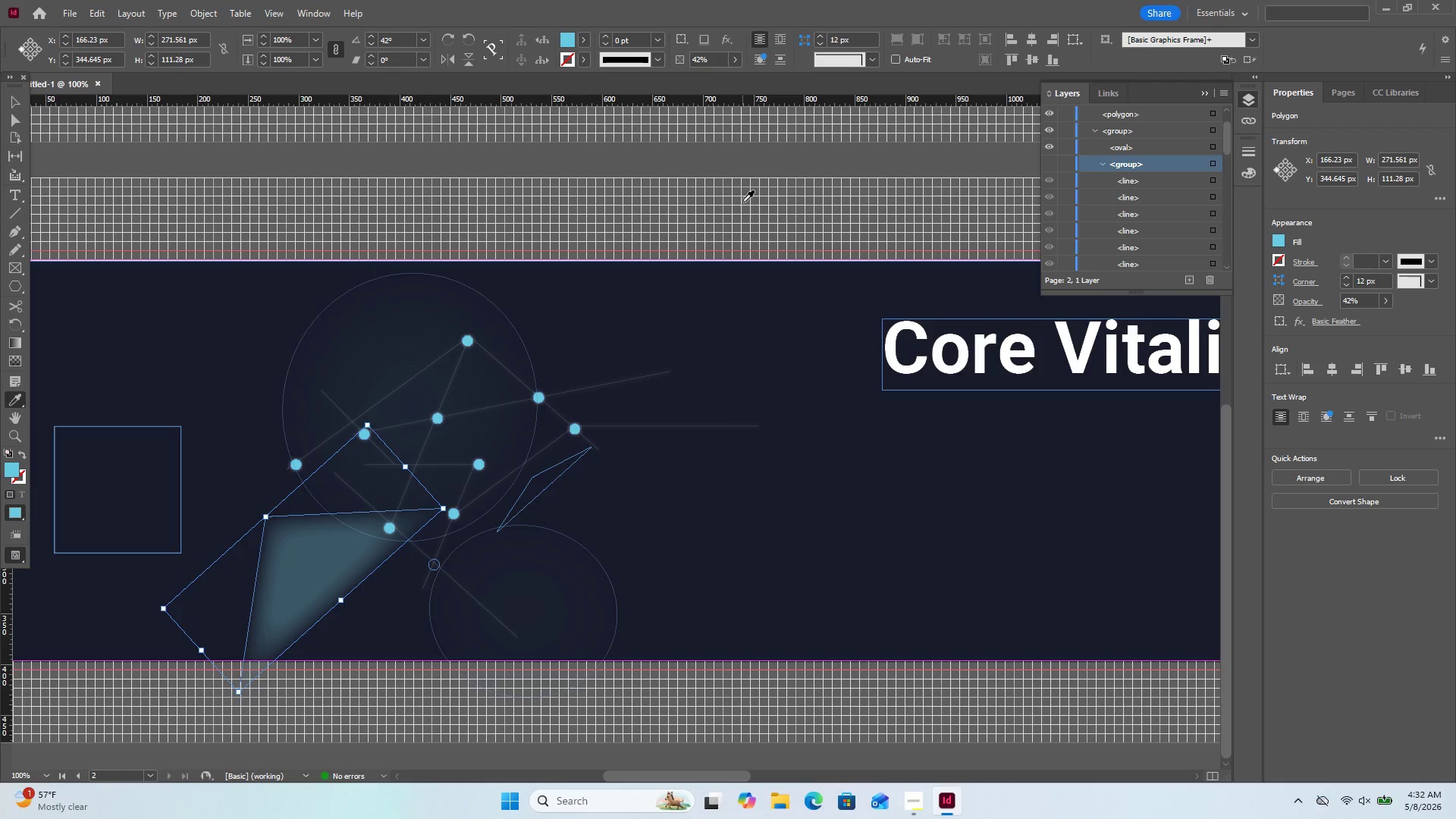 
left_click([768, 270])
 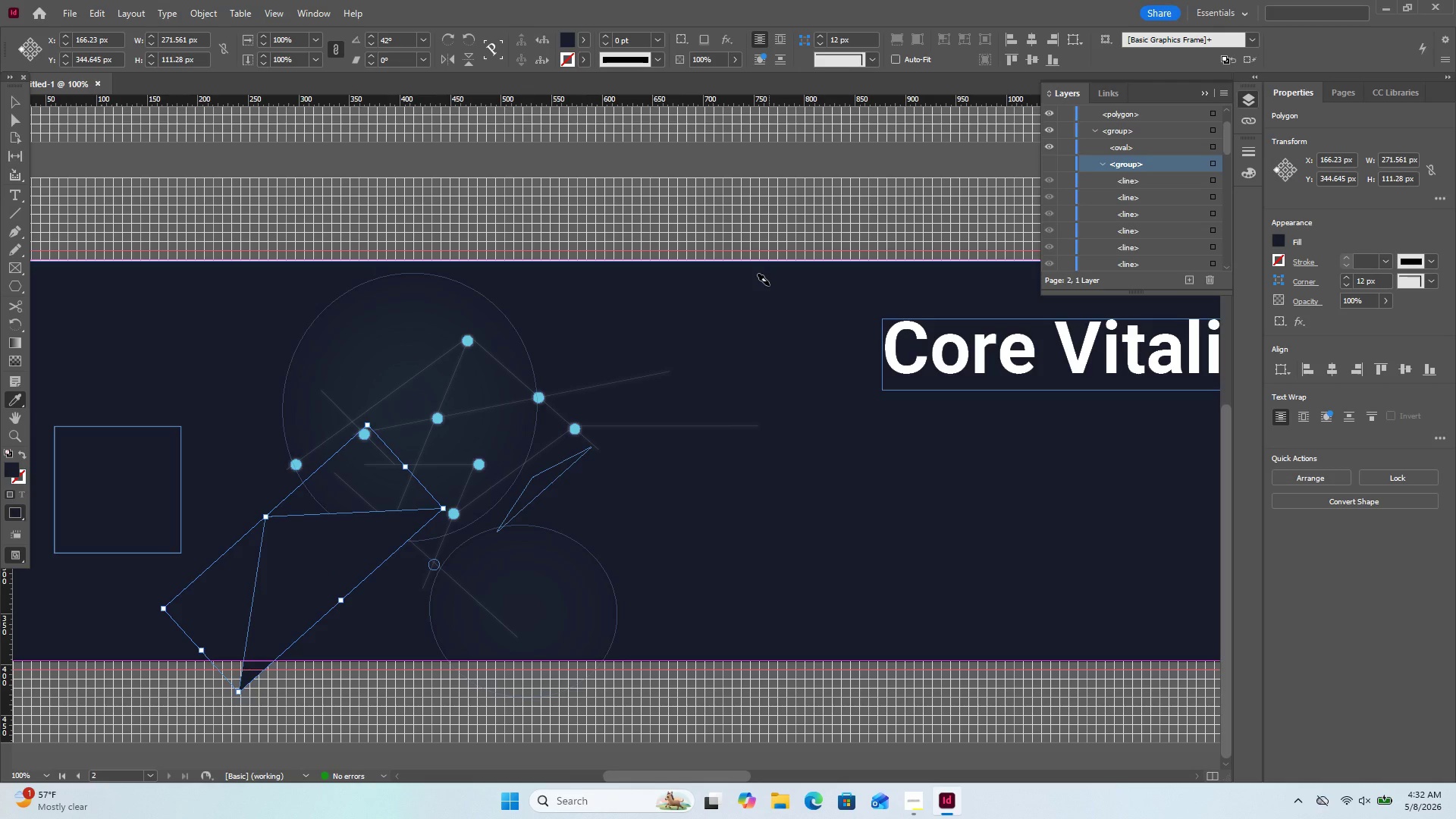 
key(Control+Z)
 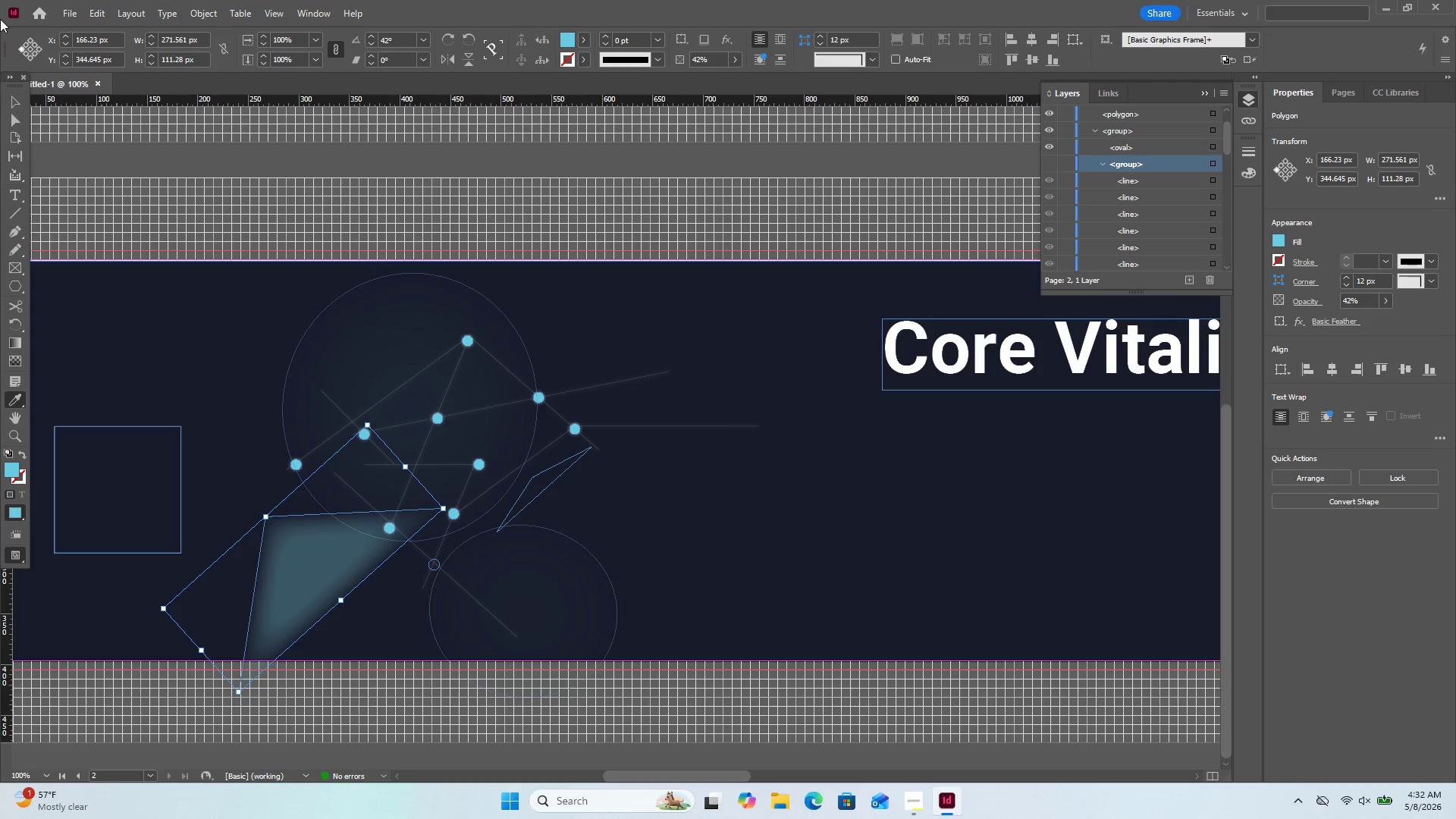 
left_click([17, 101])
 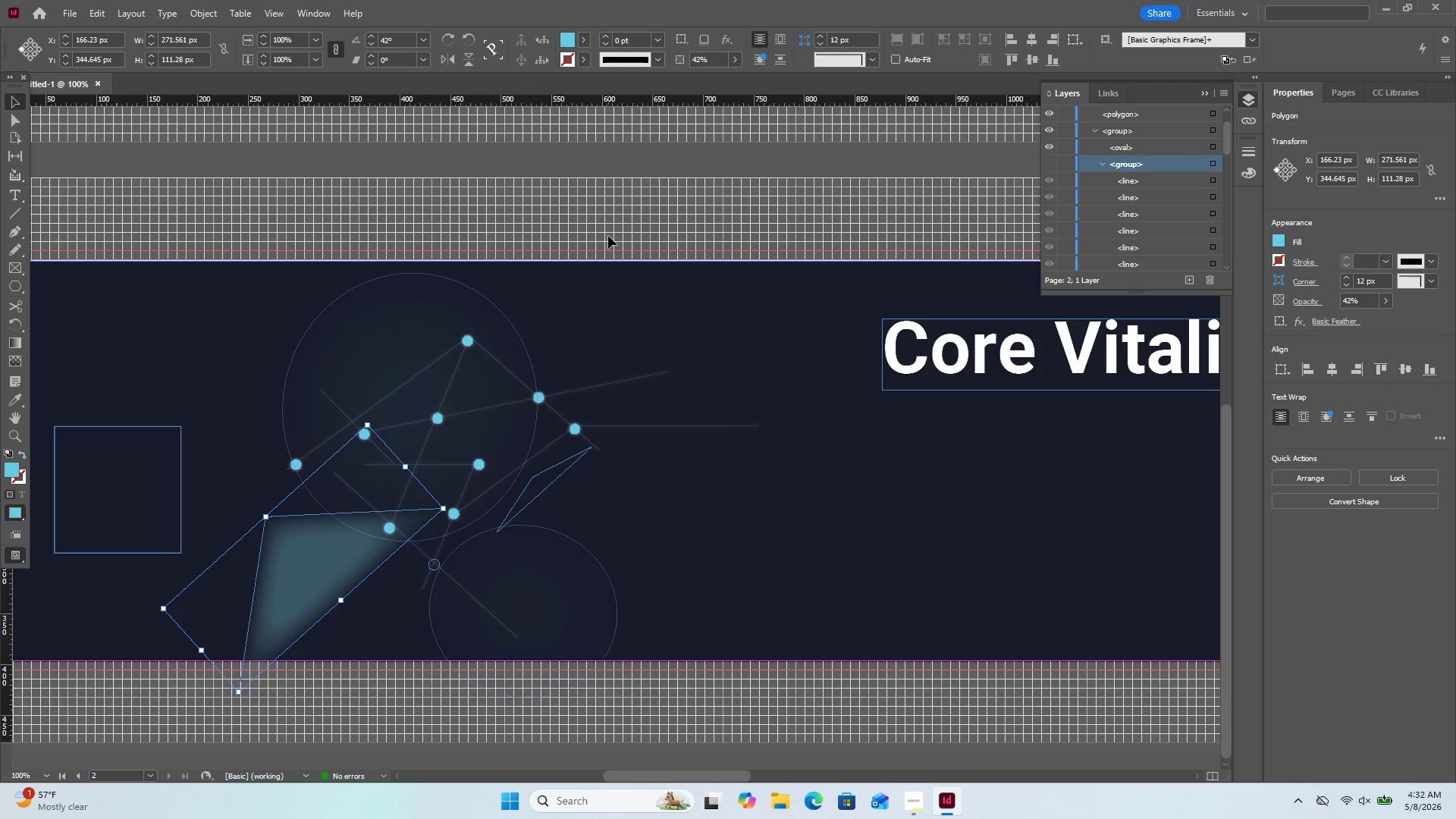 
left_click([608, 236])
 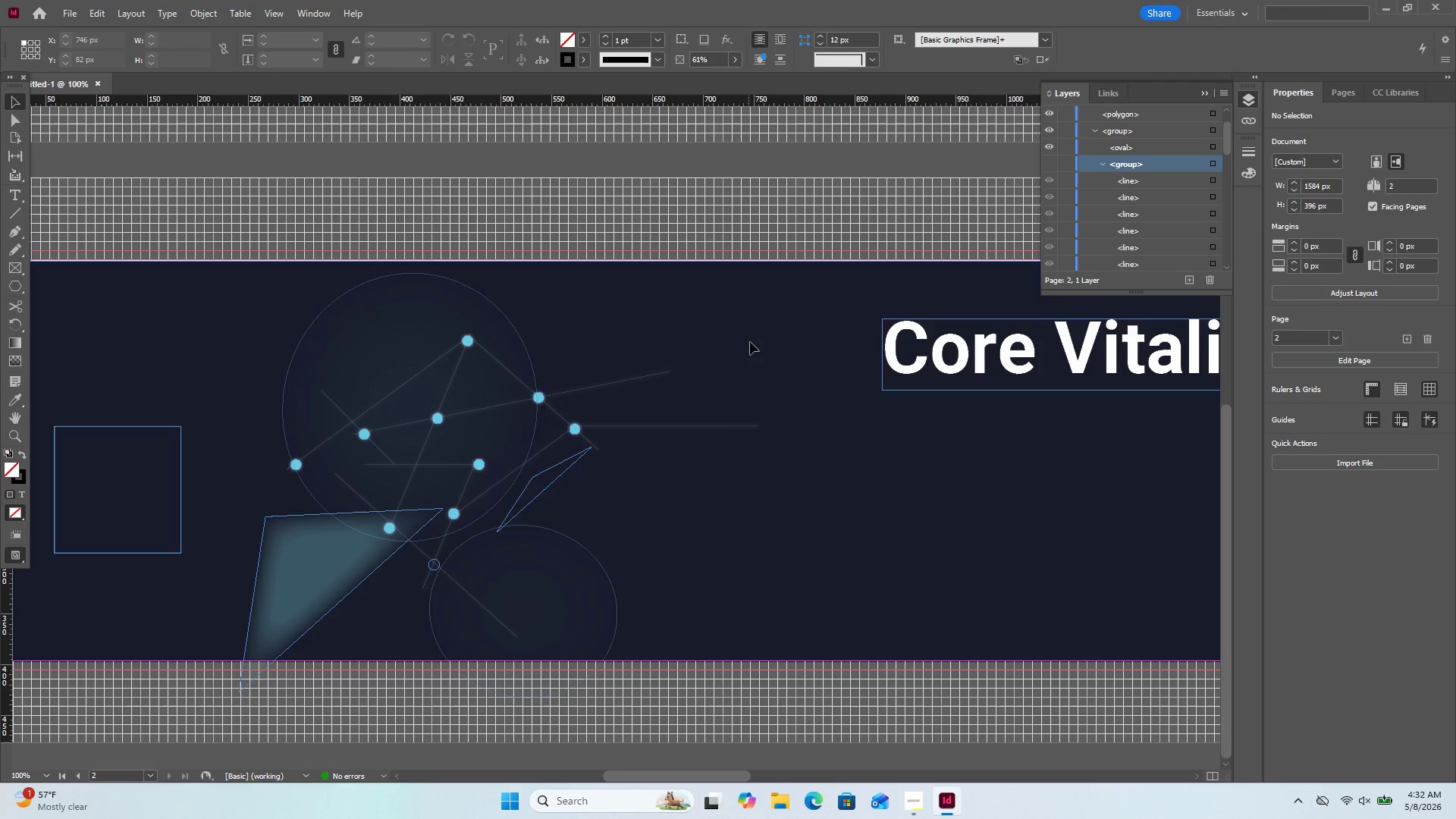 
left_click([754, 341])
 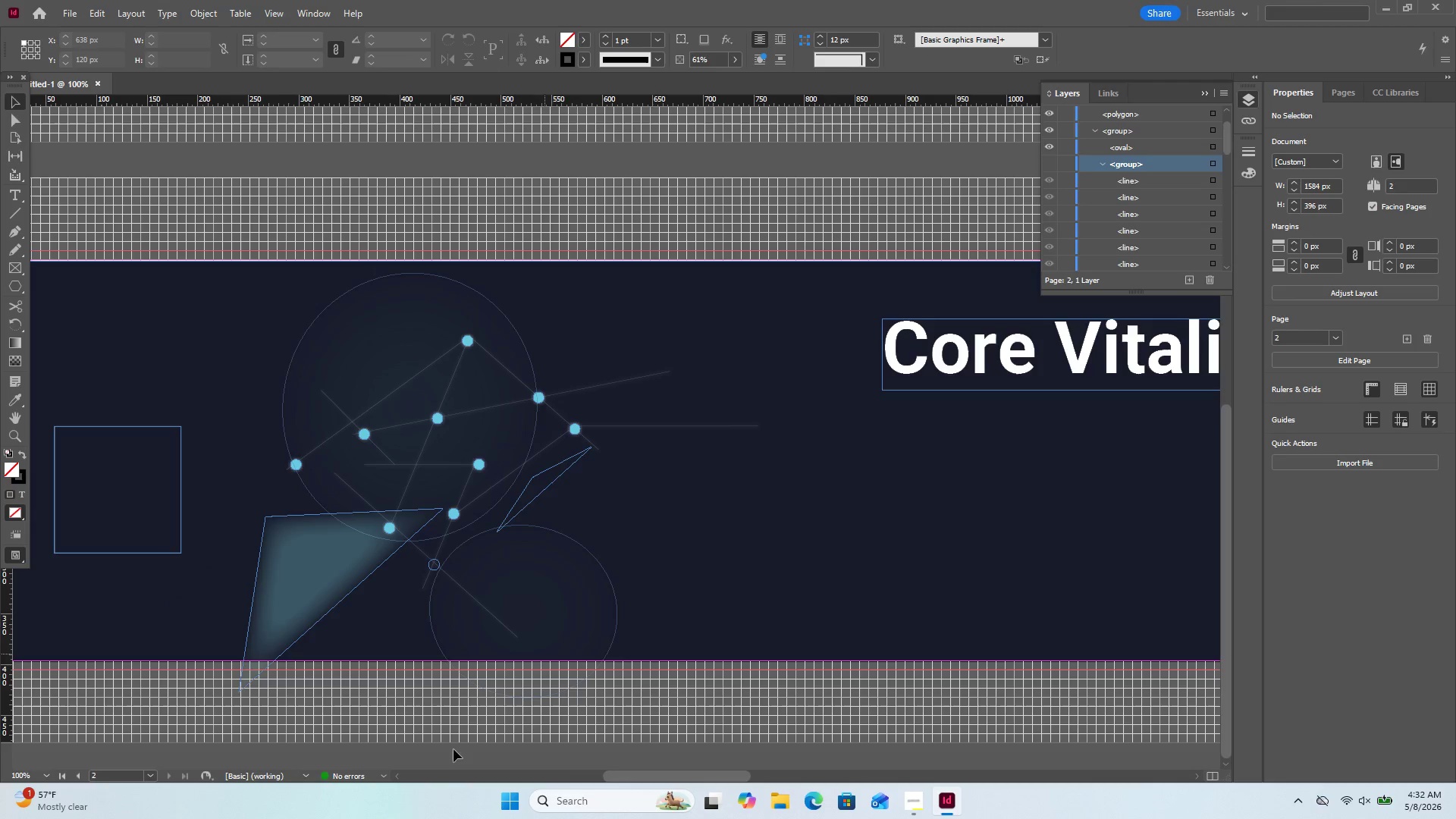 
left_click([293, 593])
 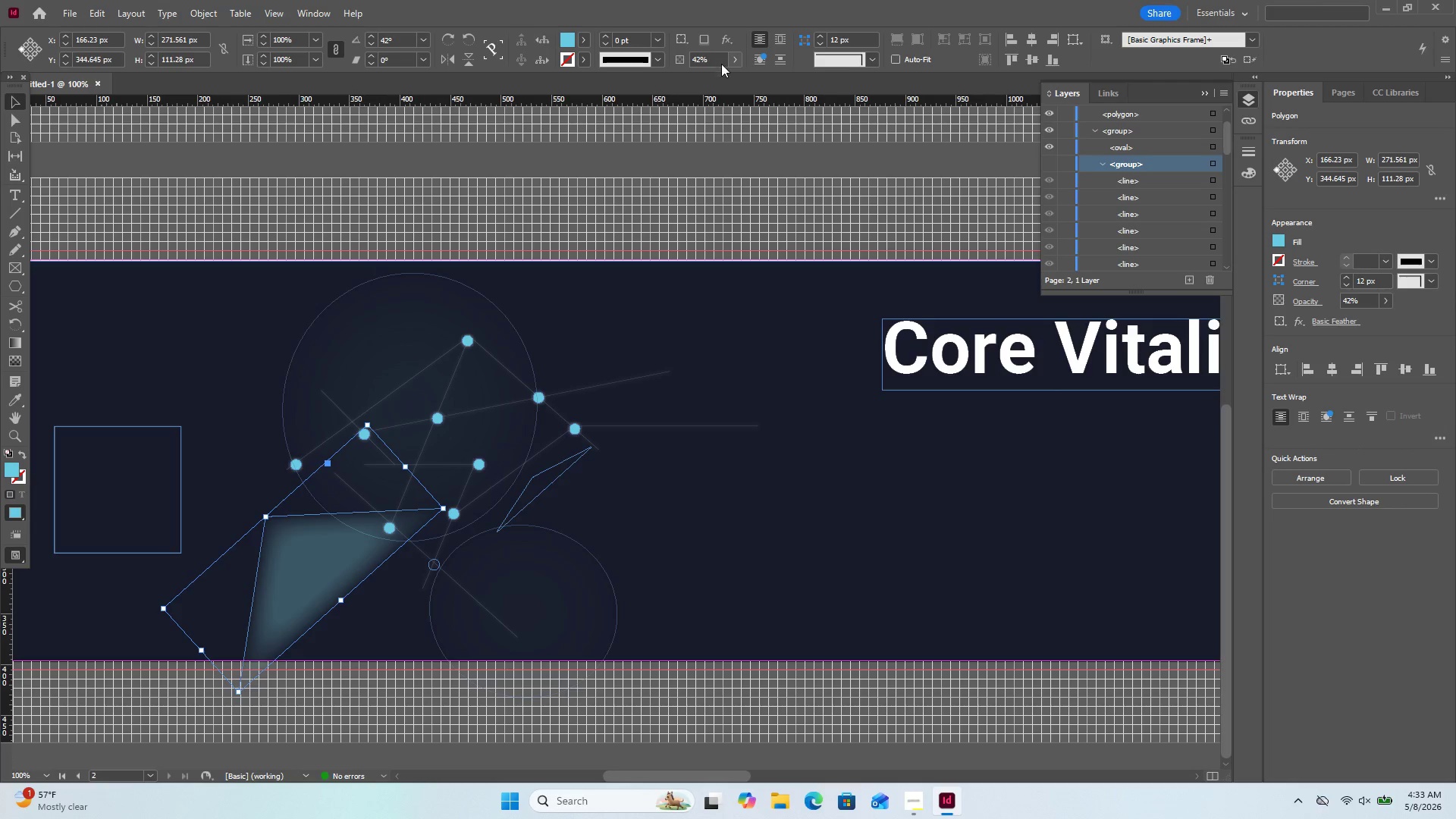 
left_click([741, 58])
 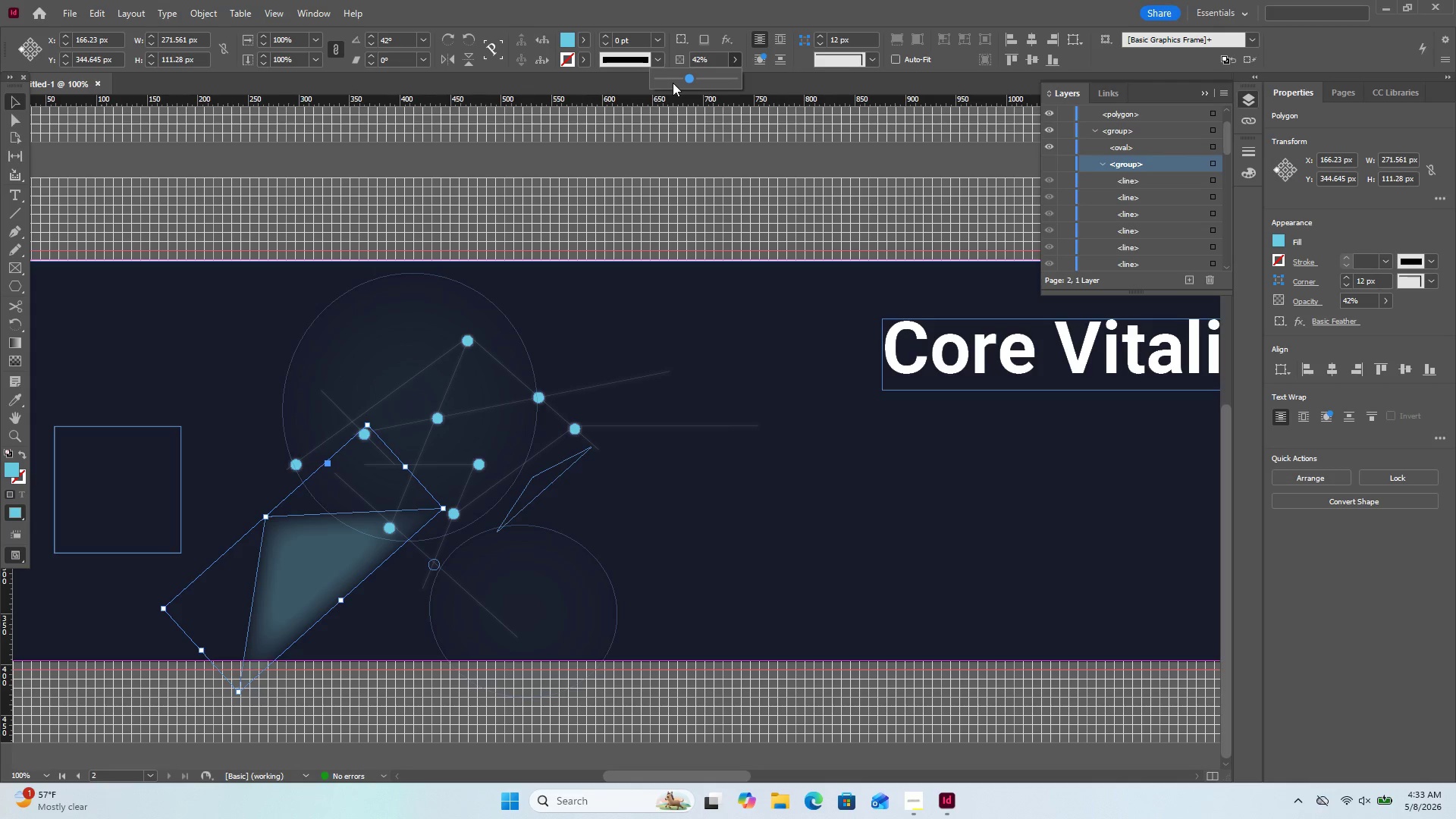 
left_click([672, 83])
 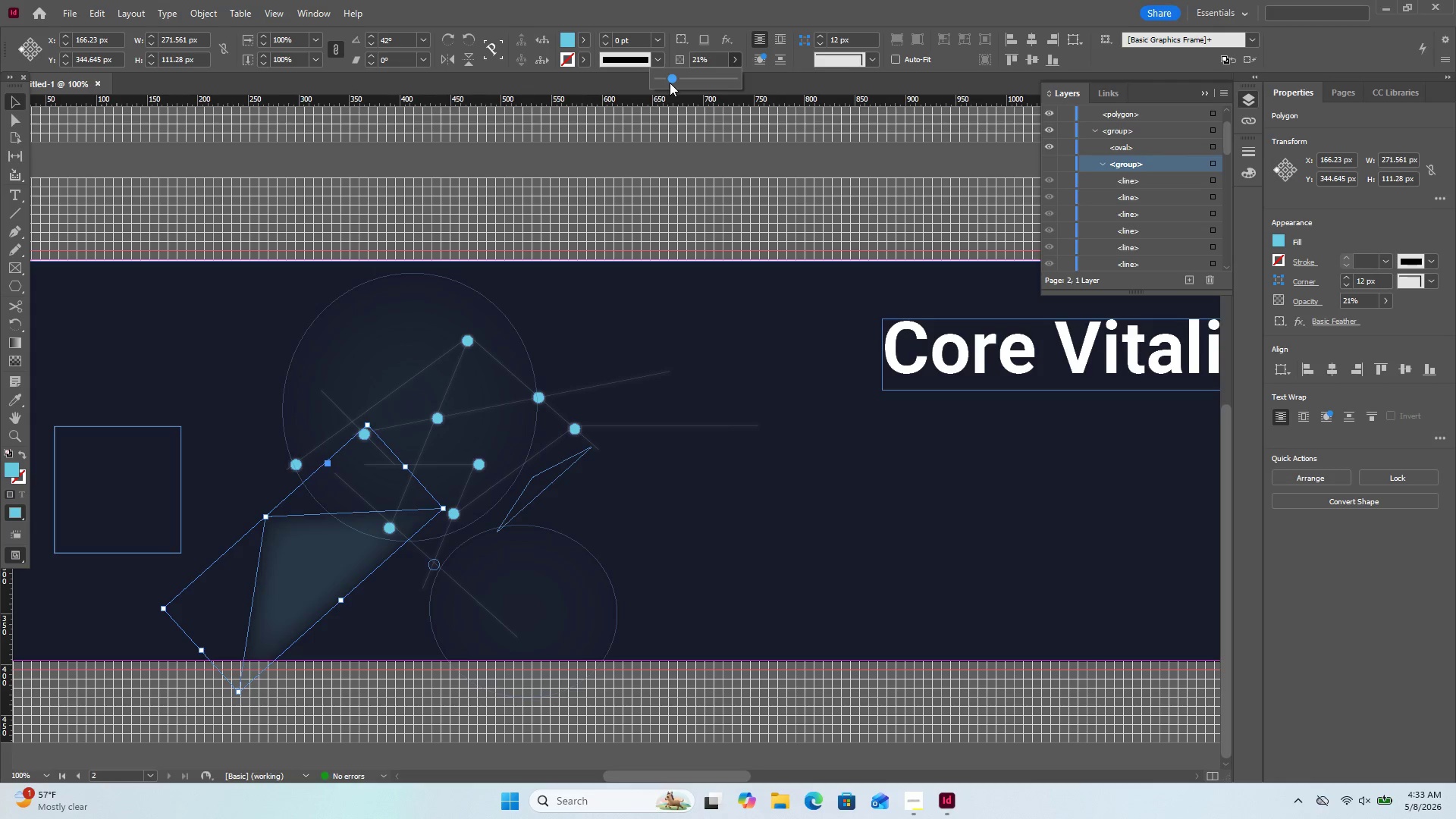 
left_click_drag(start_coordinate=[668, 83], to_coordinate=[656, 80])
 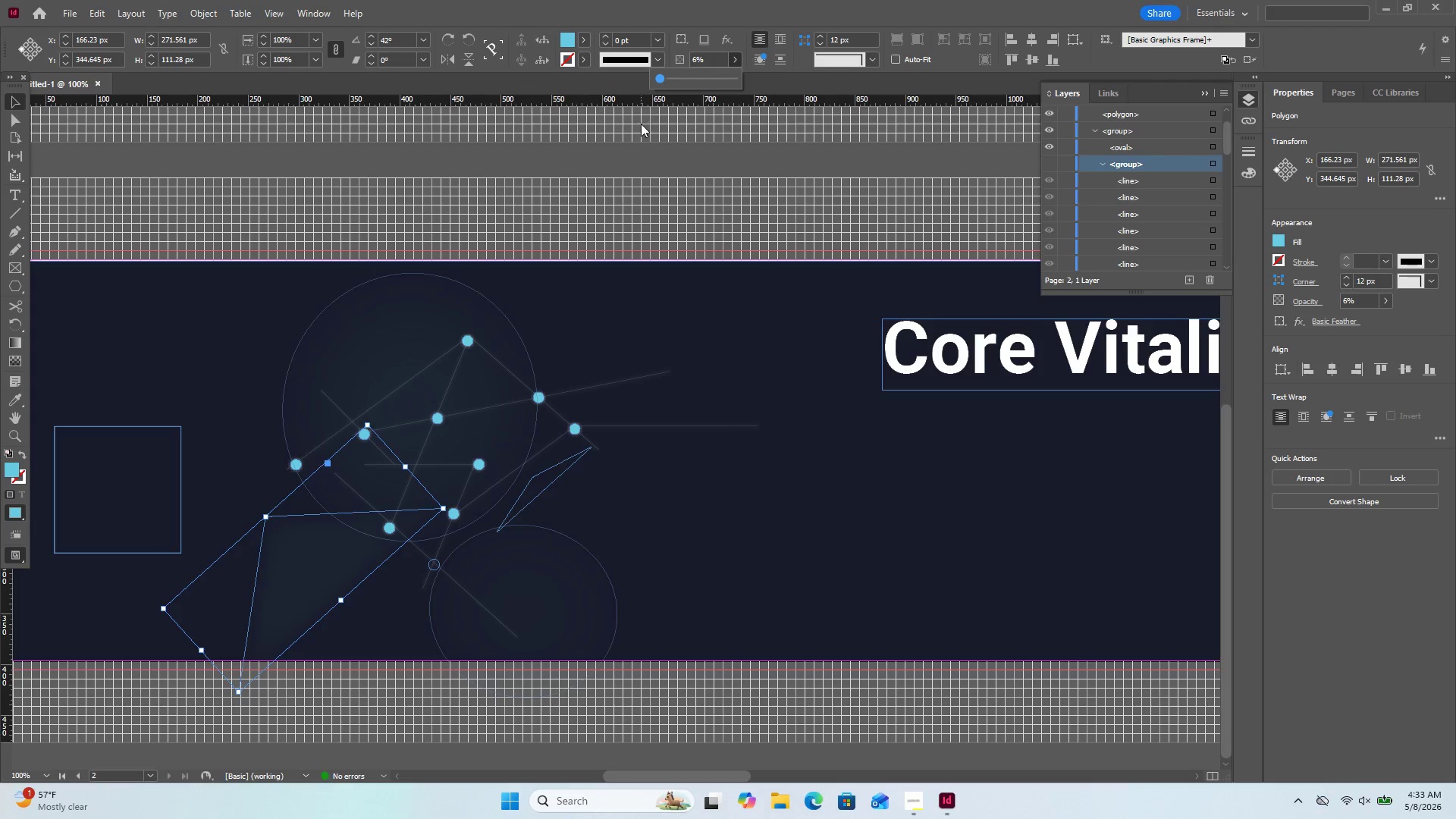 
left_click([641, 124])
 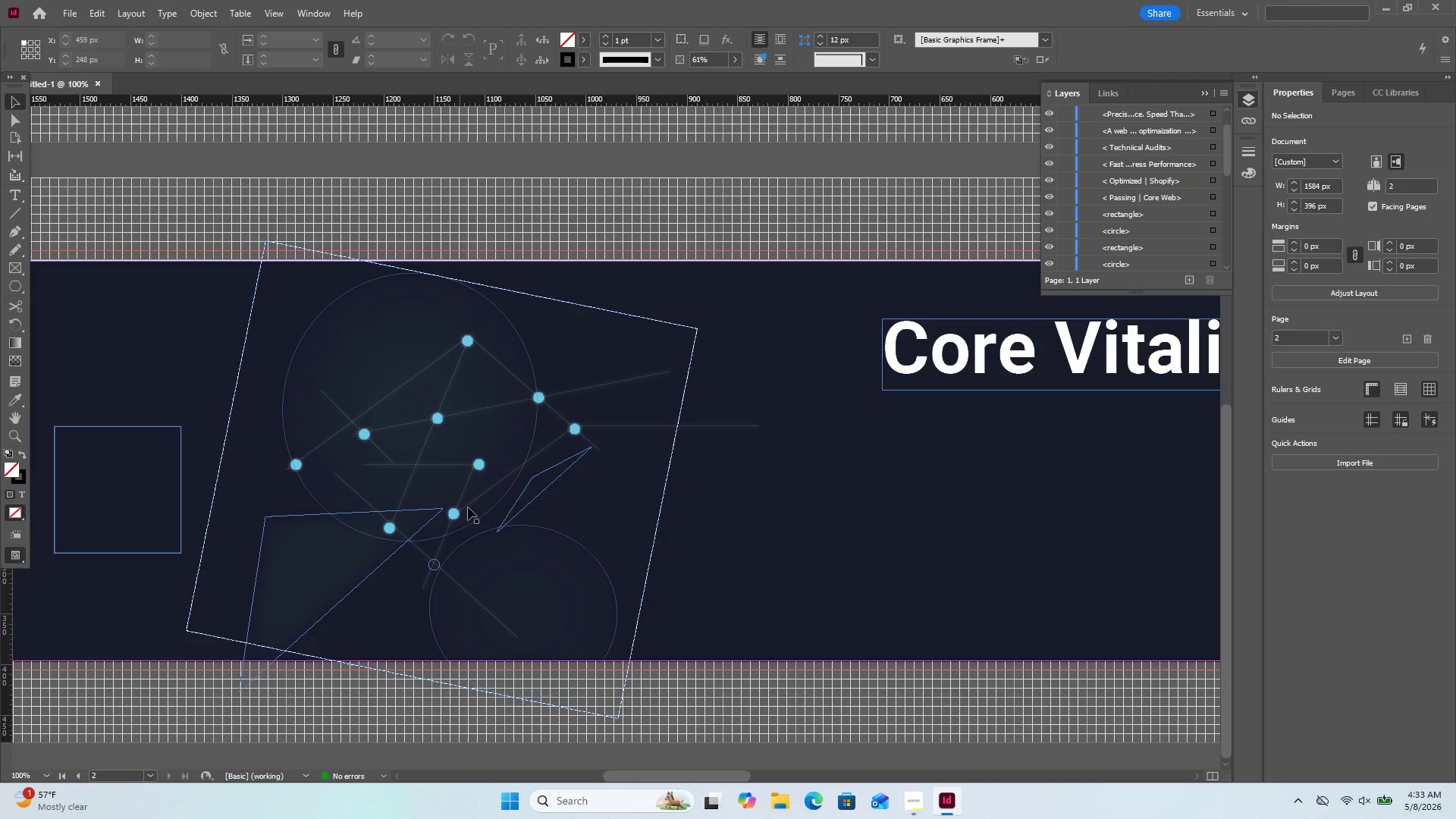 
left_click([513, 506])
 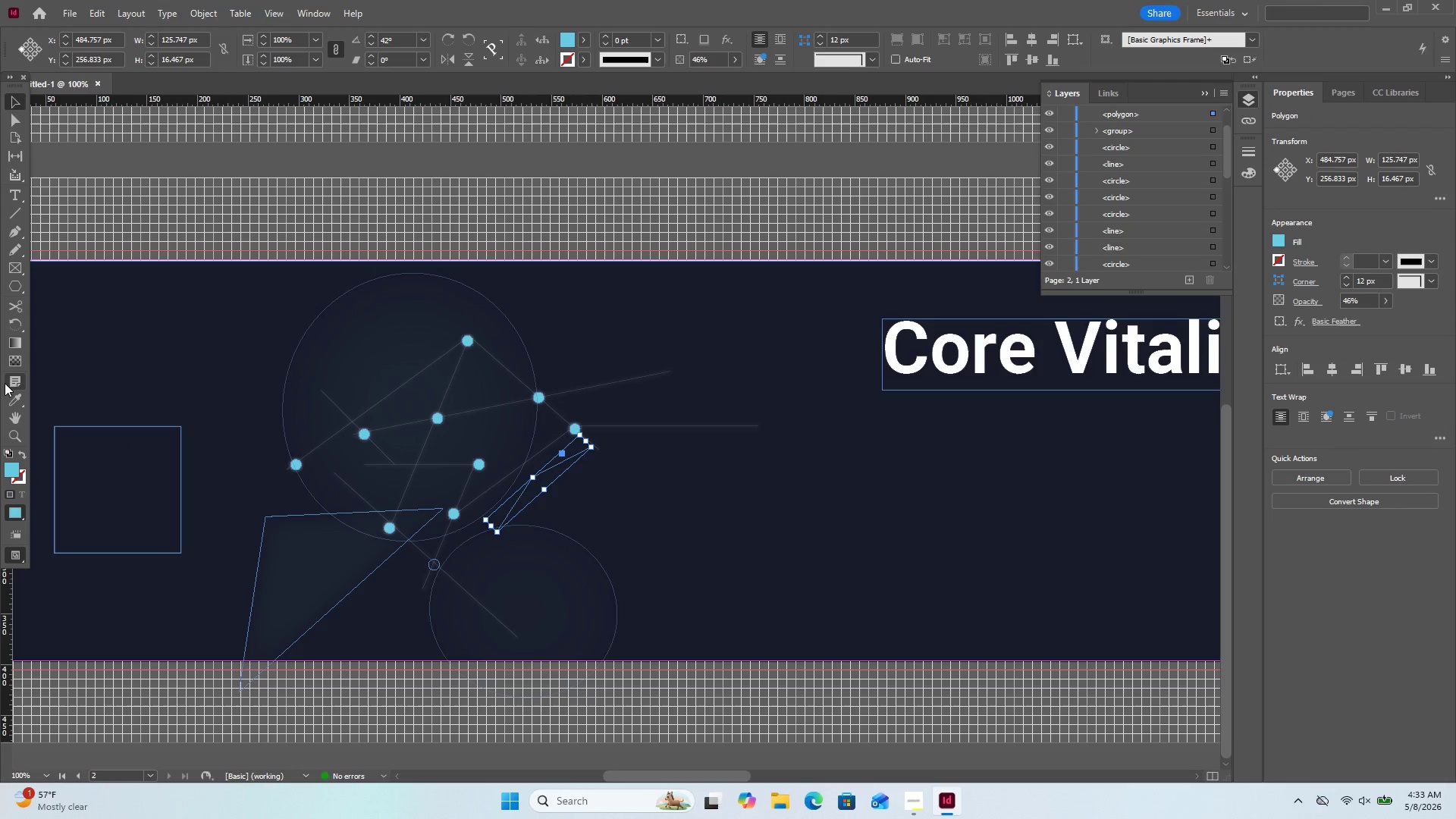 
left_click([25, 394])
 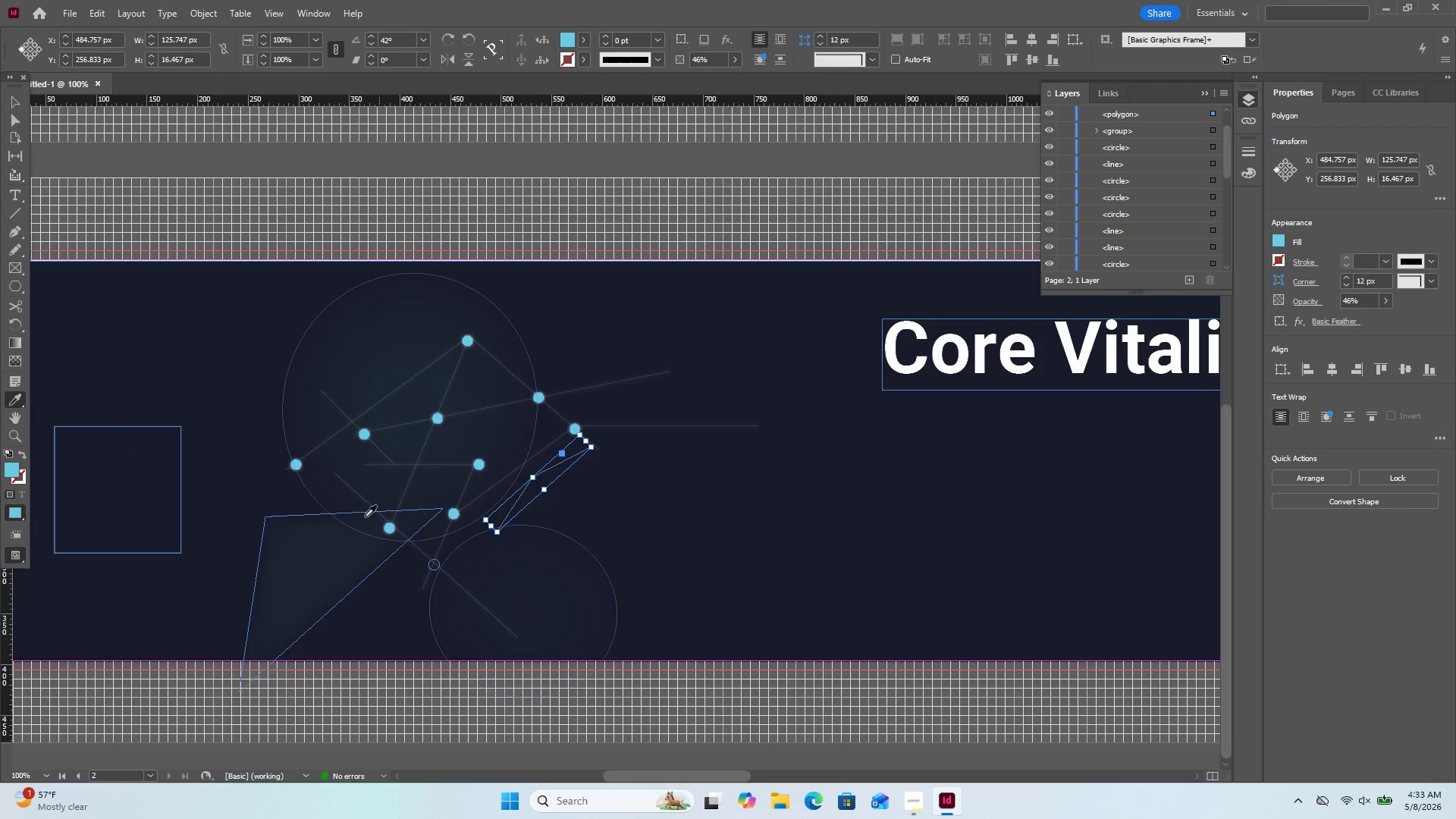 
left_click([357, 521])
 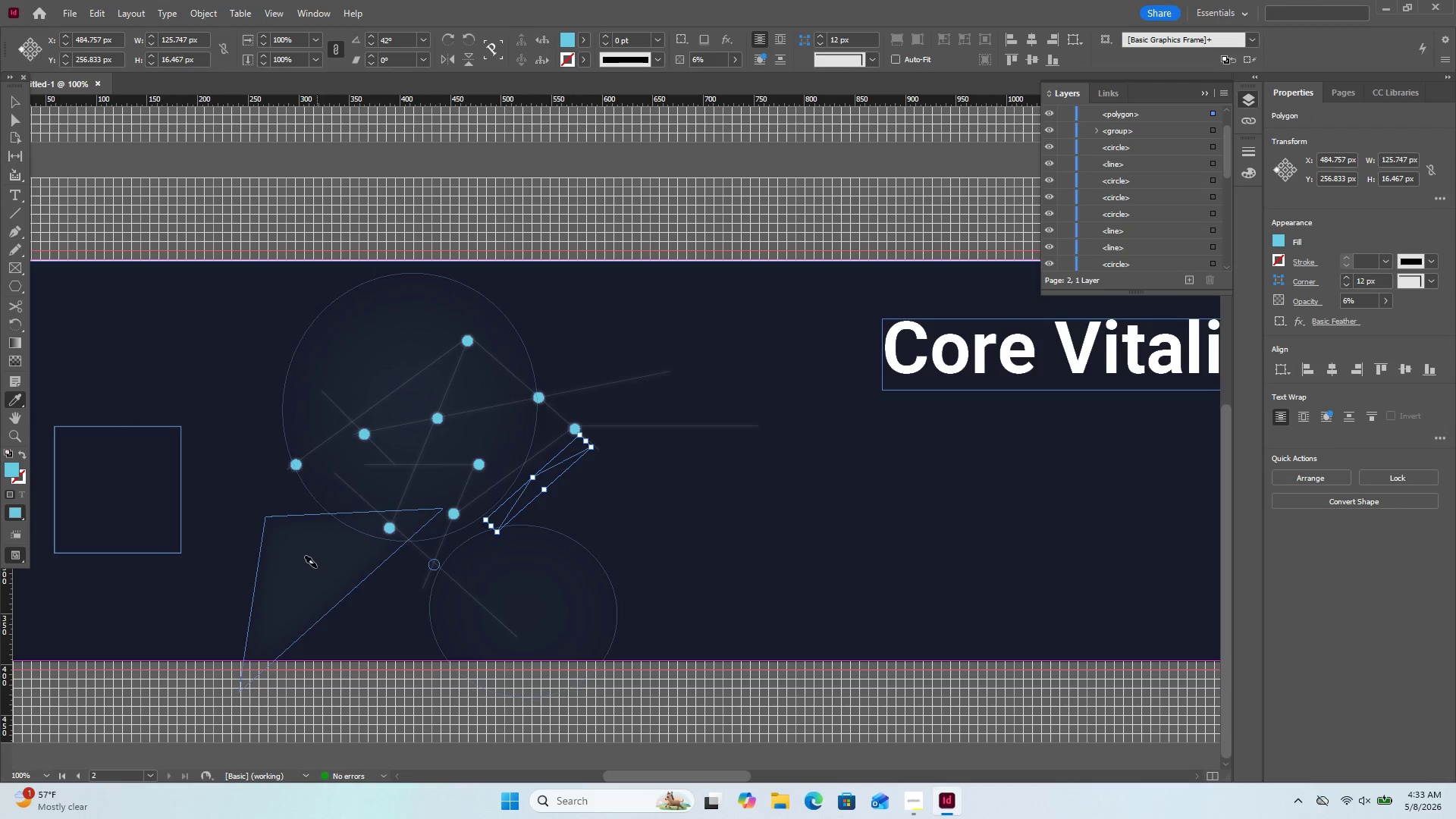 
left_click([316, 563])
 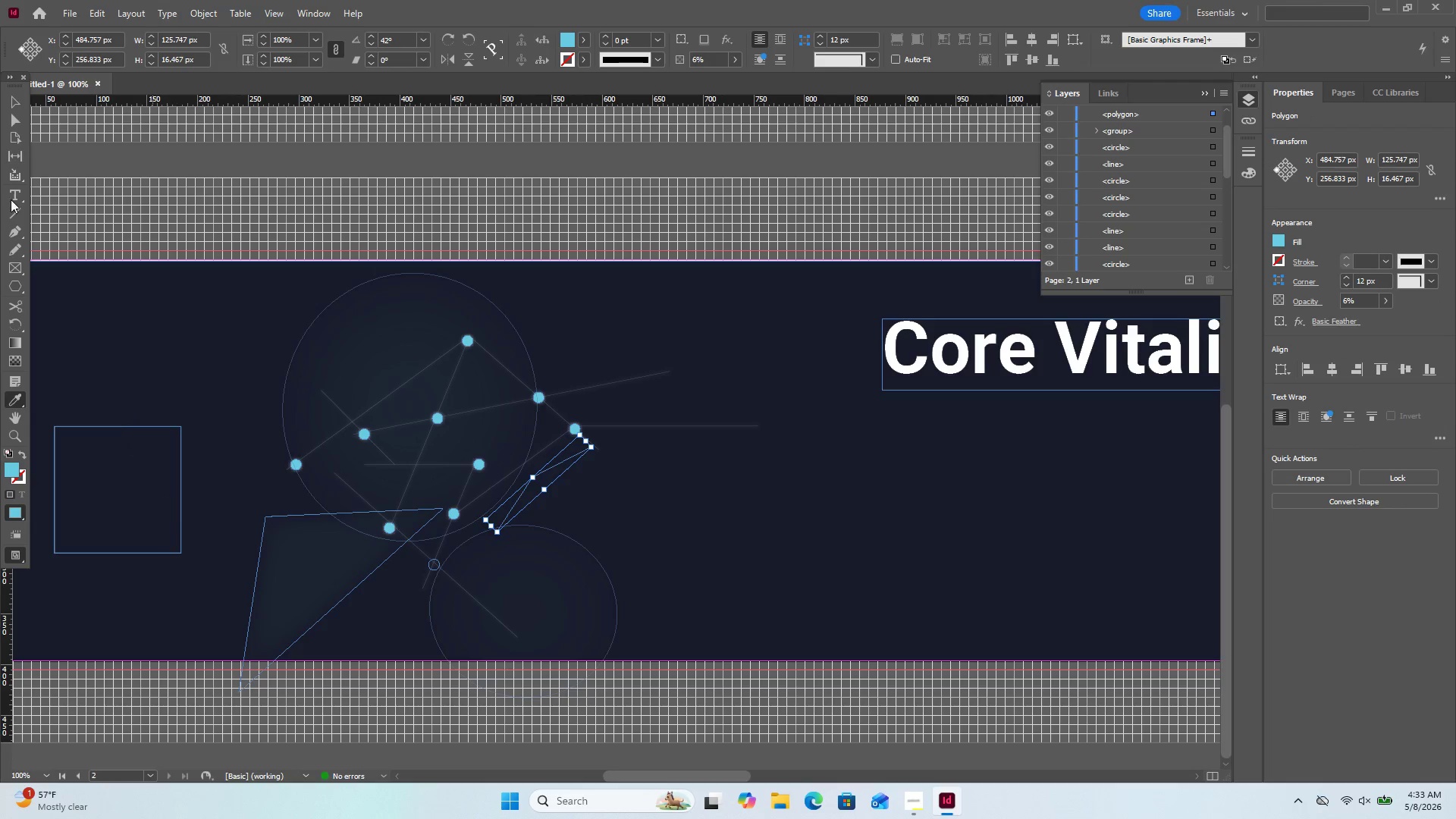 
left_click([25, 93])
 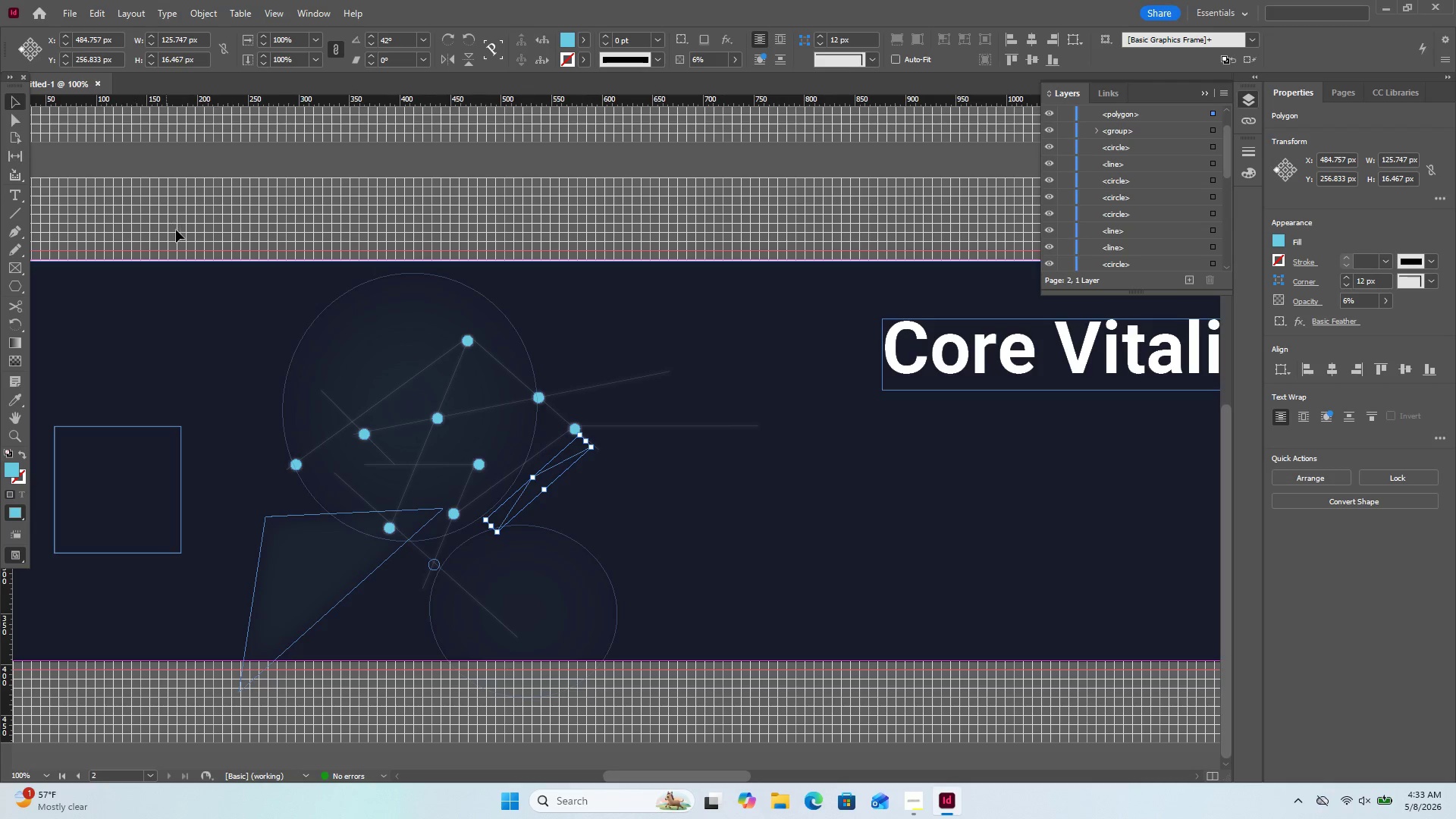 
left_click([192, 261])
 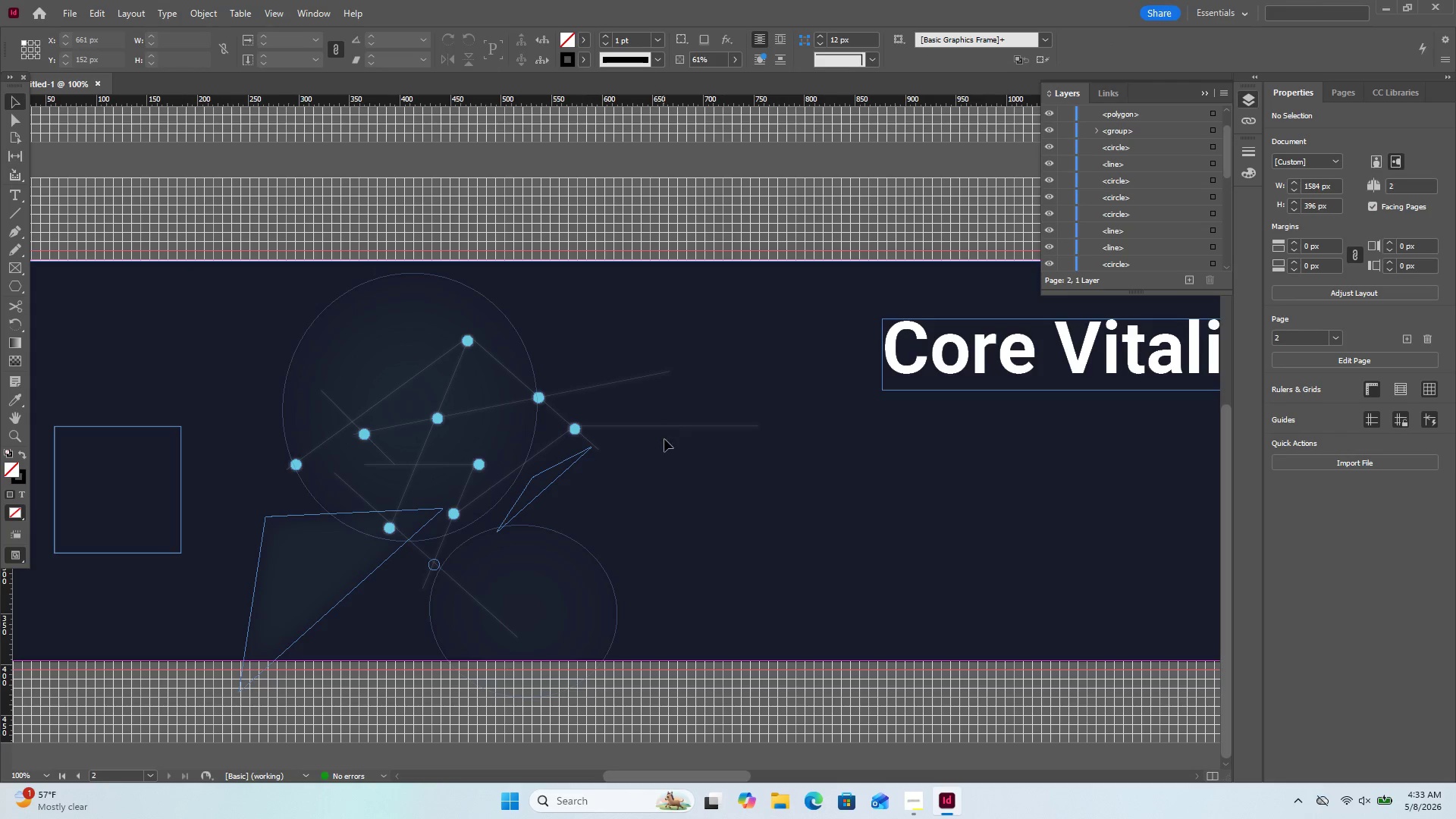 
left_click([664, 440])
 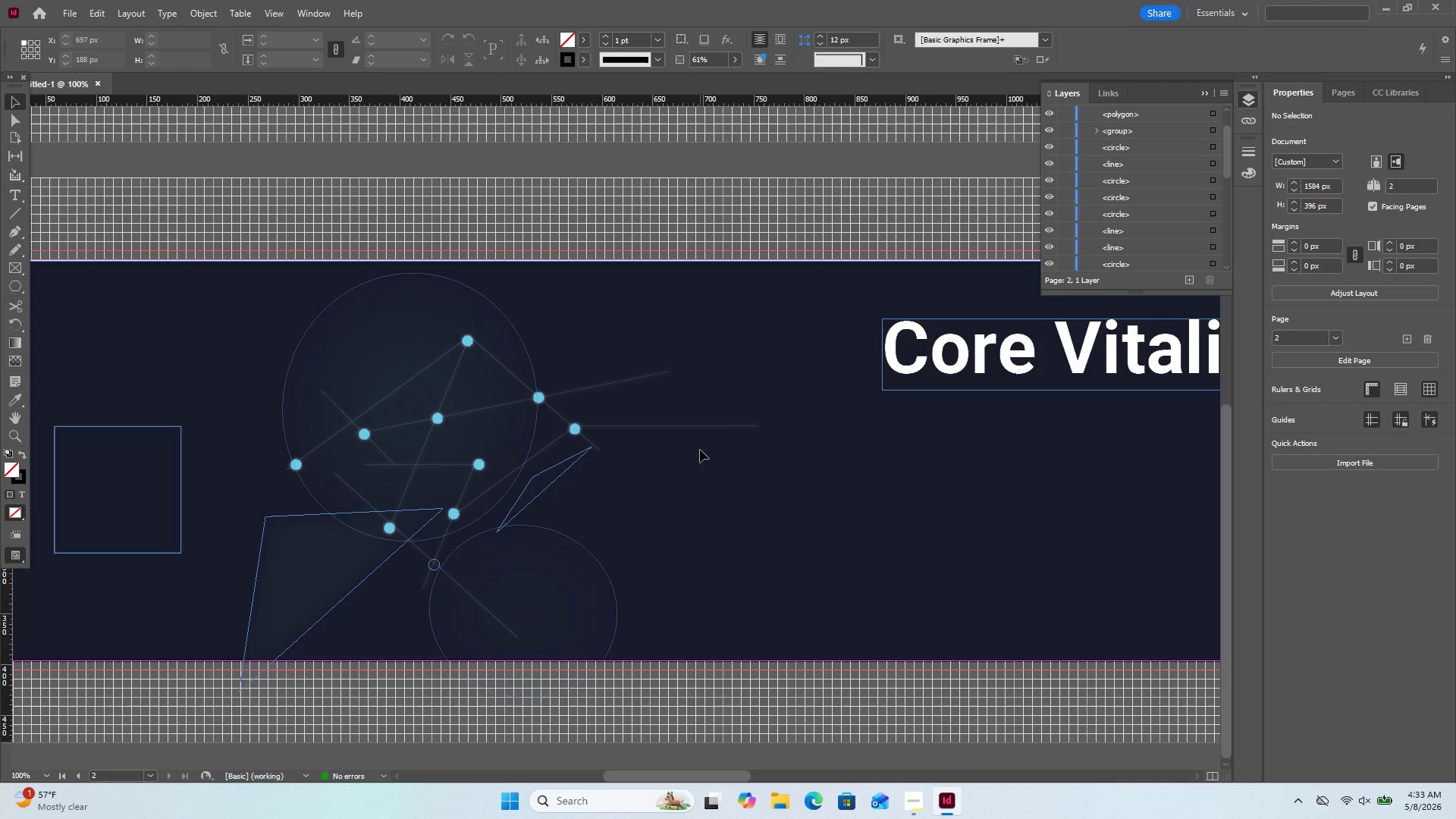 
wait(8.02)
 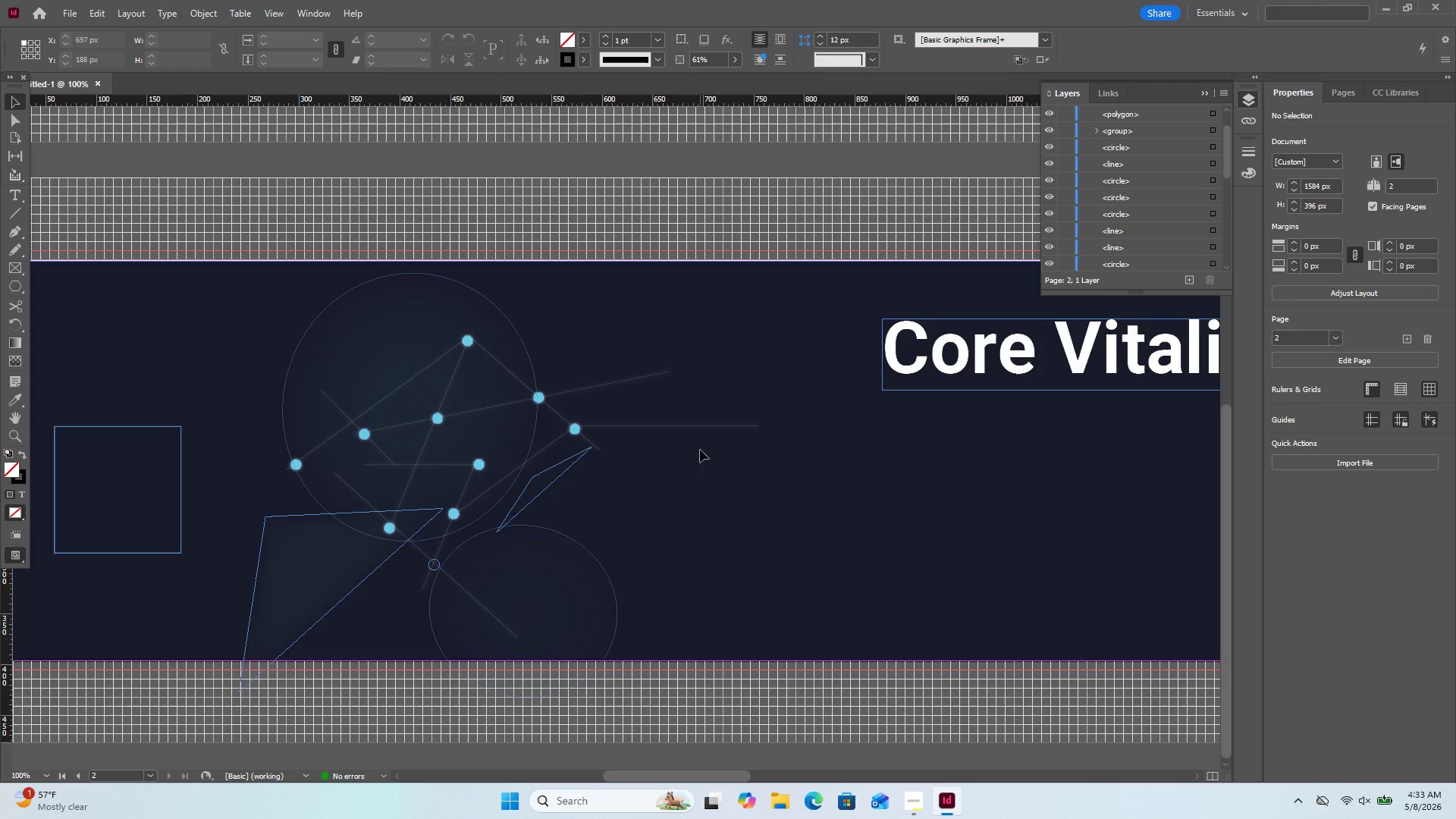 
left_click_drag(start_coordinate=[653, 771], to_coordinate=[740, 767])
 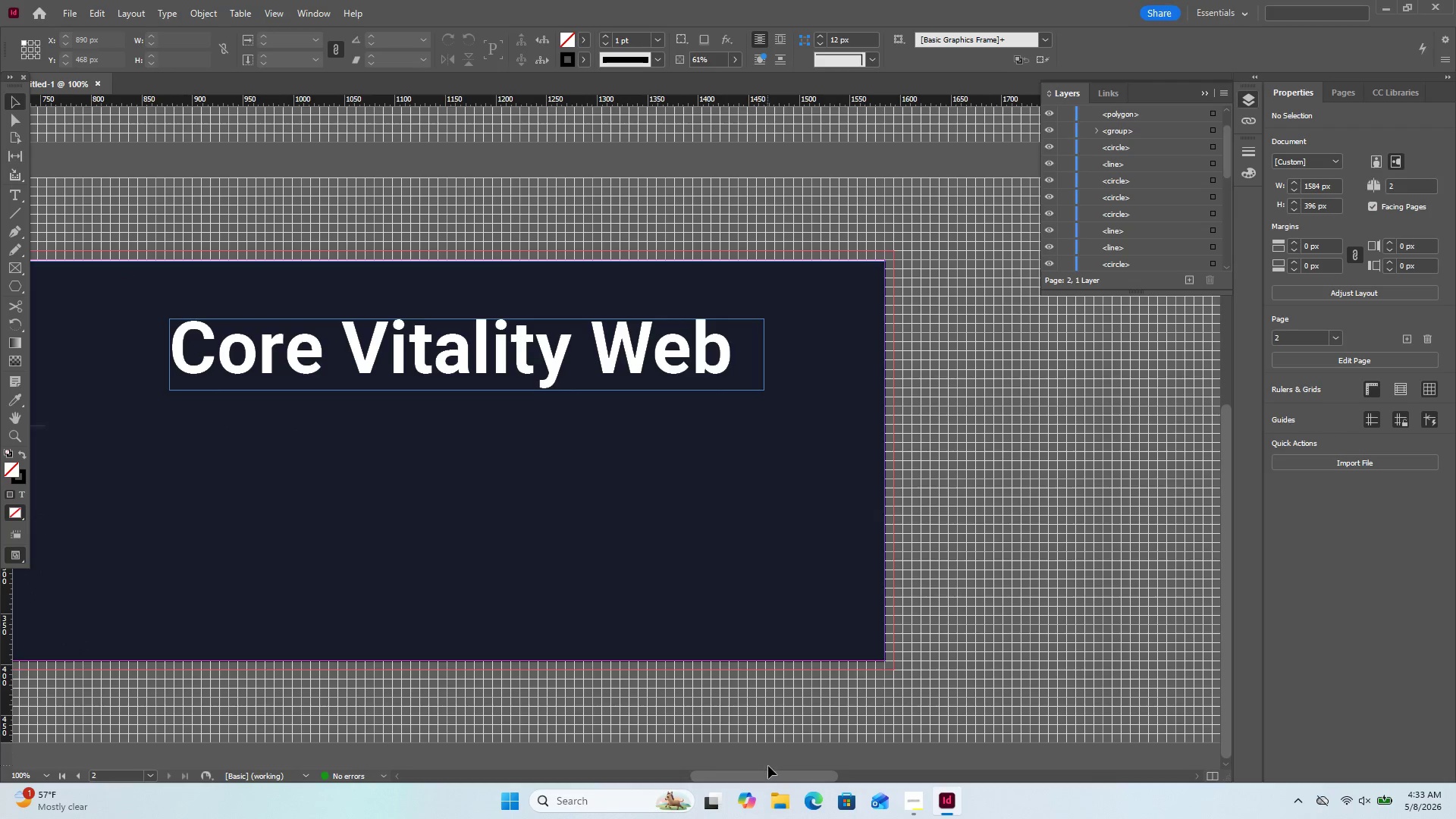 
scroll: coordinate [764, 639], scroll_direction: up, amount: 10.0
 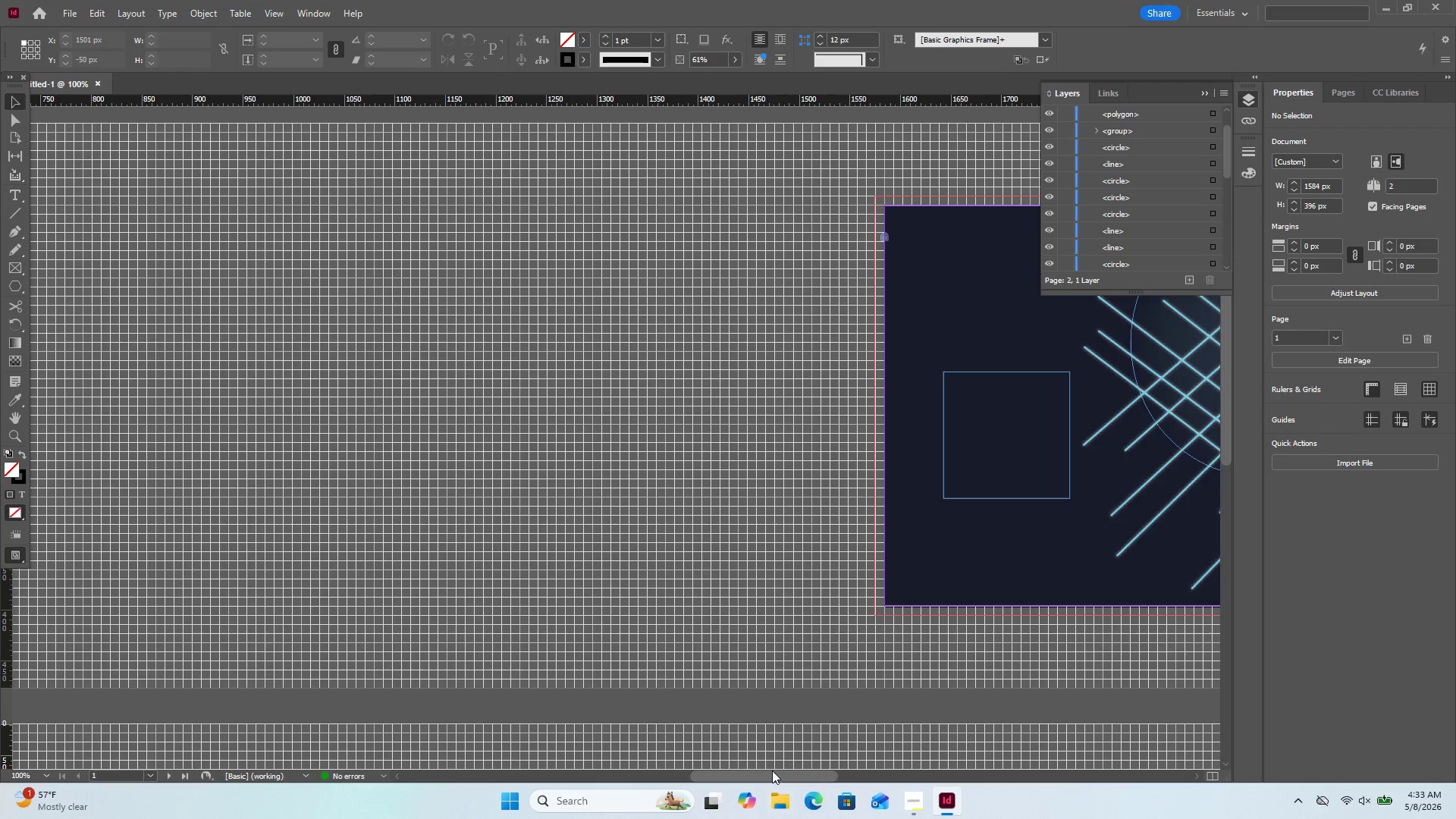 
left_click_drag(start_coordinate=[772, 770], to_coordinate=[905, 752])
 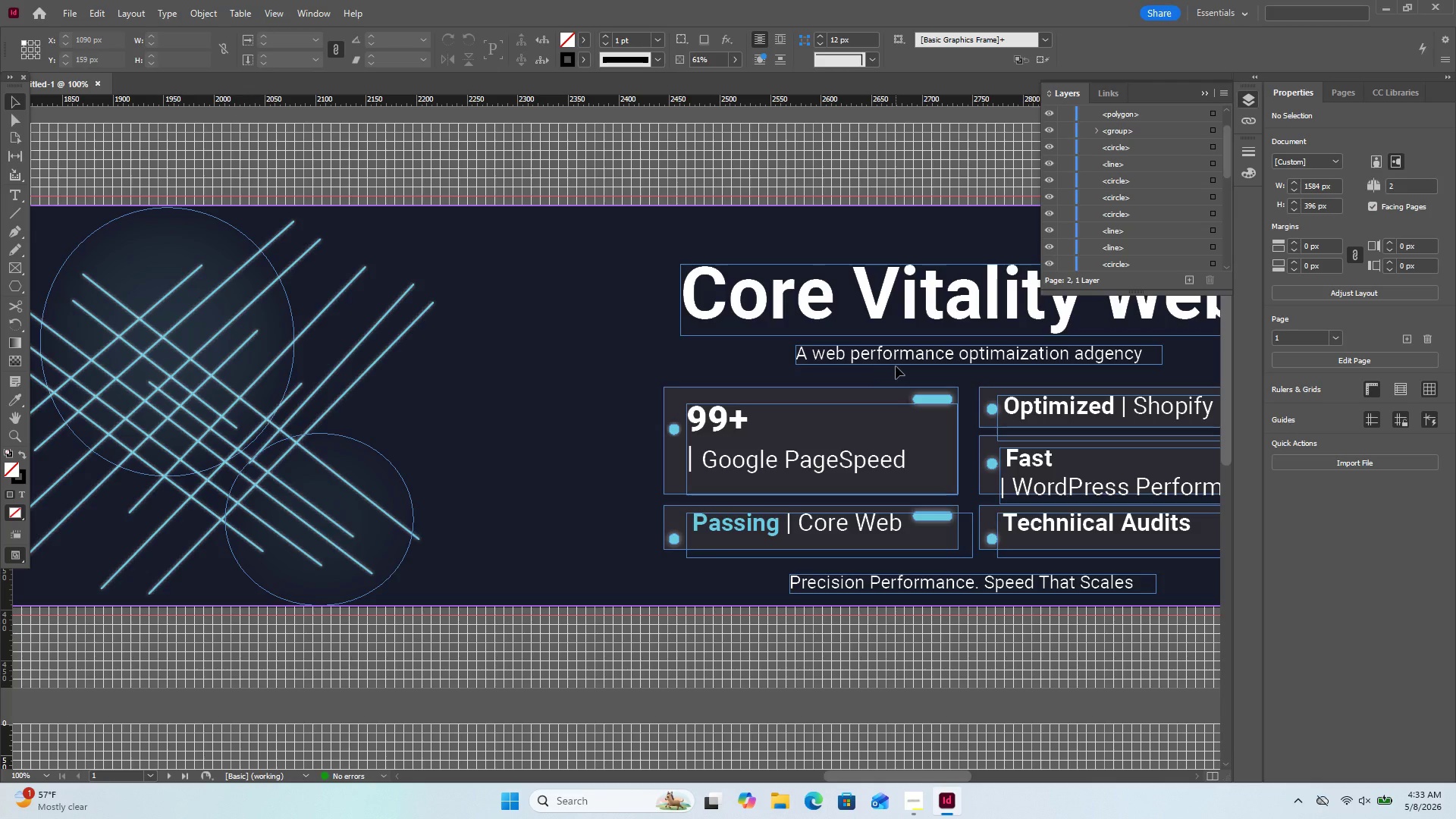 
left_click([898, 360])
 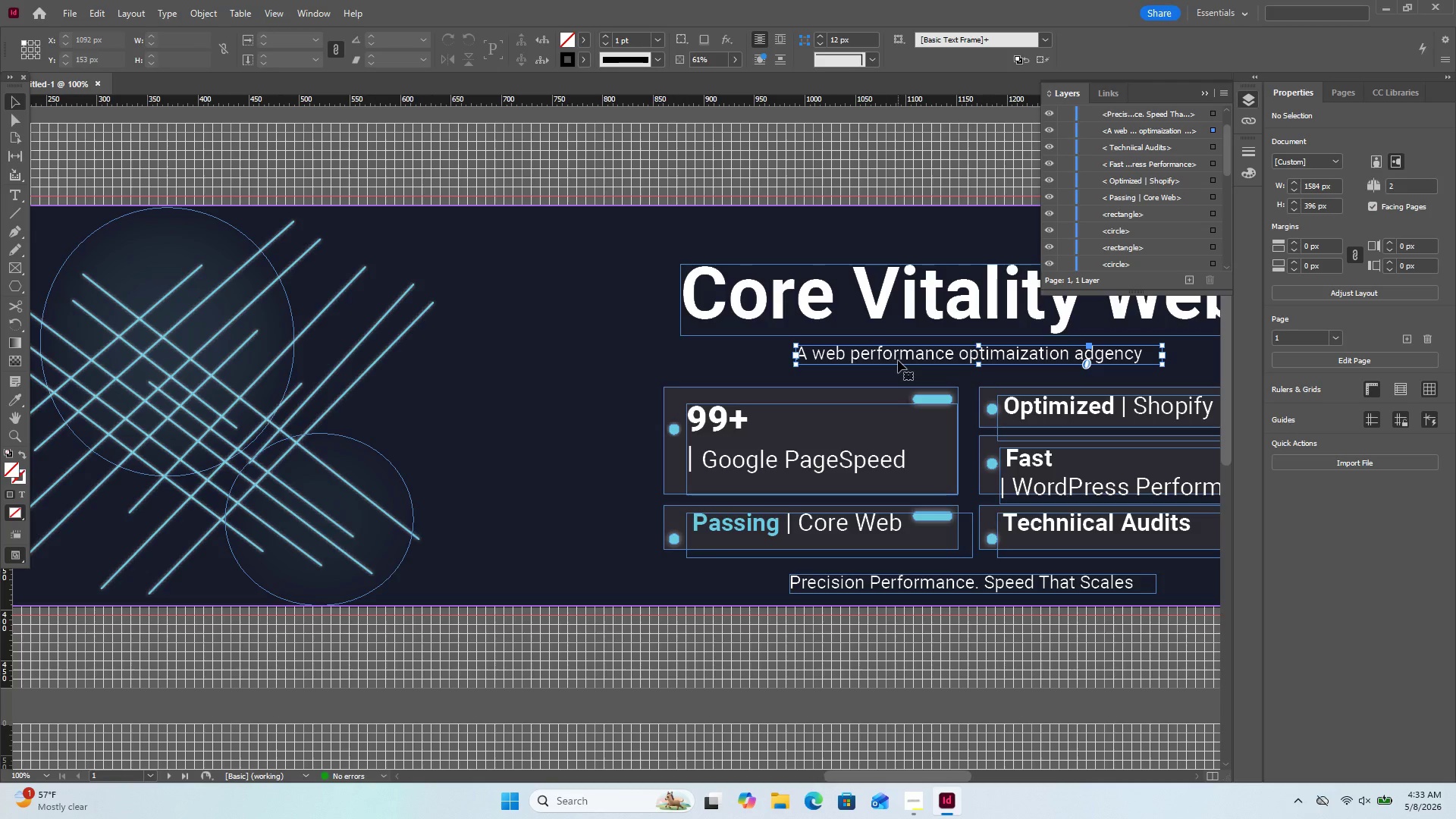 
right_click([898, 360])
 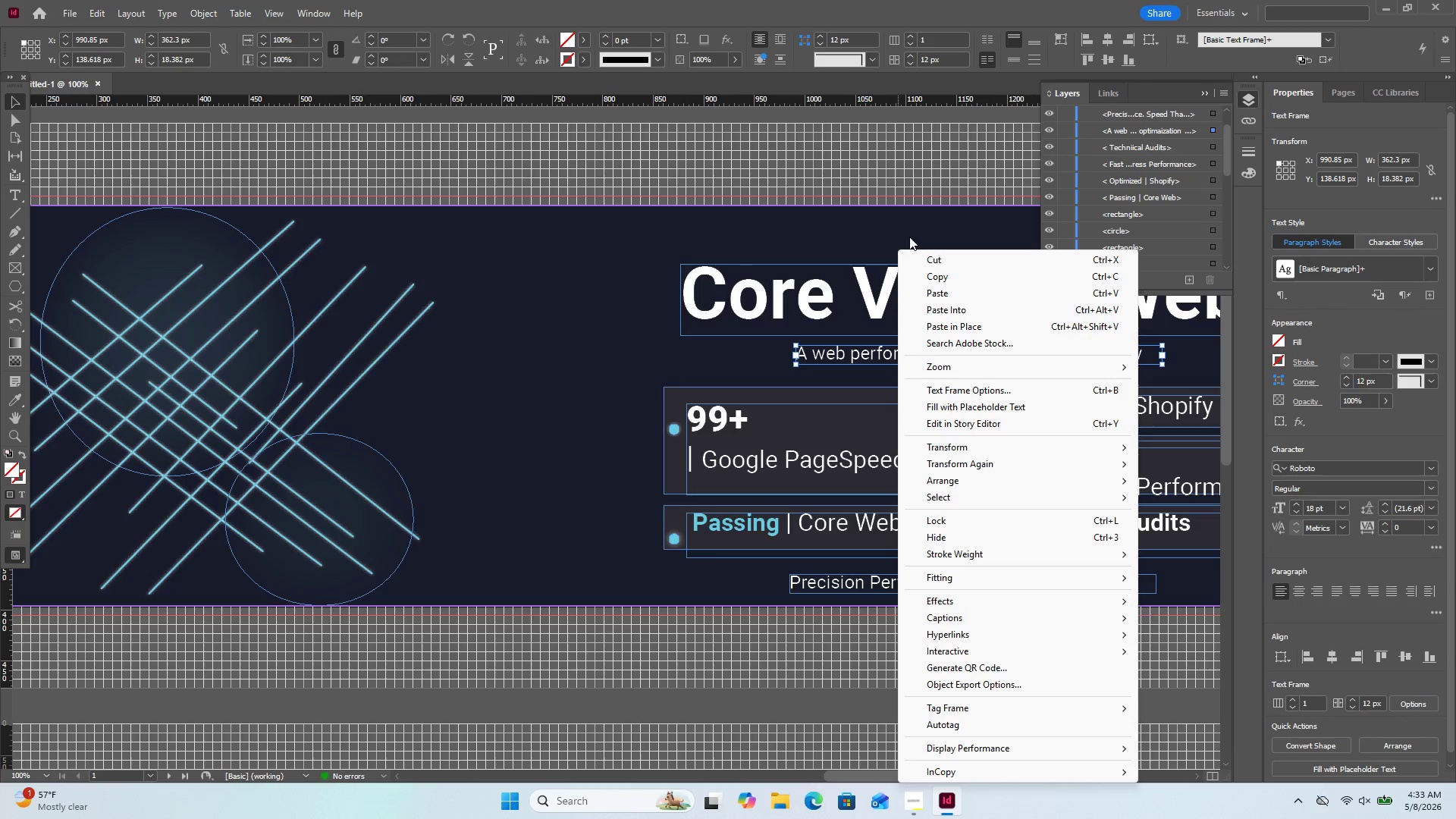 
wait(5.27)
 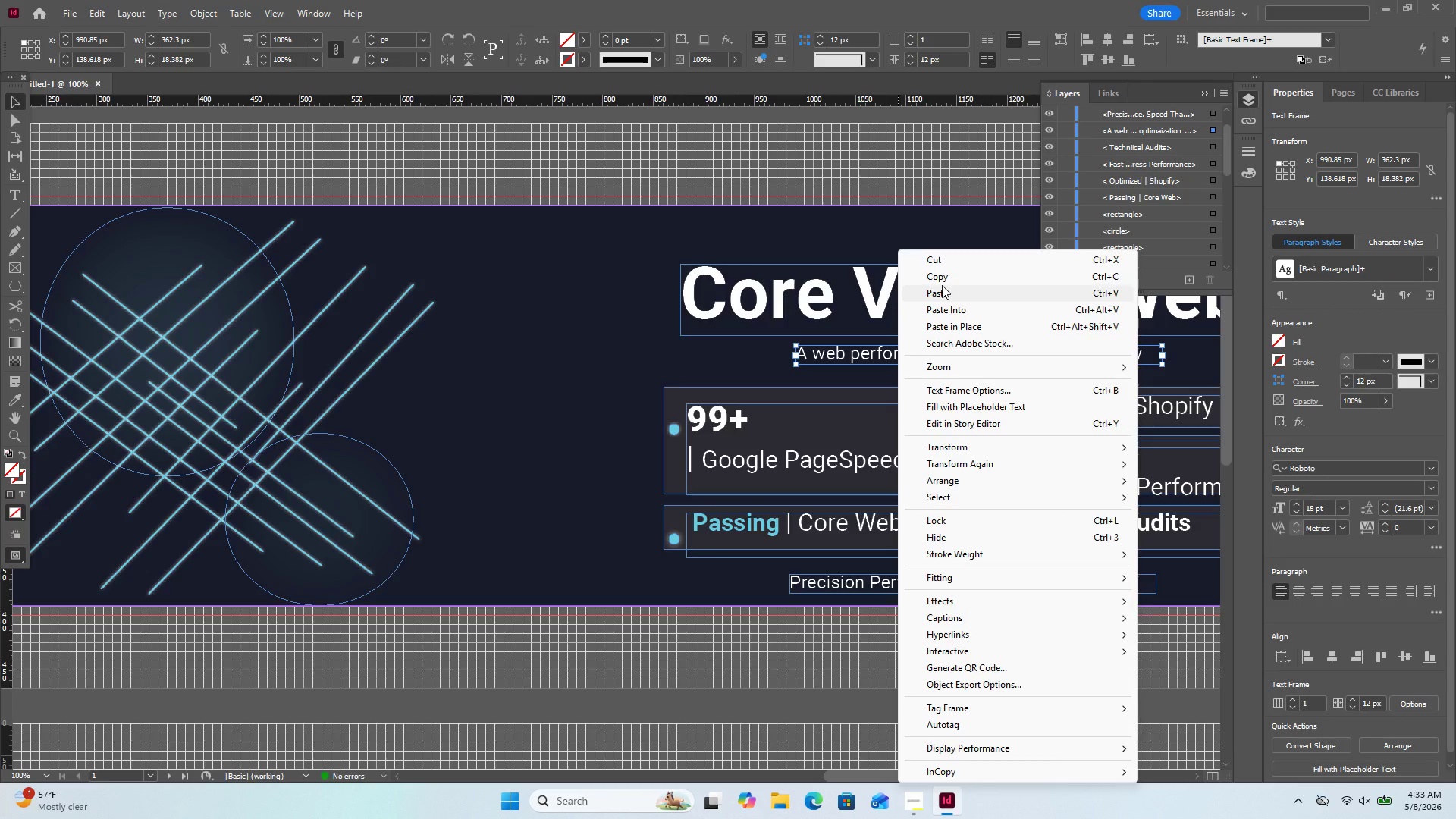 
left_click([990, 277])
 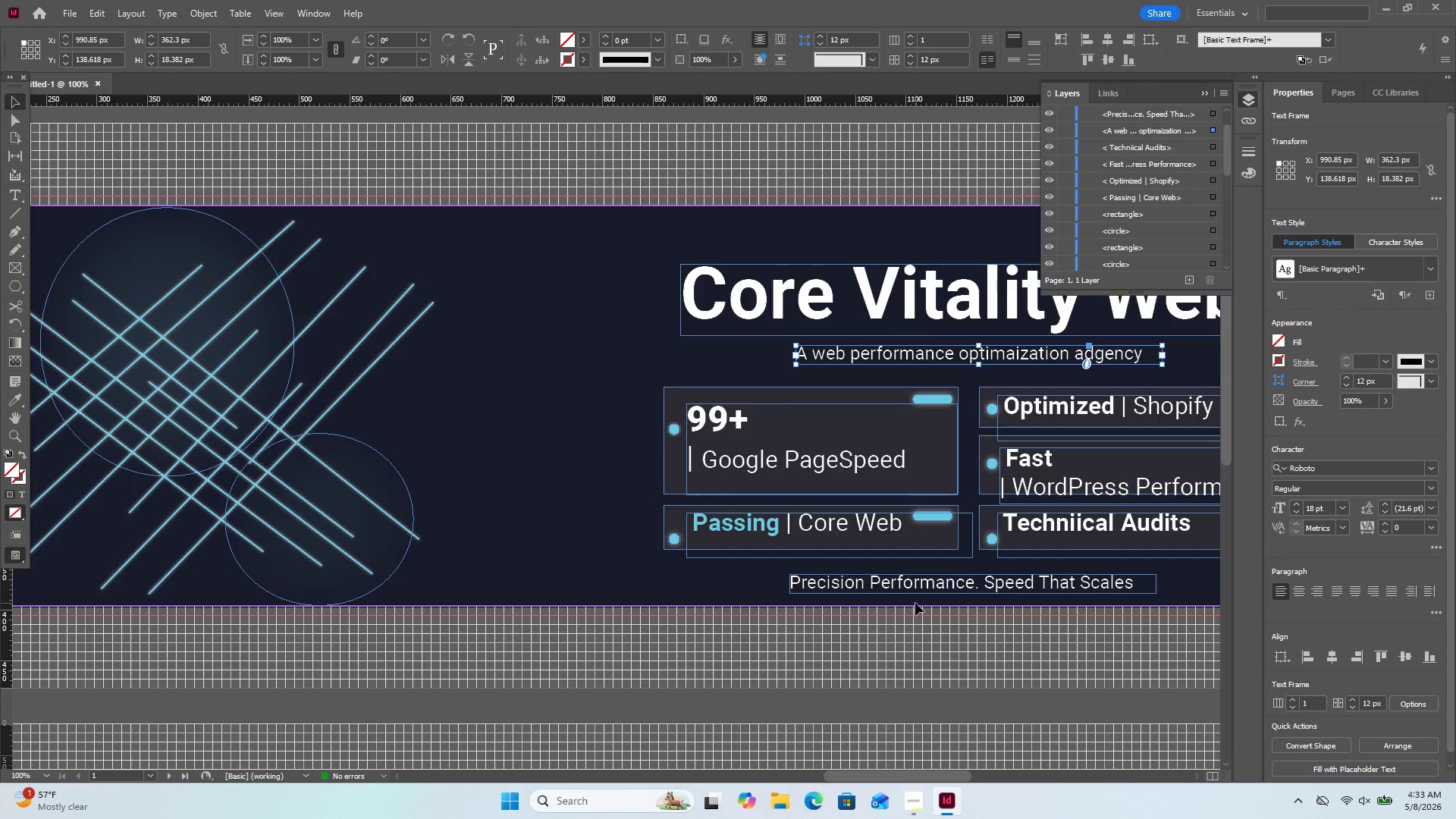 
scroll: coordinate [919, 594], scroll_direction: down, amount: 7.0
 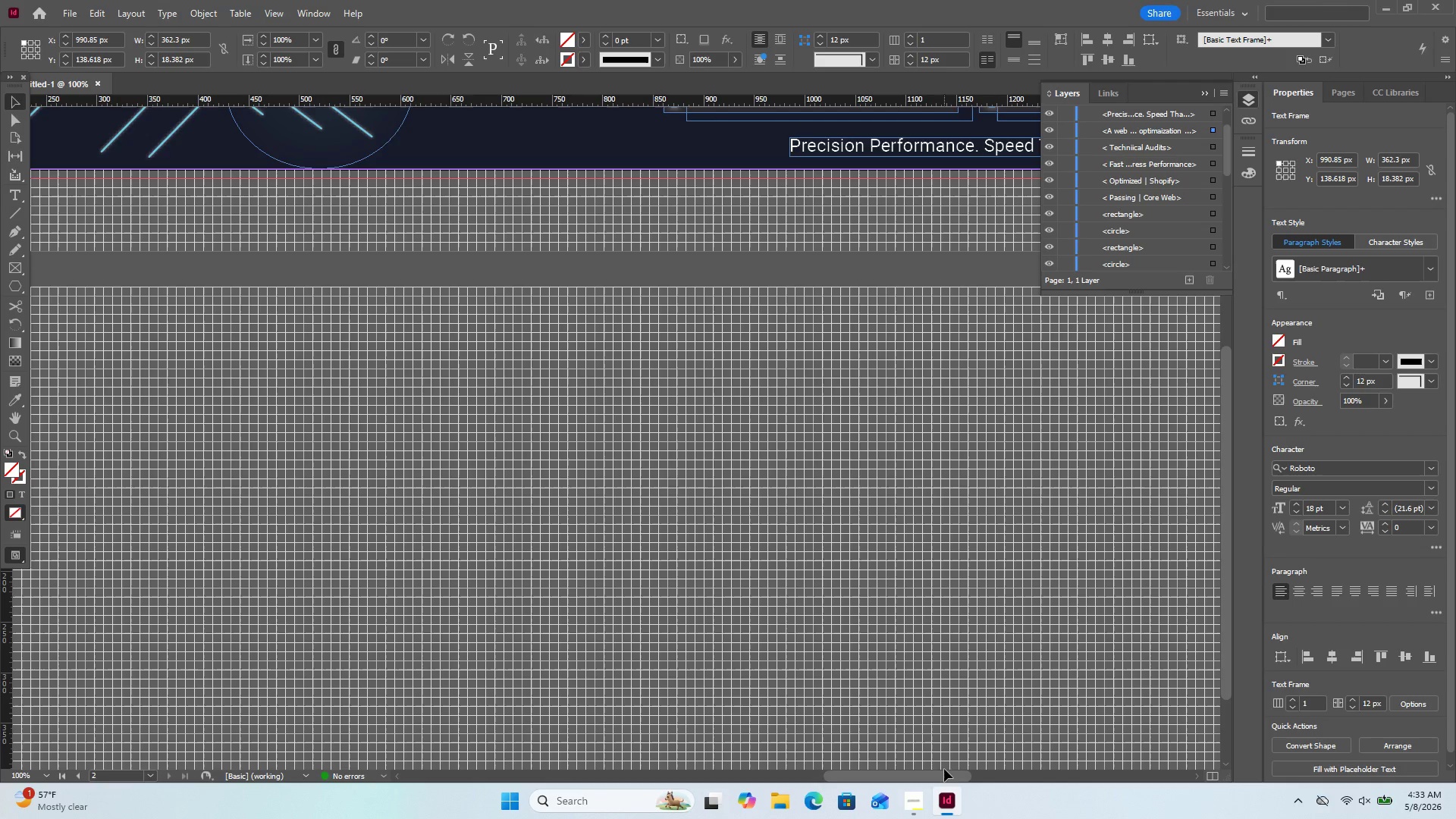 
left_click_drag(start_coordinate=[944, 773], to_coordinate=[717, 785])
 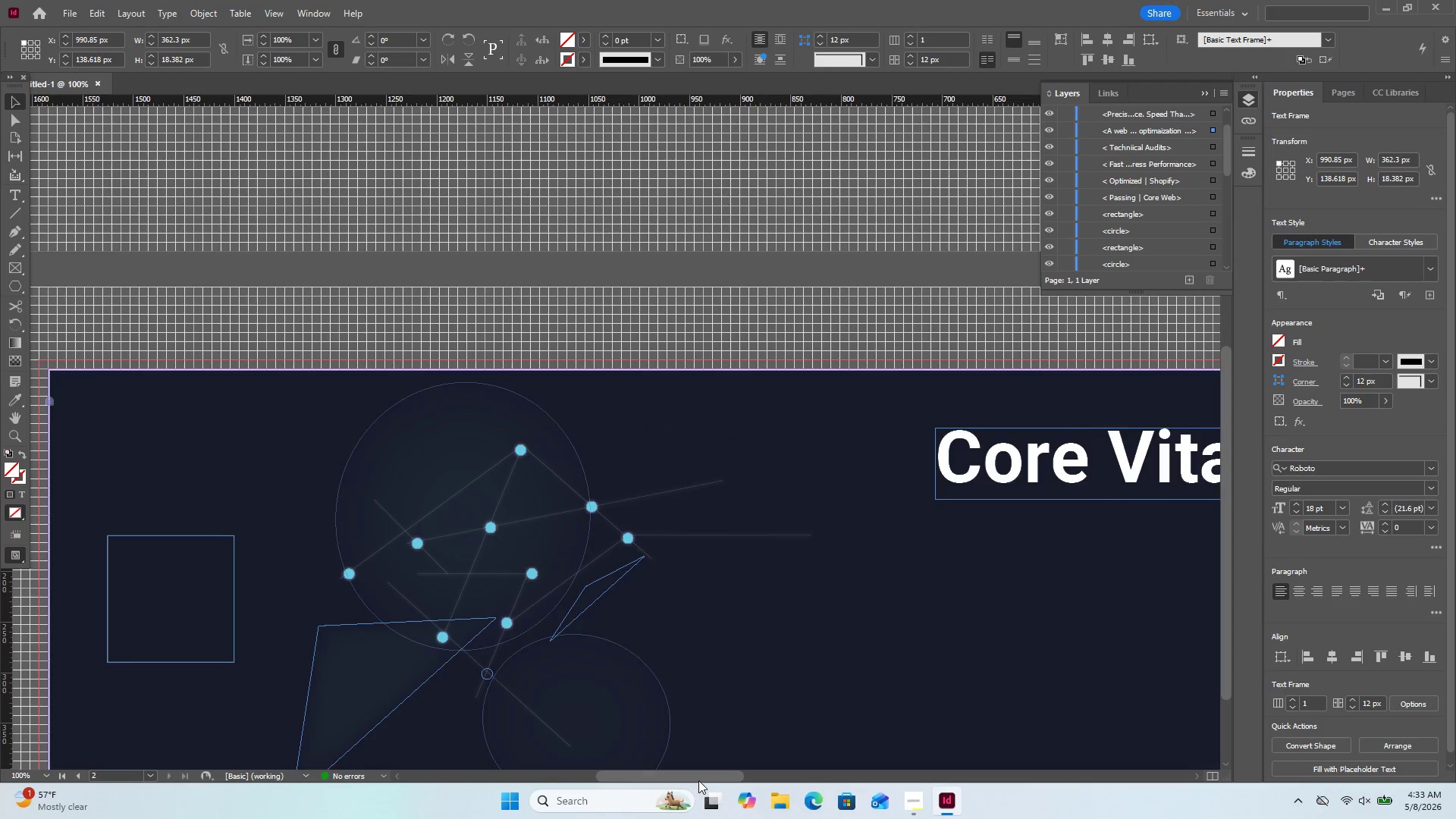 
left_click_drag(start_coordinate=[698, 780], to_coordinate=[775, 784])
 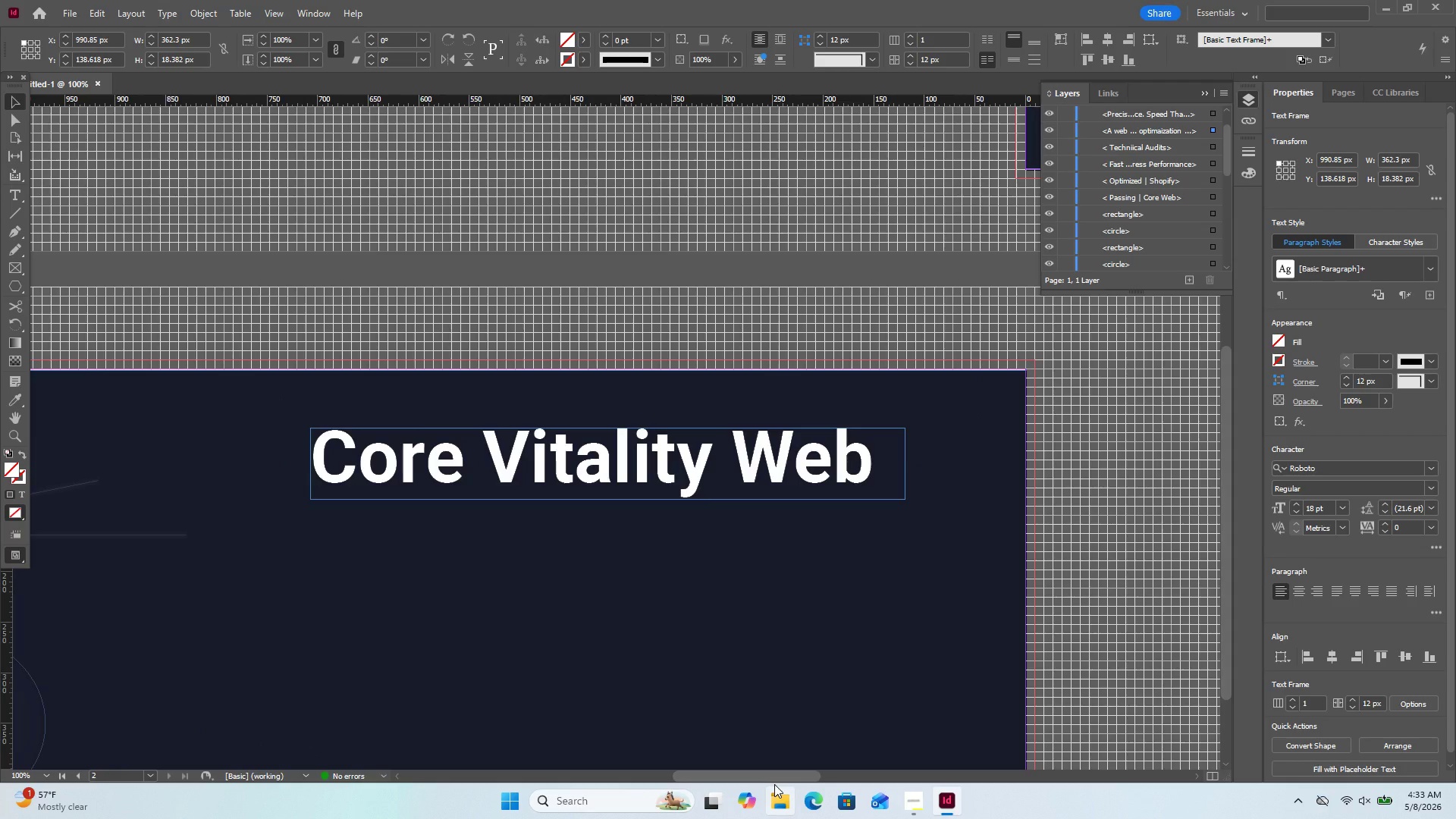 
scroll: coordinate [765, 628], scroll_direction: down, amount: 5.0
 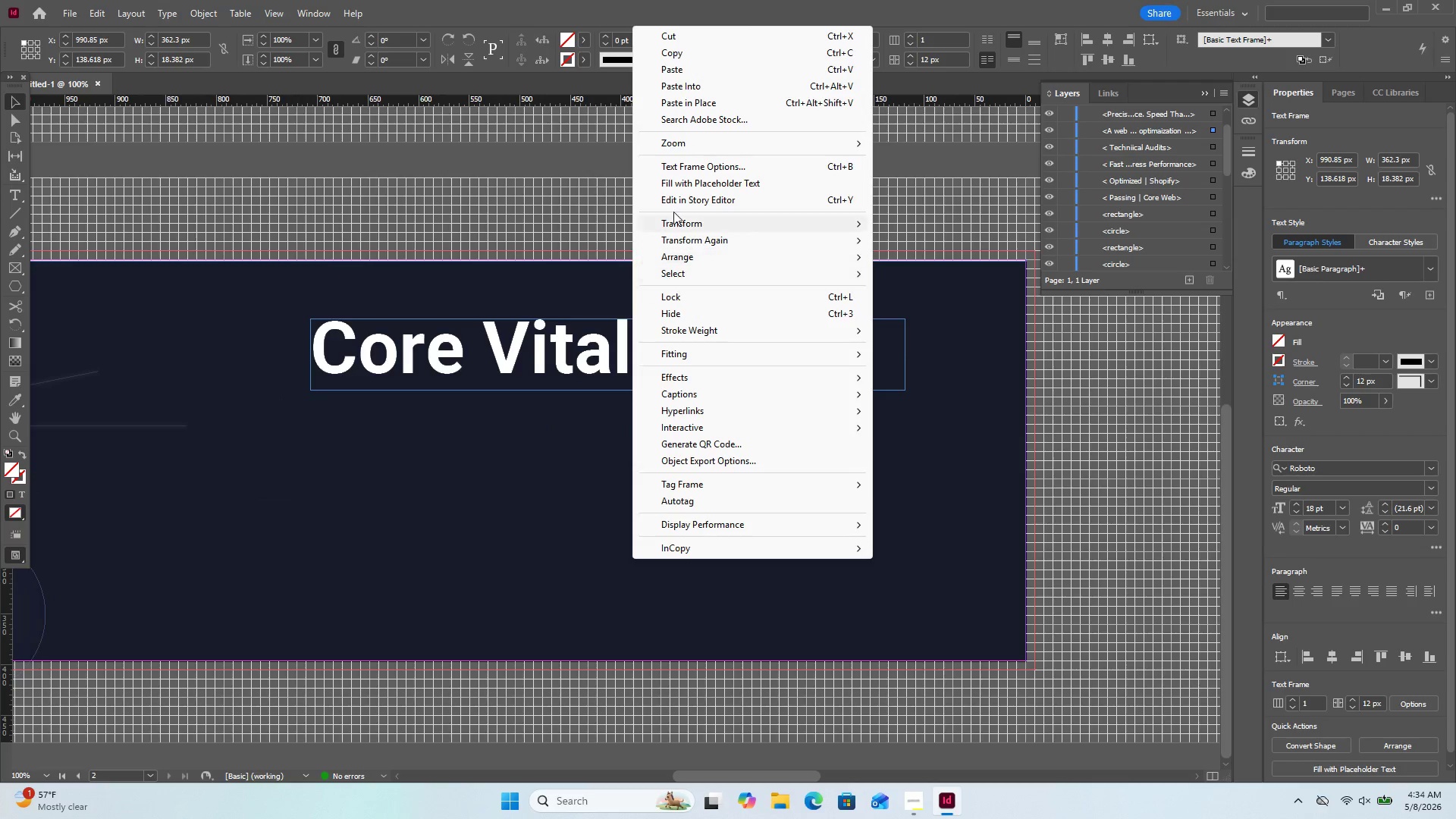 
left_click([684, 77])
 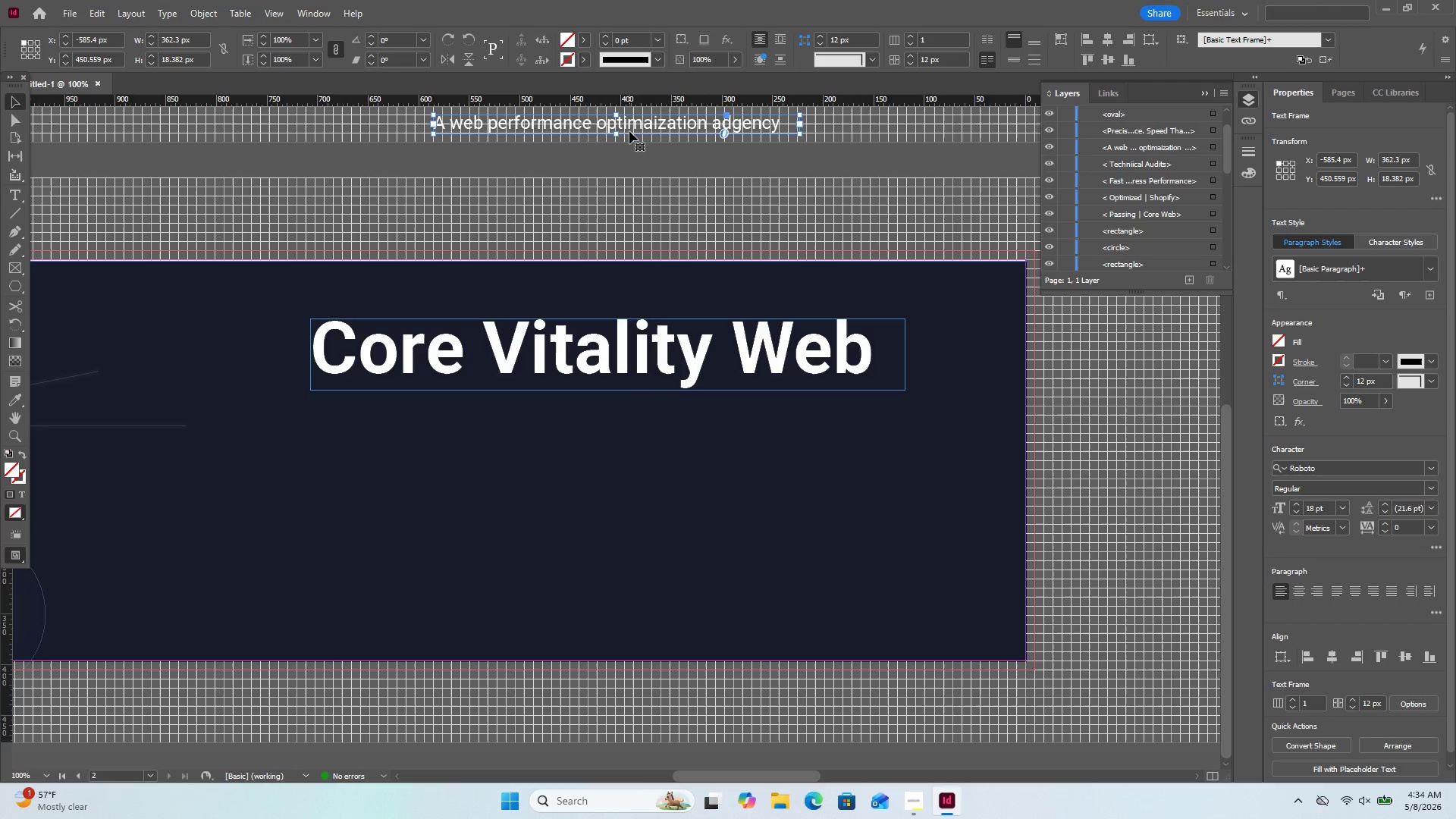 
left_click_drag(start_coordinate=[634, 123], to_coordinate=[620, 427])
 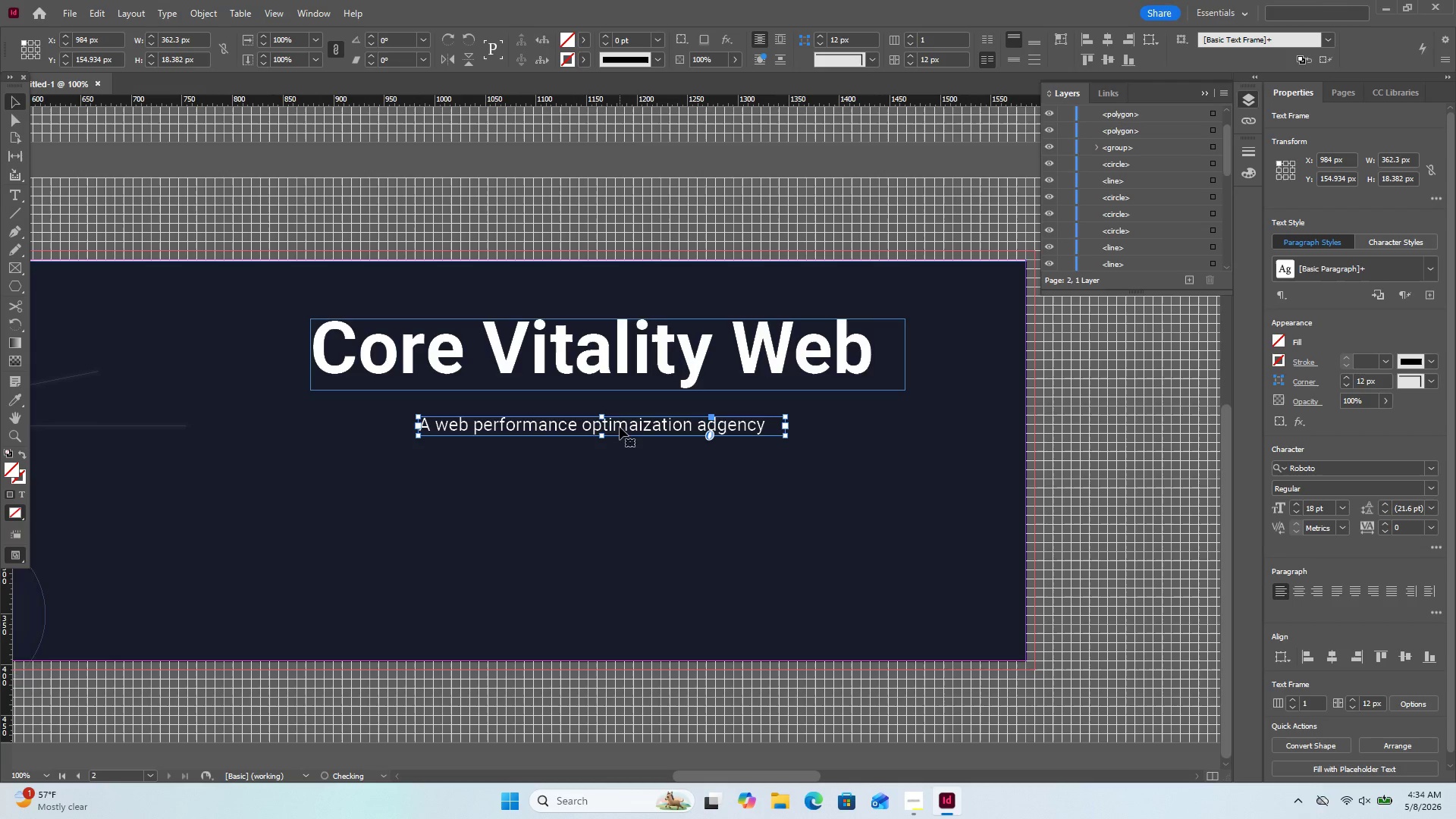 
double_click([620, 427])
 